 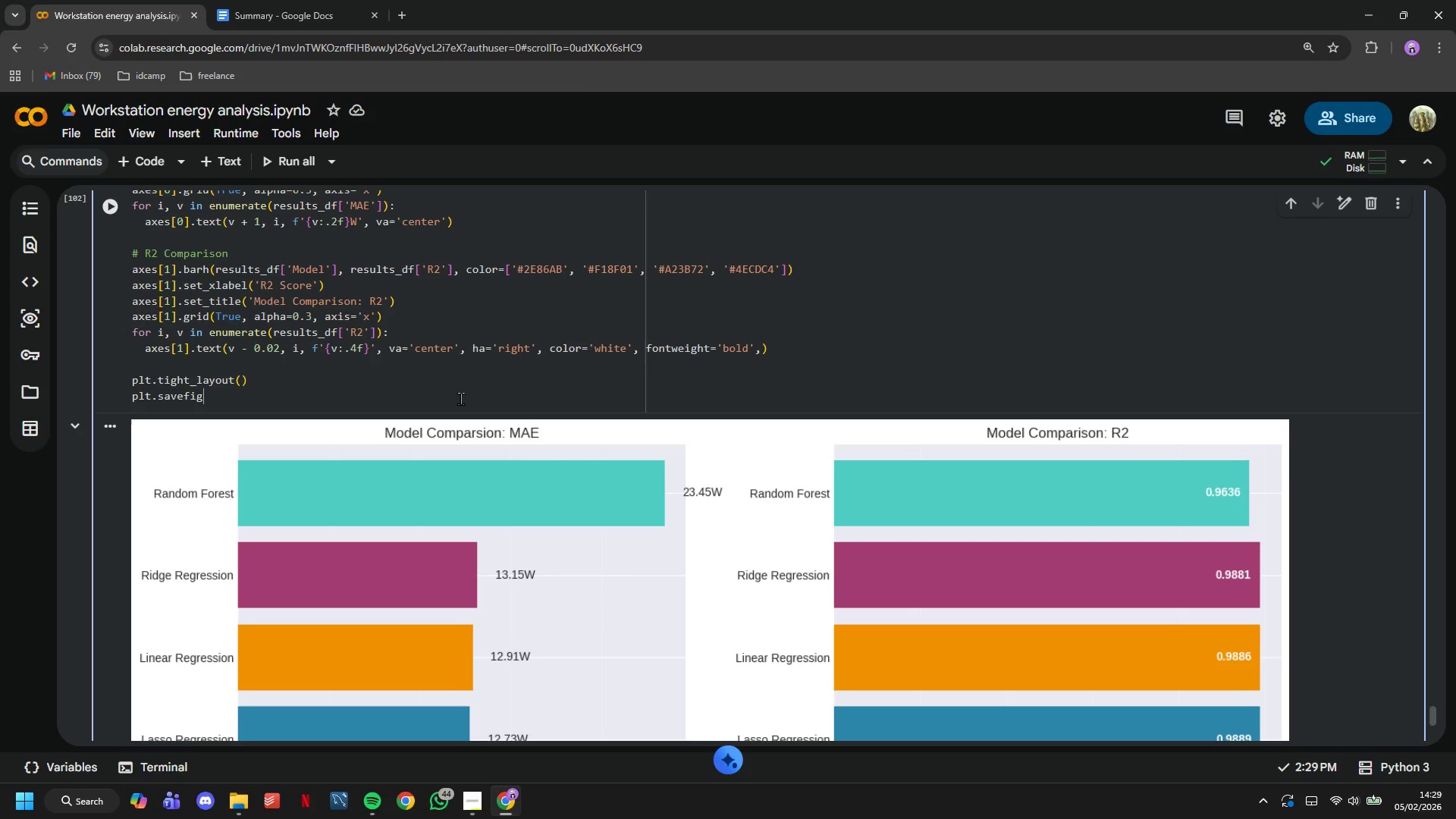 
type(('modal_com)
key(Tab)
 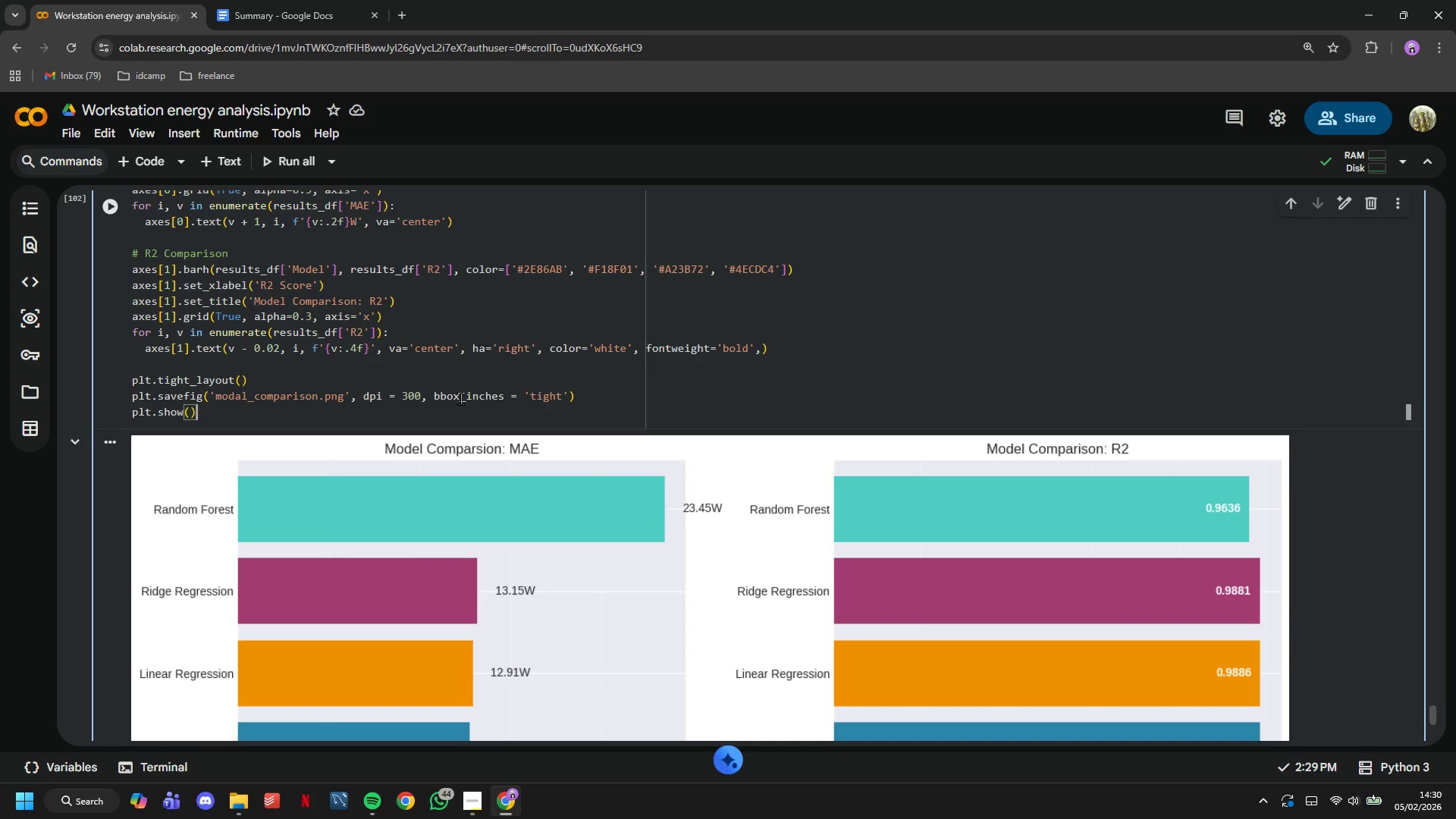 
left_click([115, 209])
 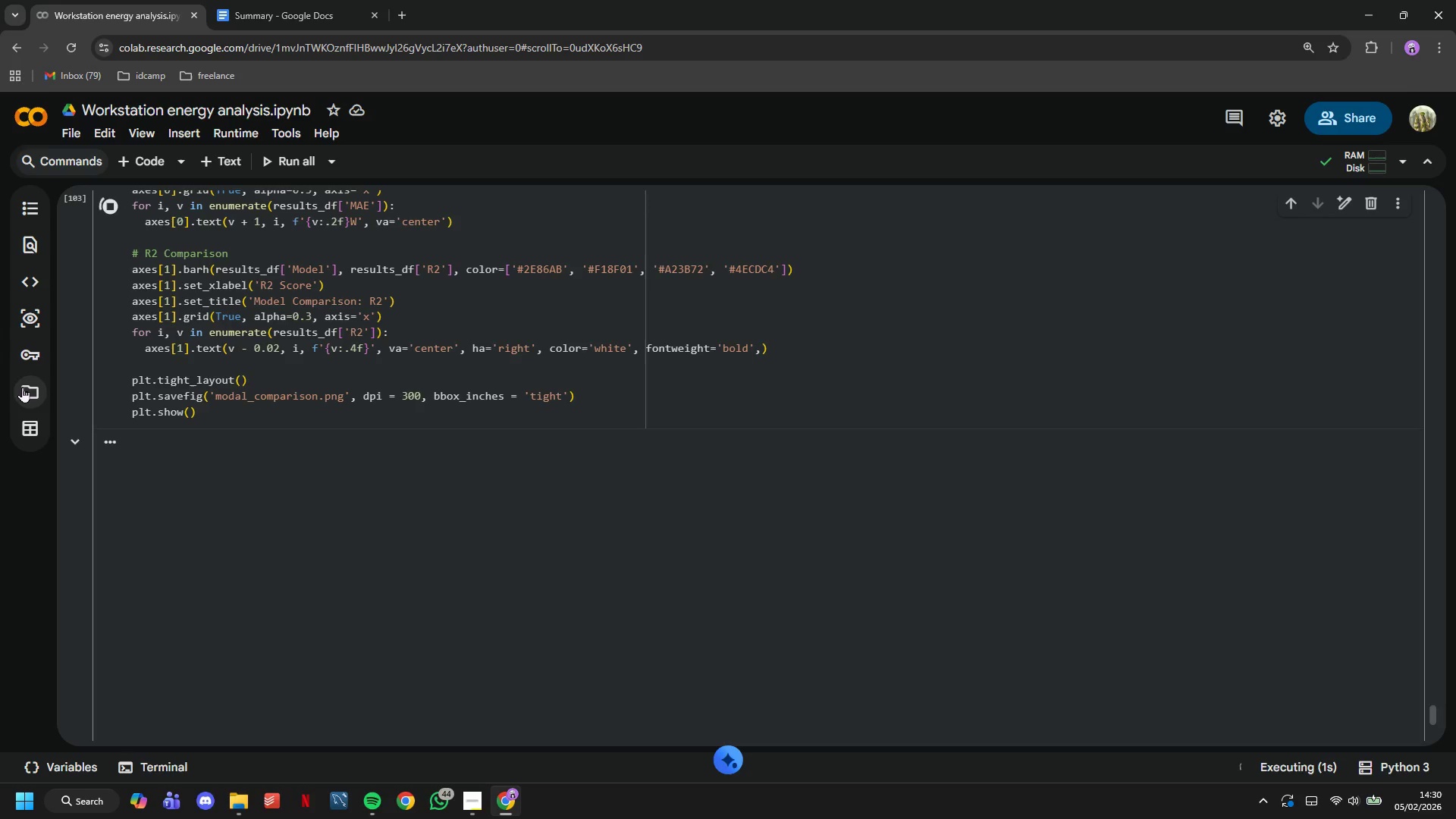 
scroll: coordinate [561, 419], scroll_direction: down, amount: 2.0
 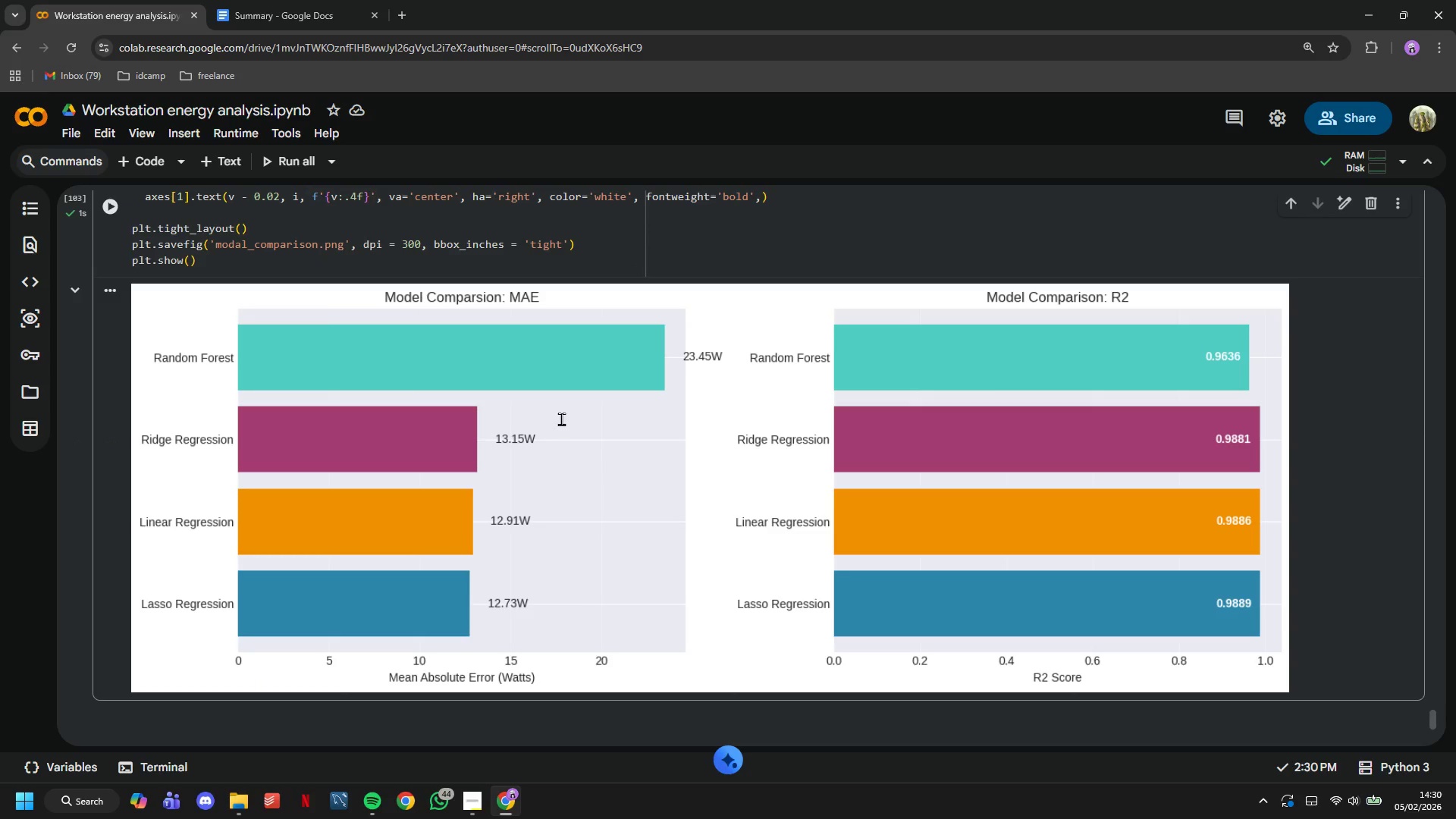 
left_click([39, 387])
 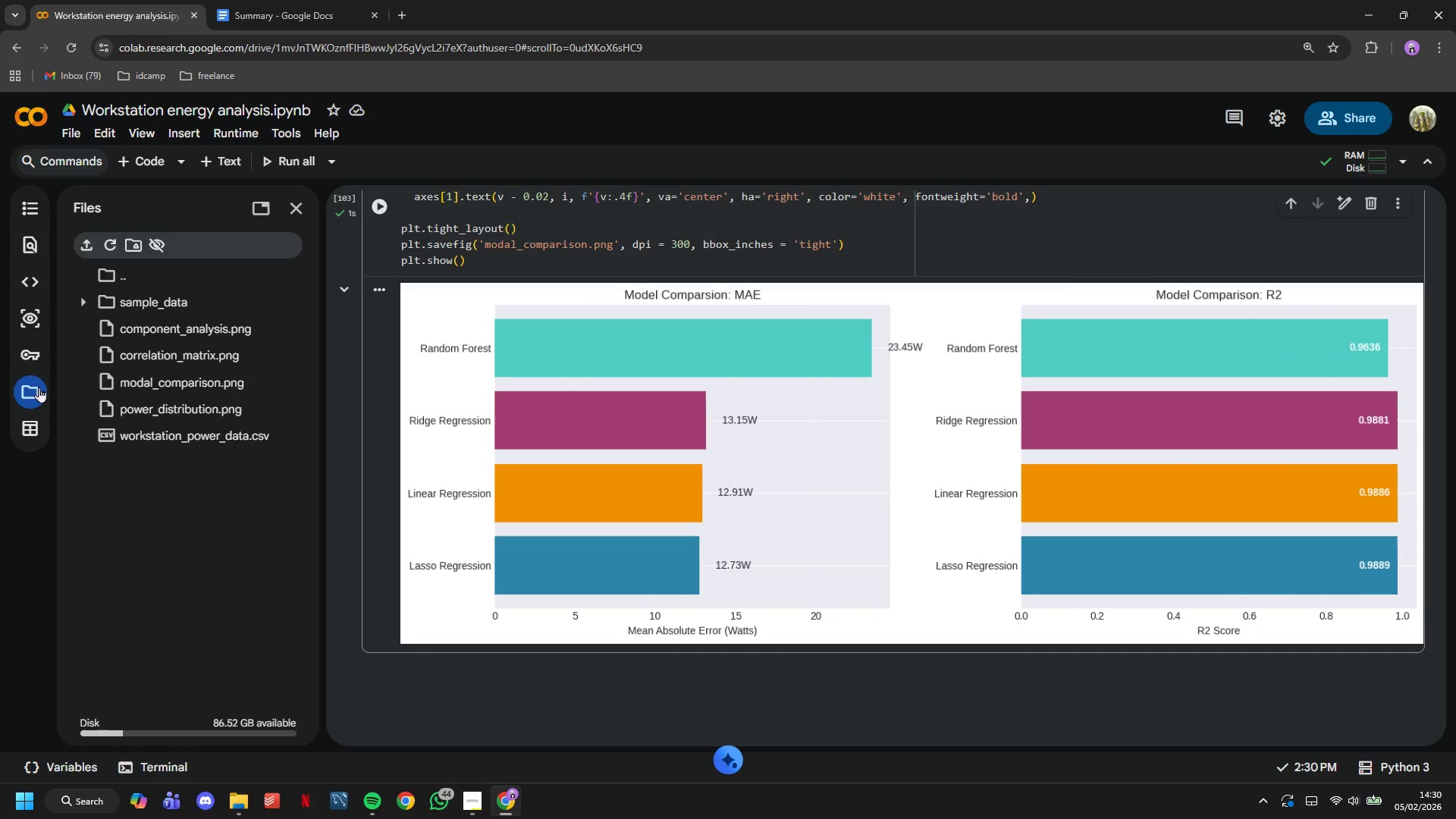 
left_click([39, 387])
 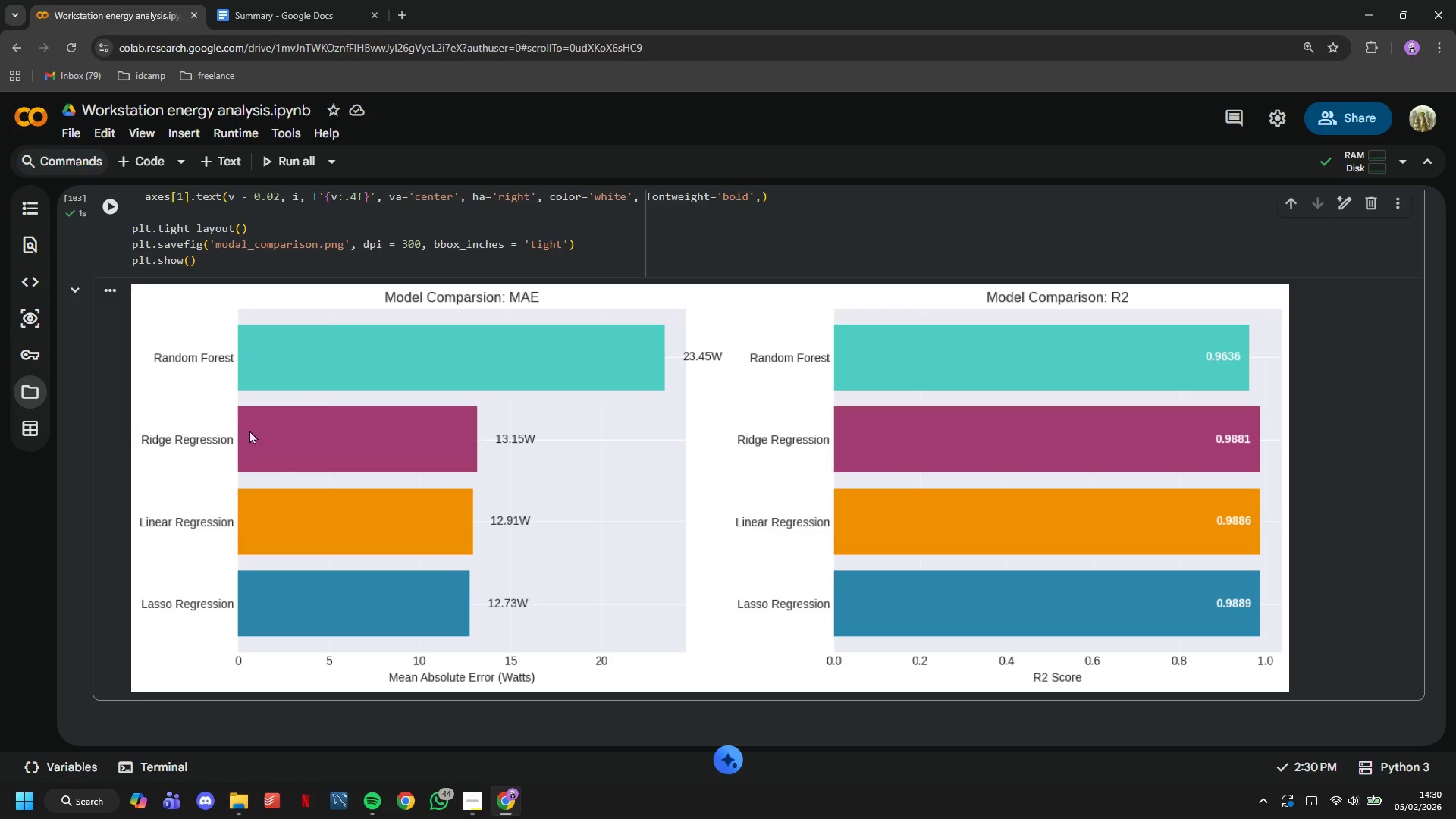 
left_click([252, 408])
 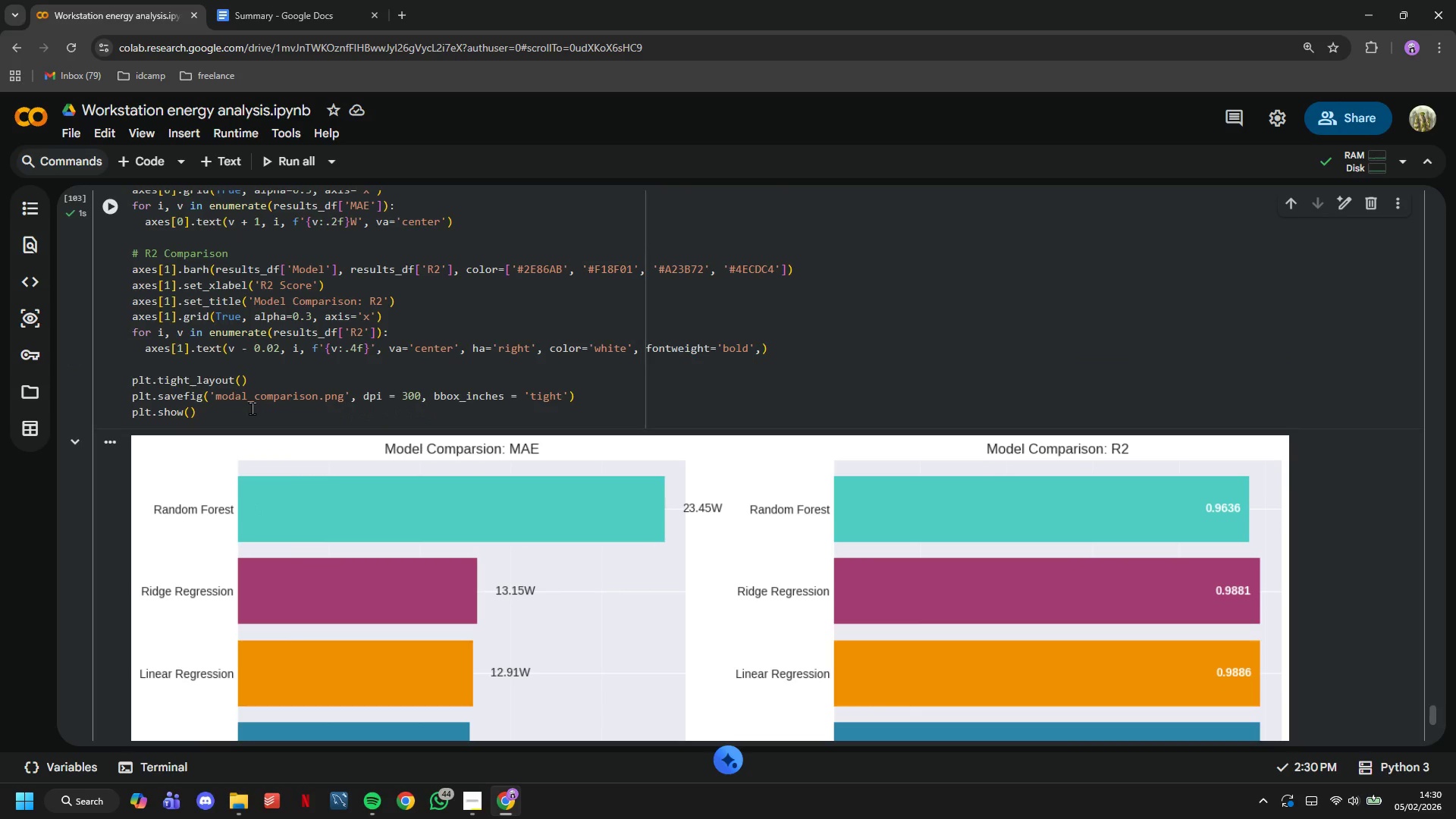 
scroll: coordinate [252, 431], scroll_direction: up, amount: 2.0
 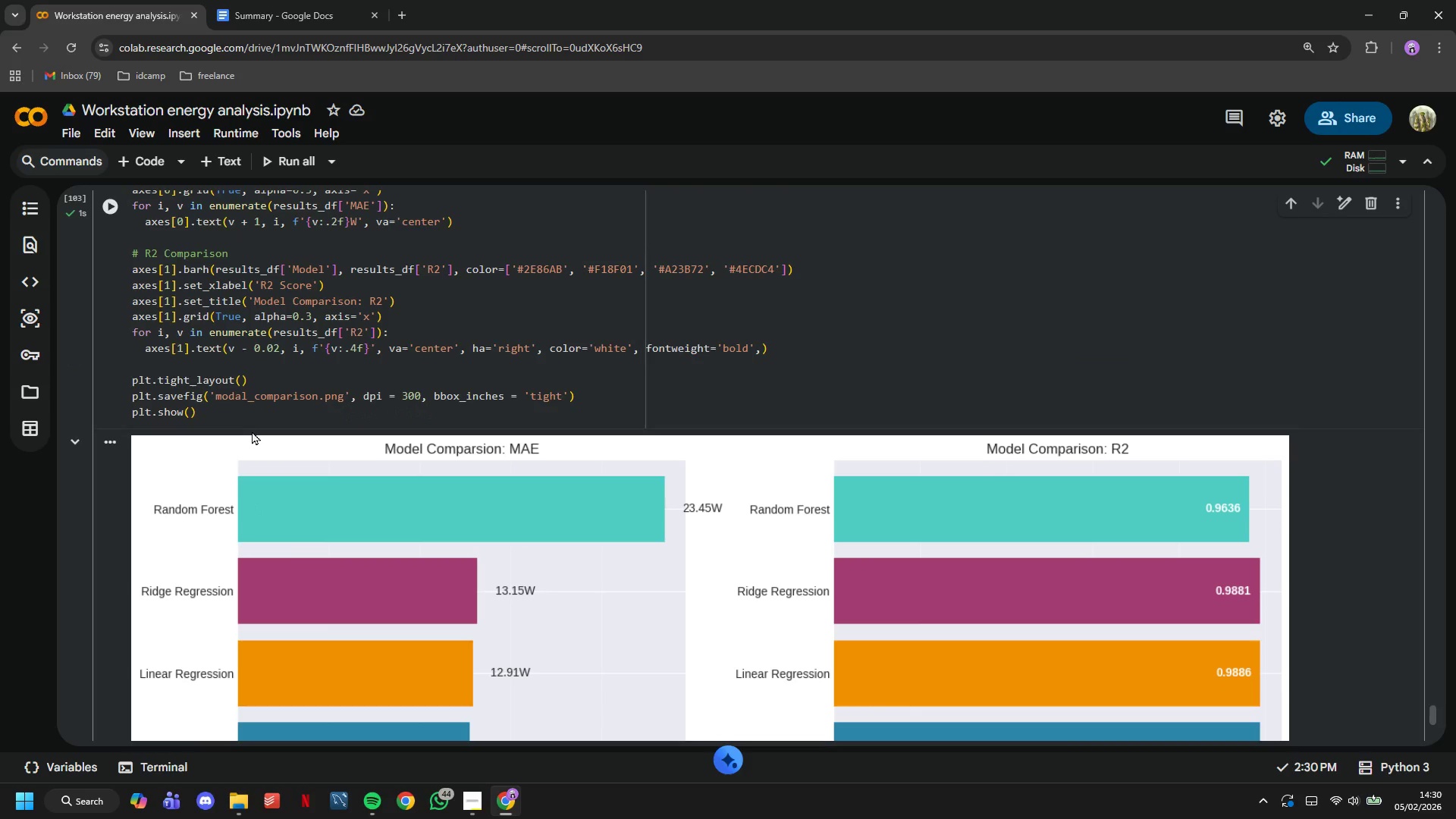 
right_click([283, 473])
 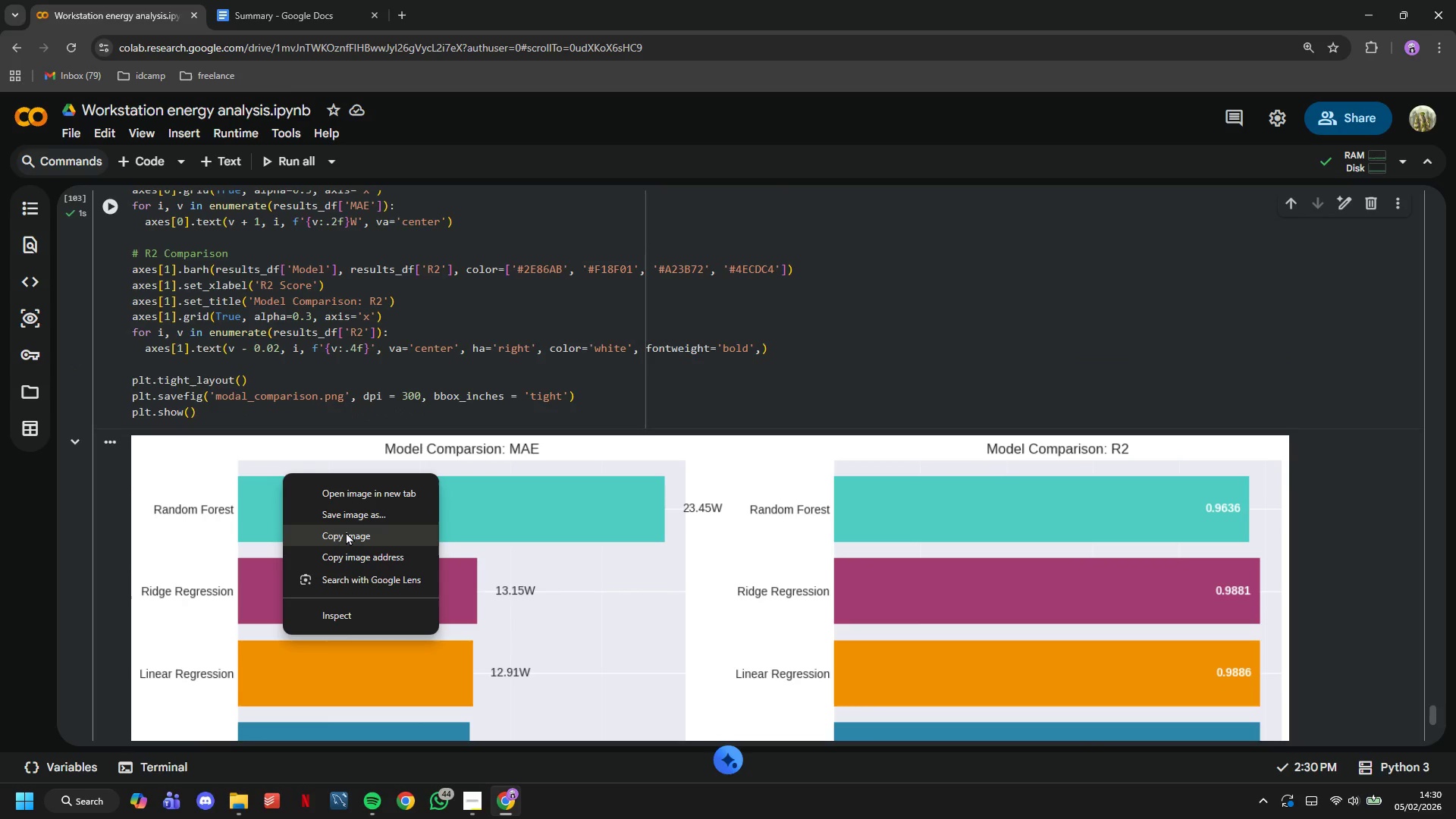 
double_click([274, 0])
 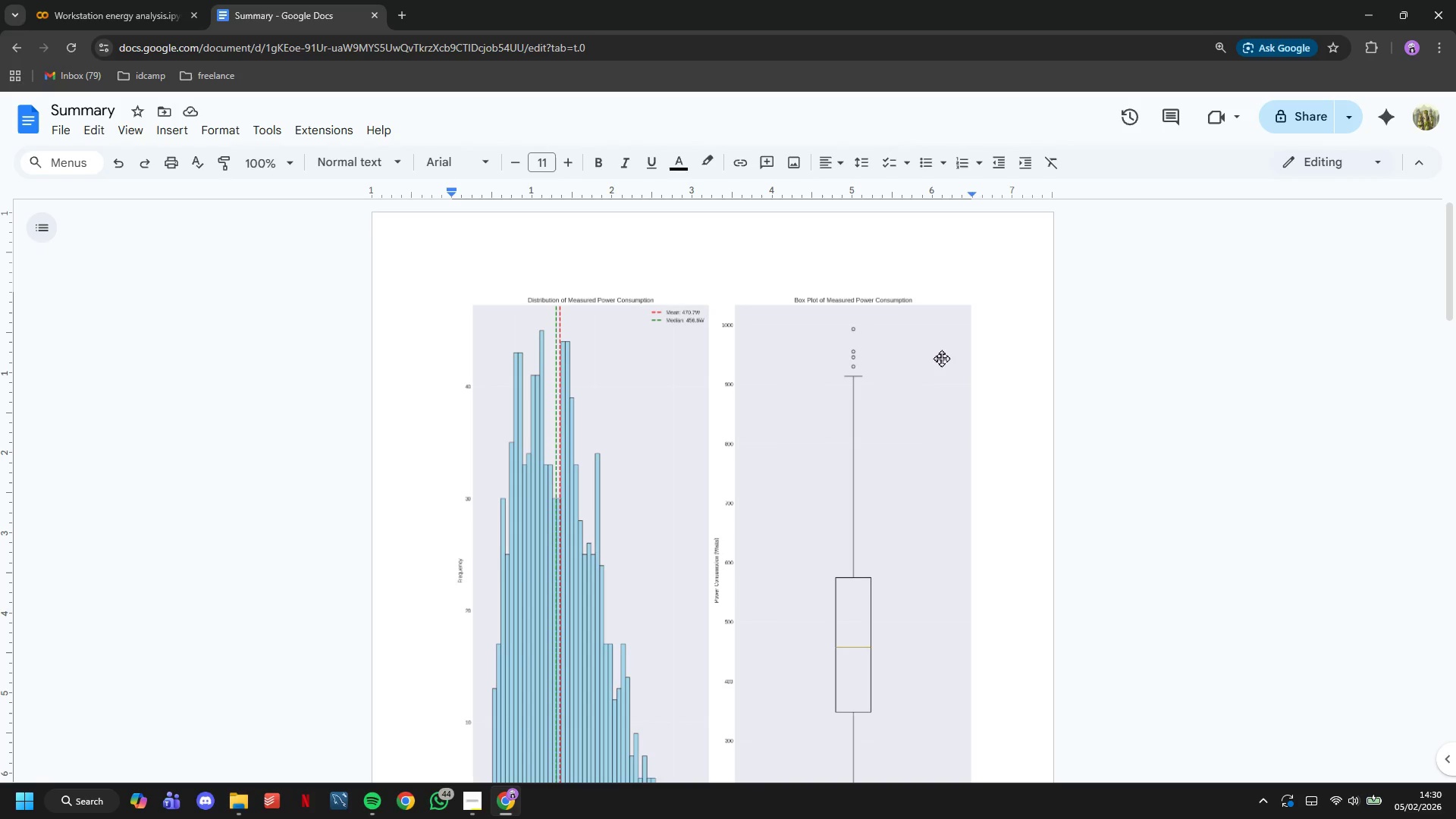 
scroll: coordinate [951, 416], scroll_direction: down, amount: 13.0
 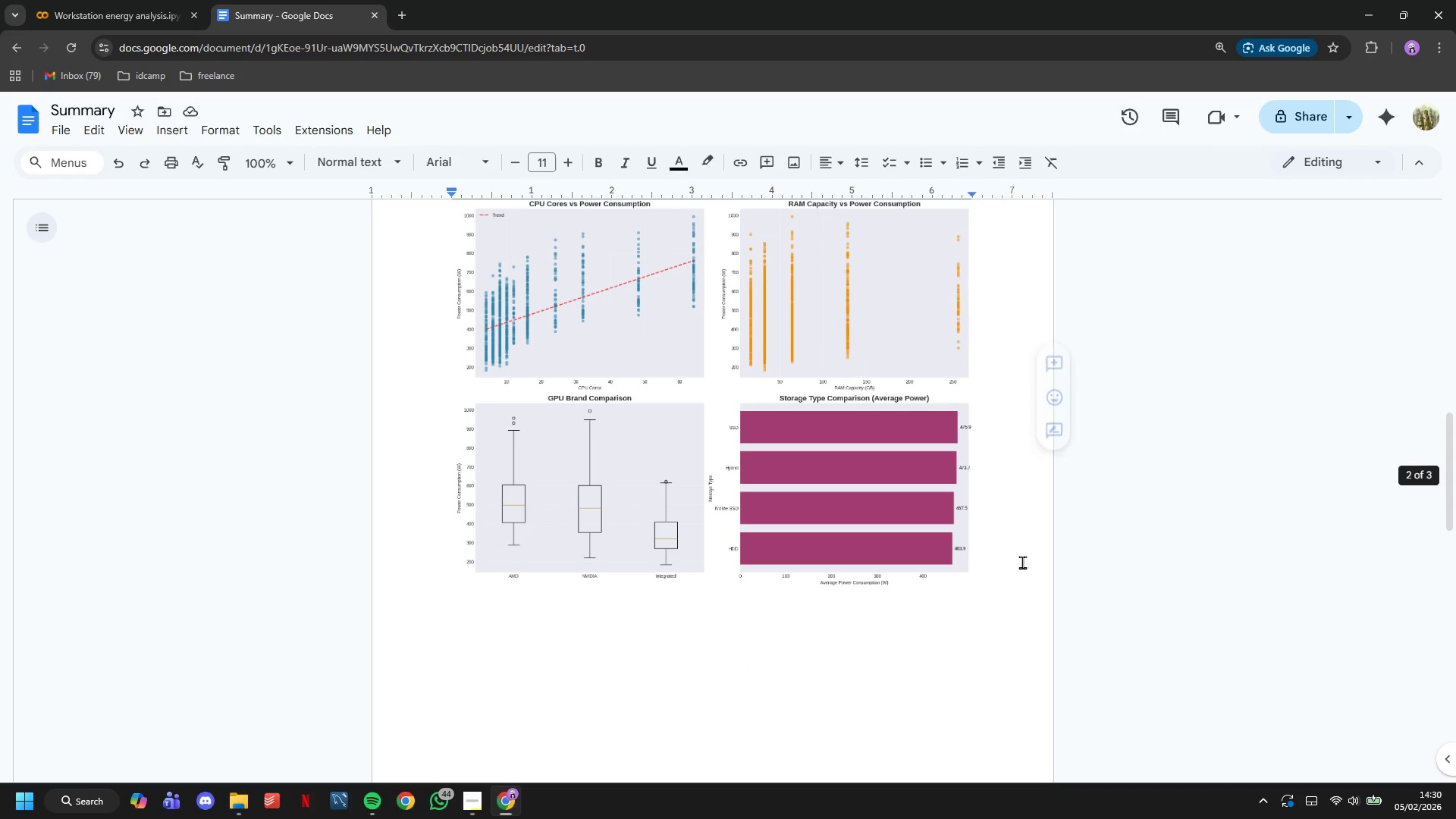 
left_click([1022, 562])
 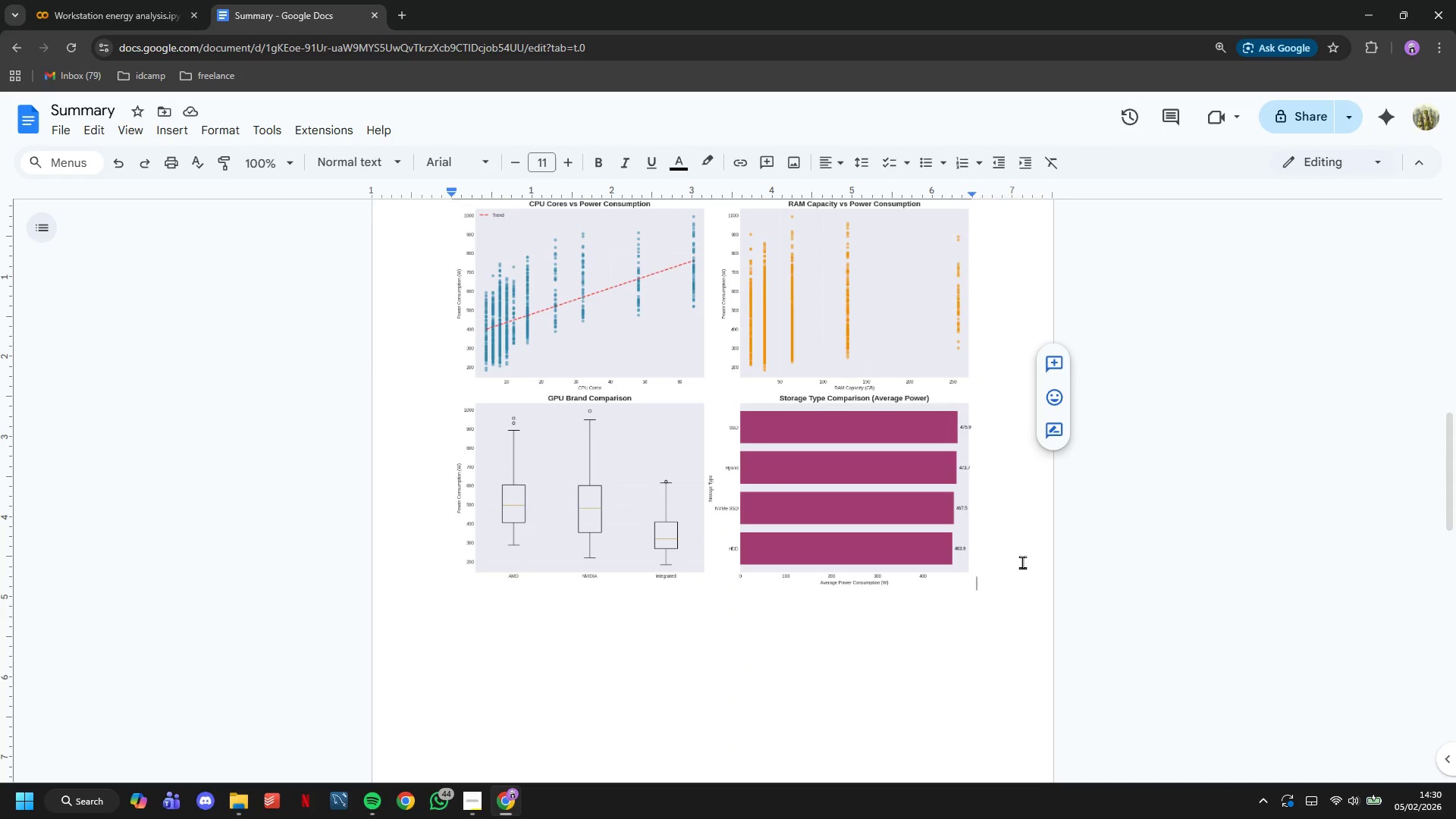 
key(Enter)
 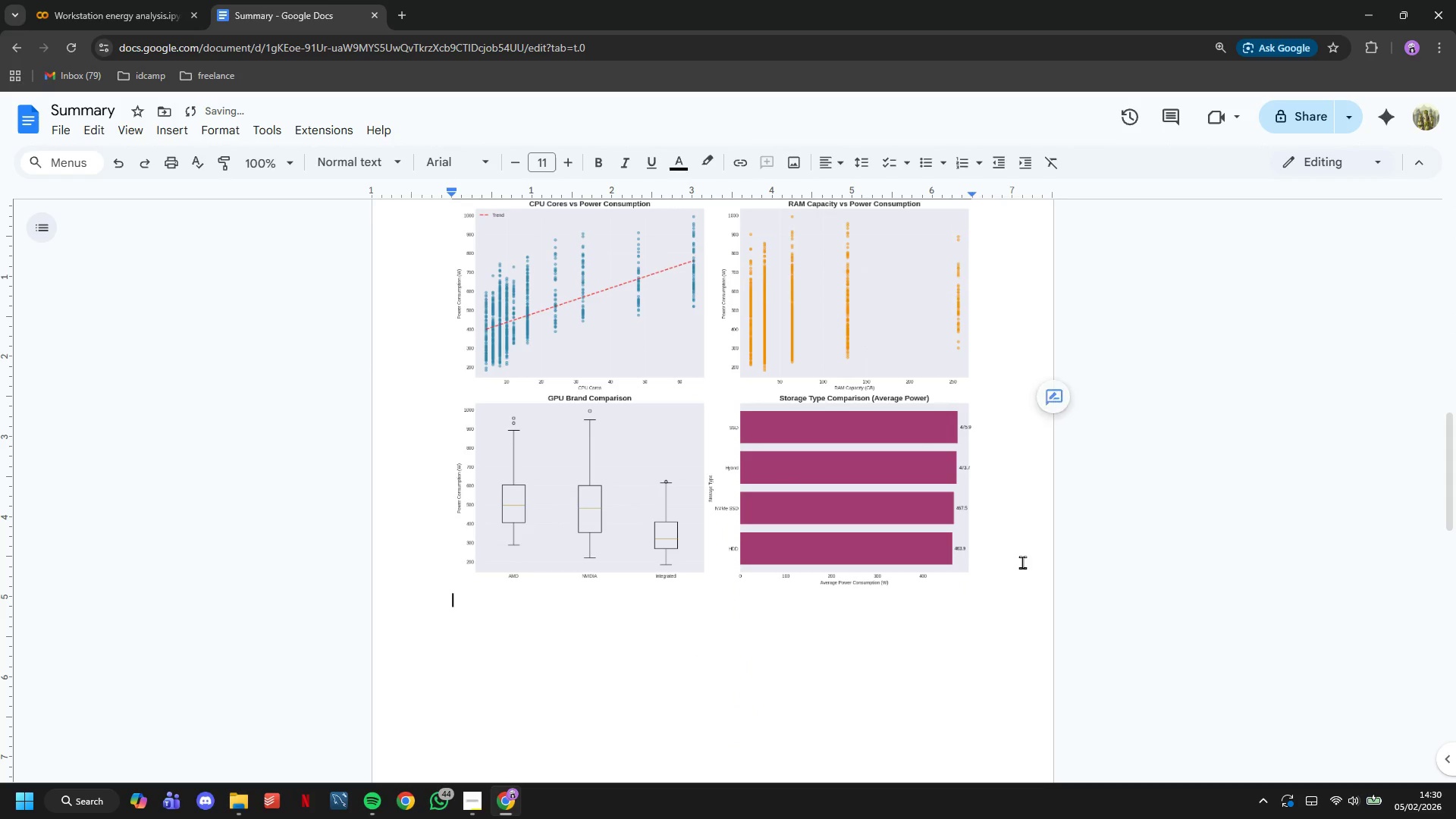 
key(Enter)
 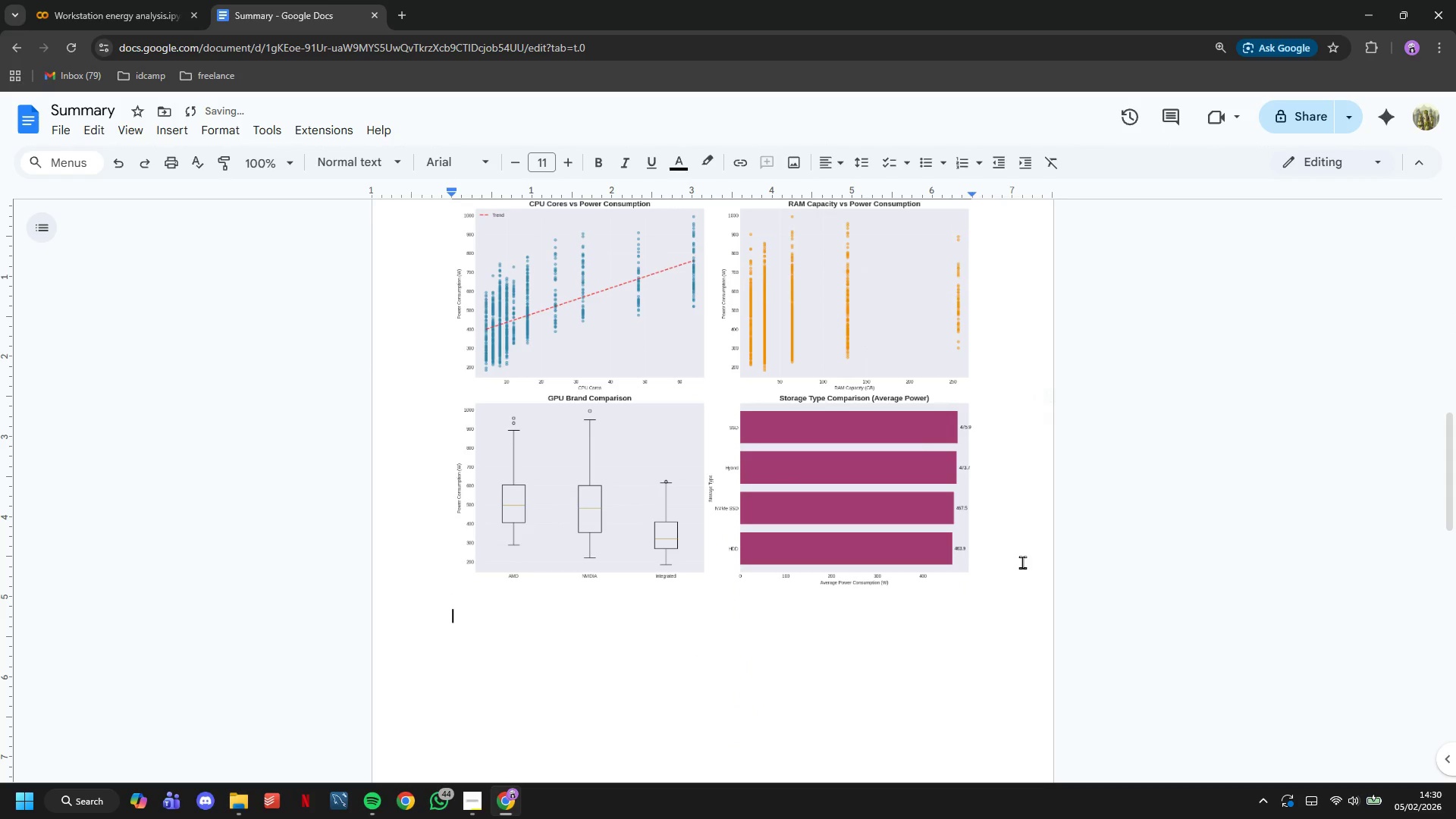 
key(Control+V)
 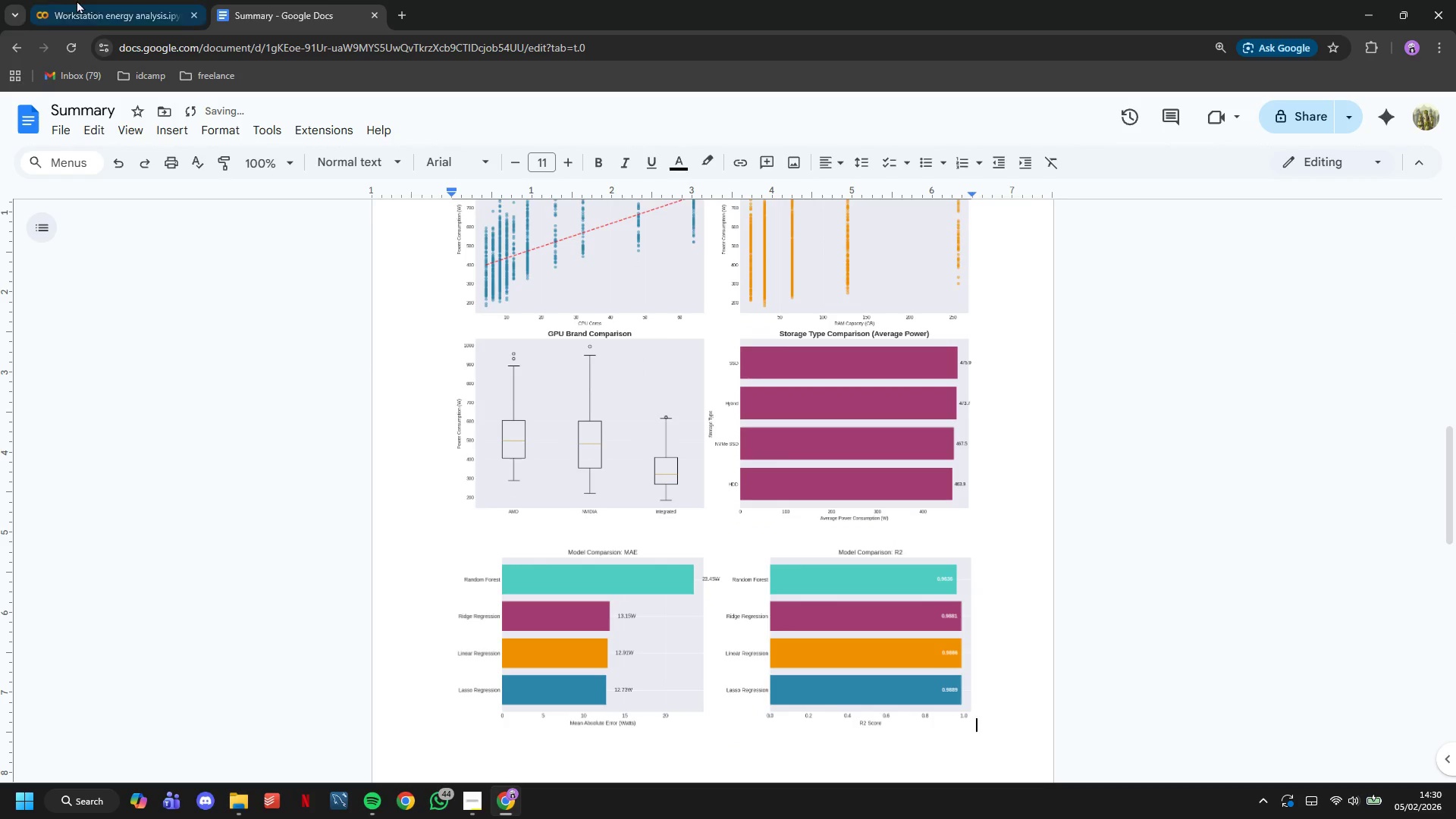 
left_click([69, 0])
 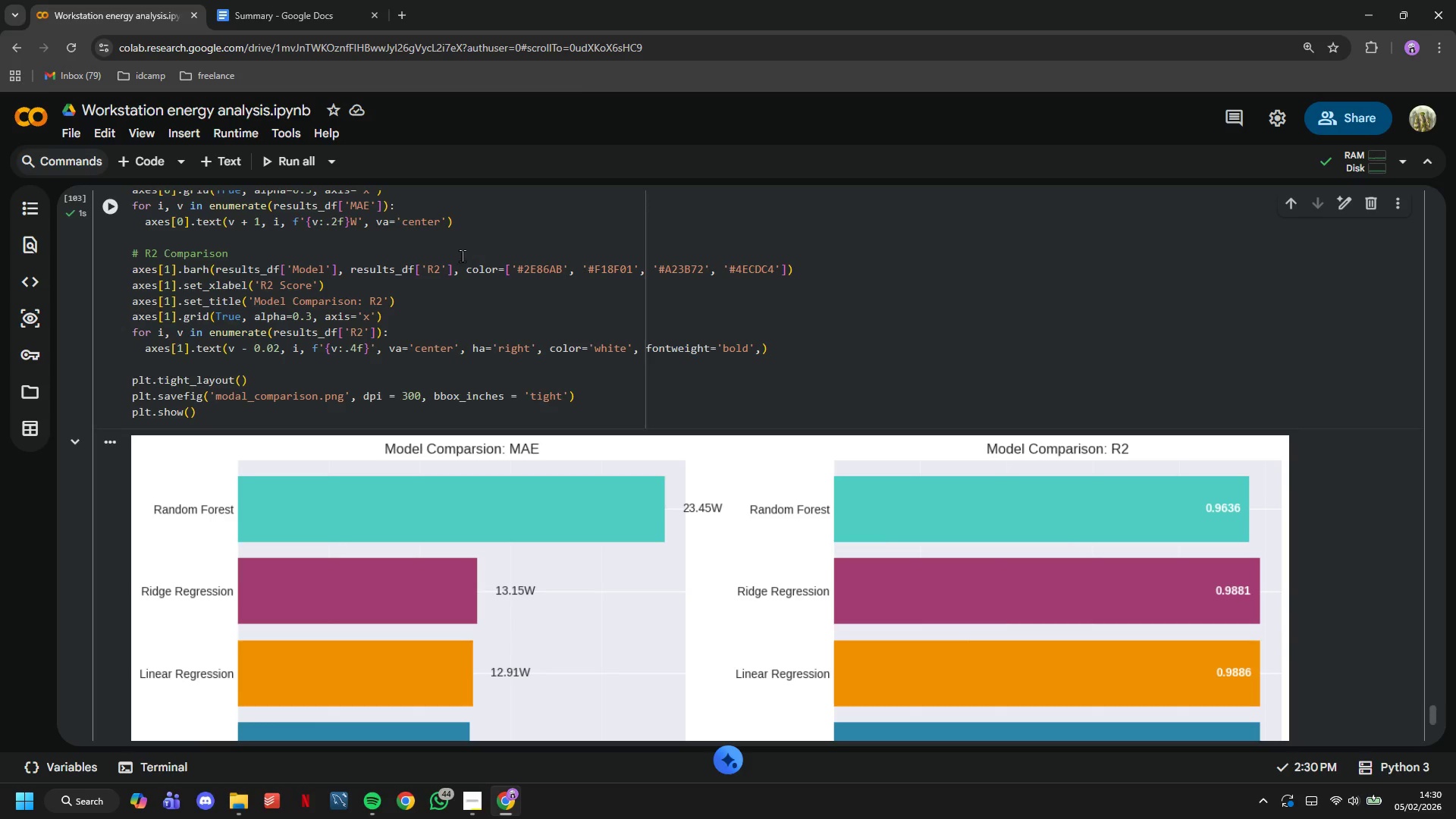 
scroll: coordinate [460, 268], scroll_direction: down, amount: 4.0
 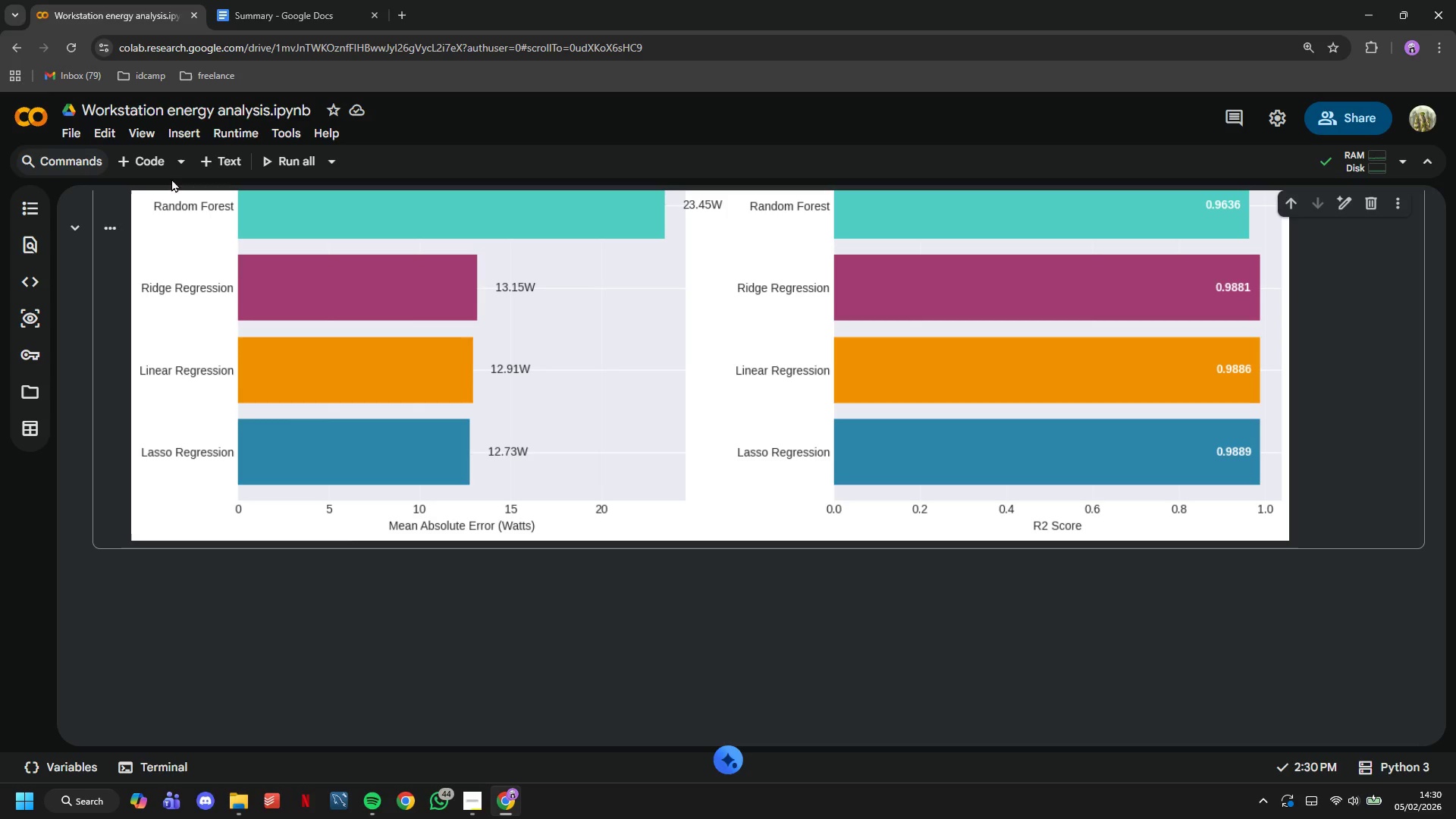 
wait(8.64)
 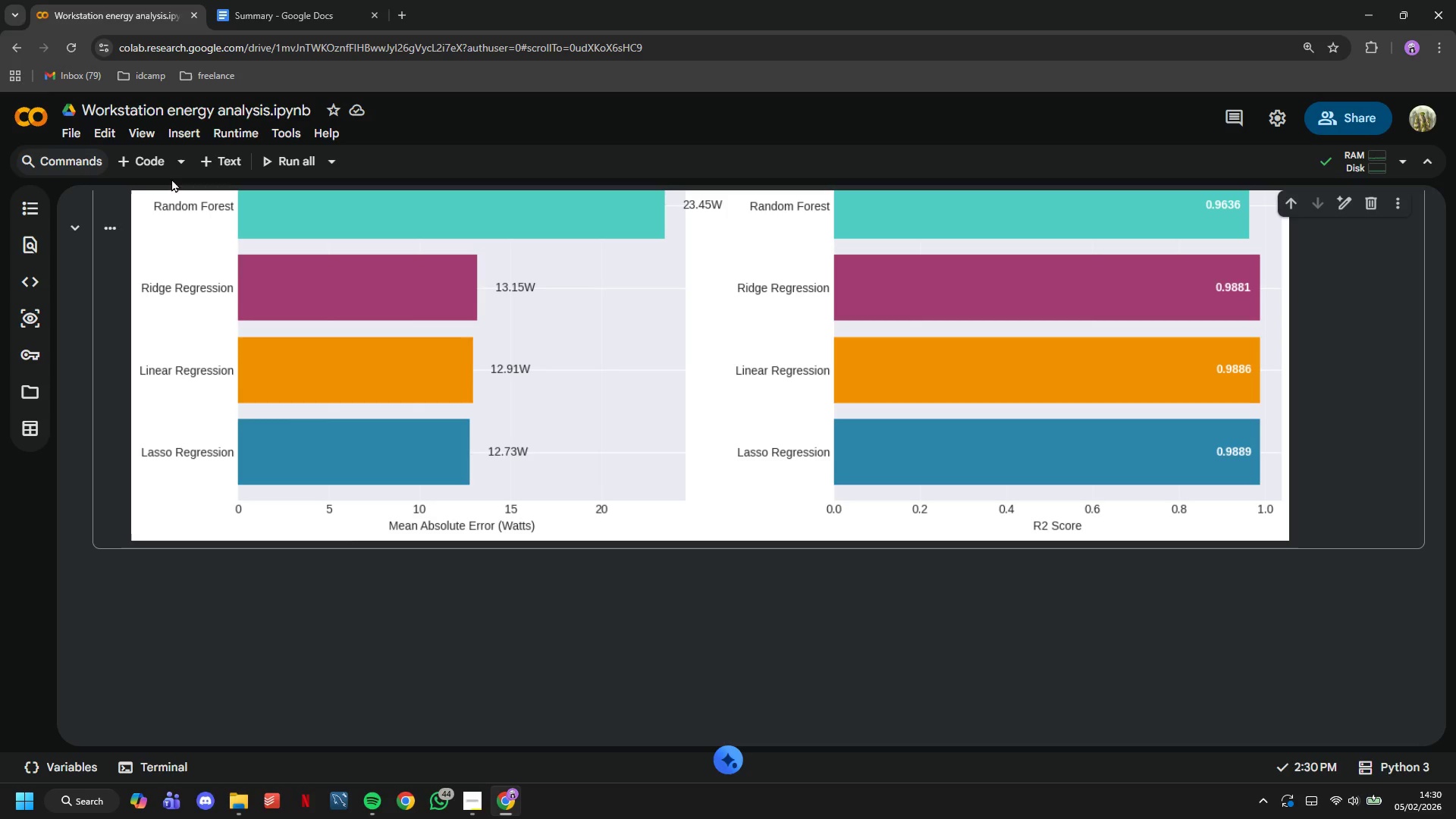 
left_click([203, 170])
 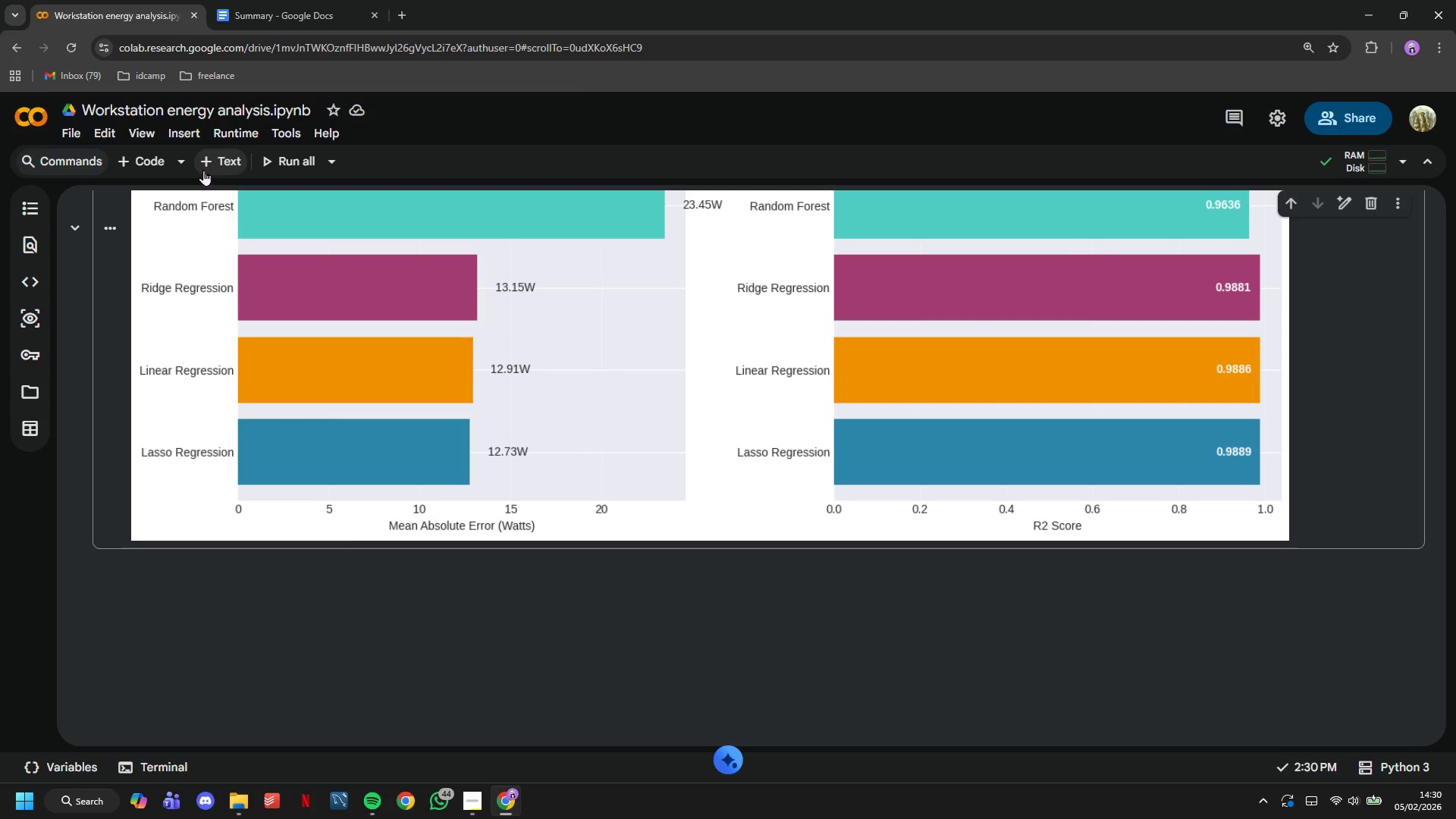 
hold_key(key=ShiftLeft, duration=1.51)
 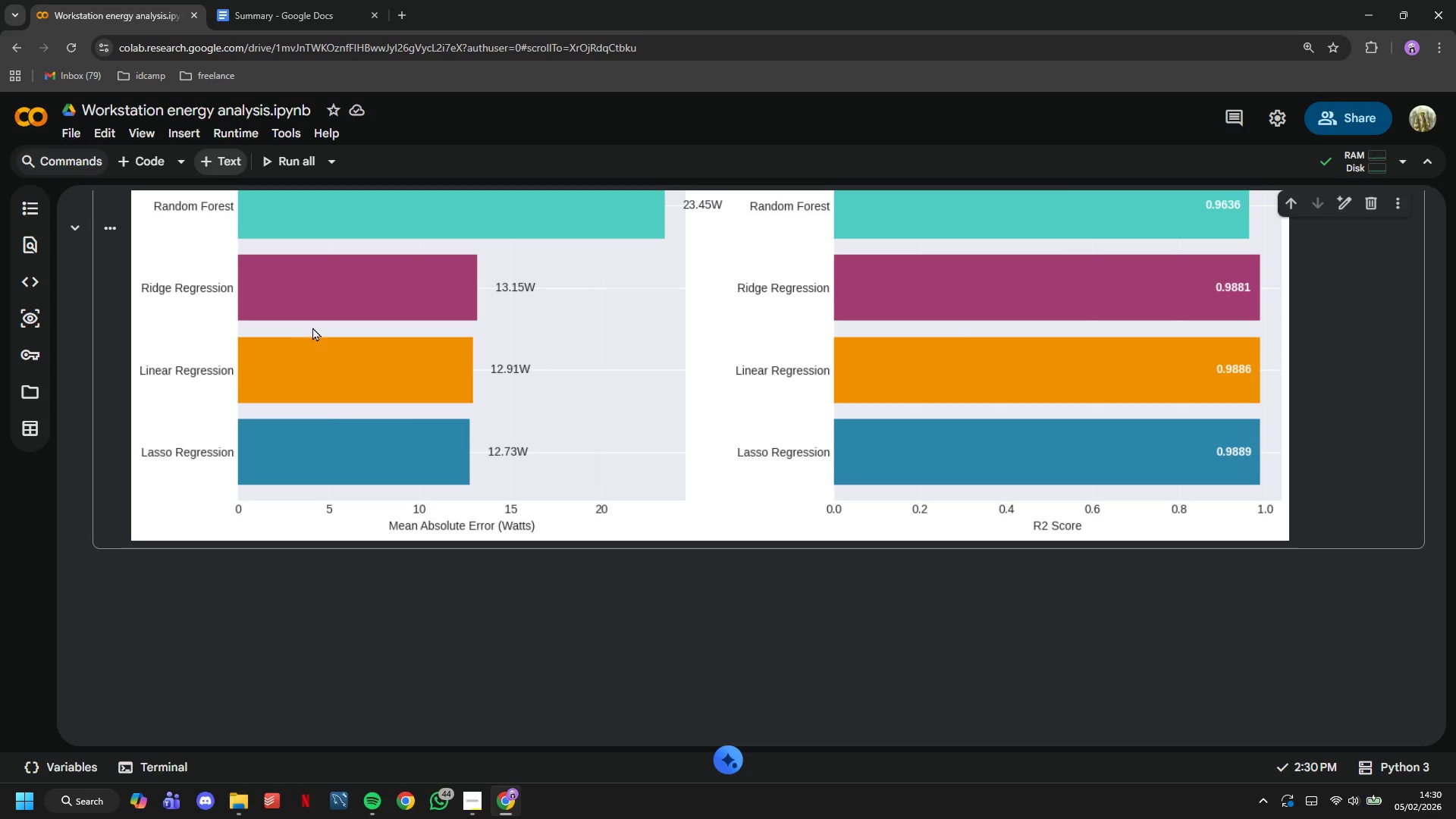 
hold_key(key=ShiftLeft, duration=1.52)
 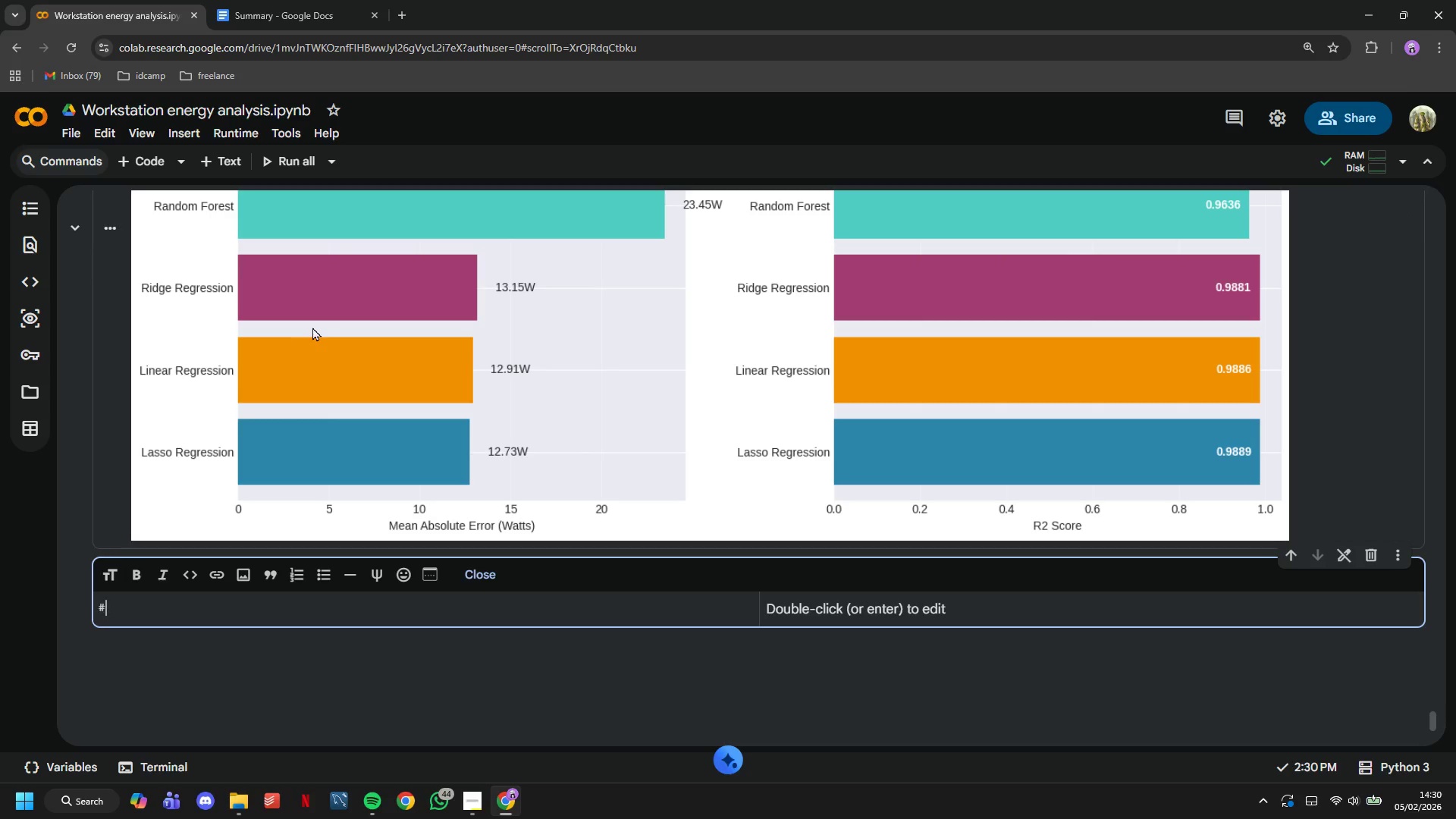 
key(Shift+3)
 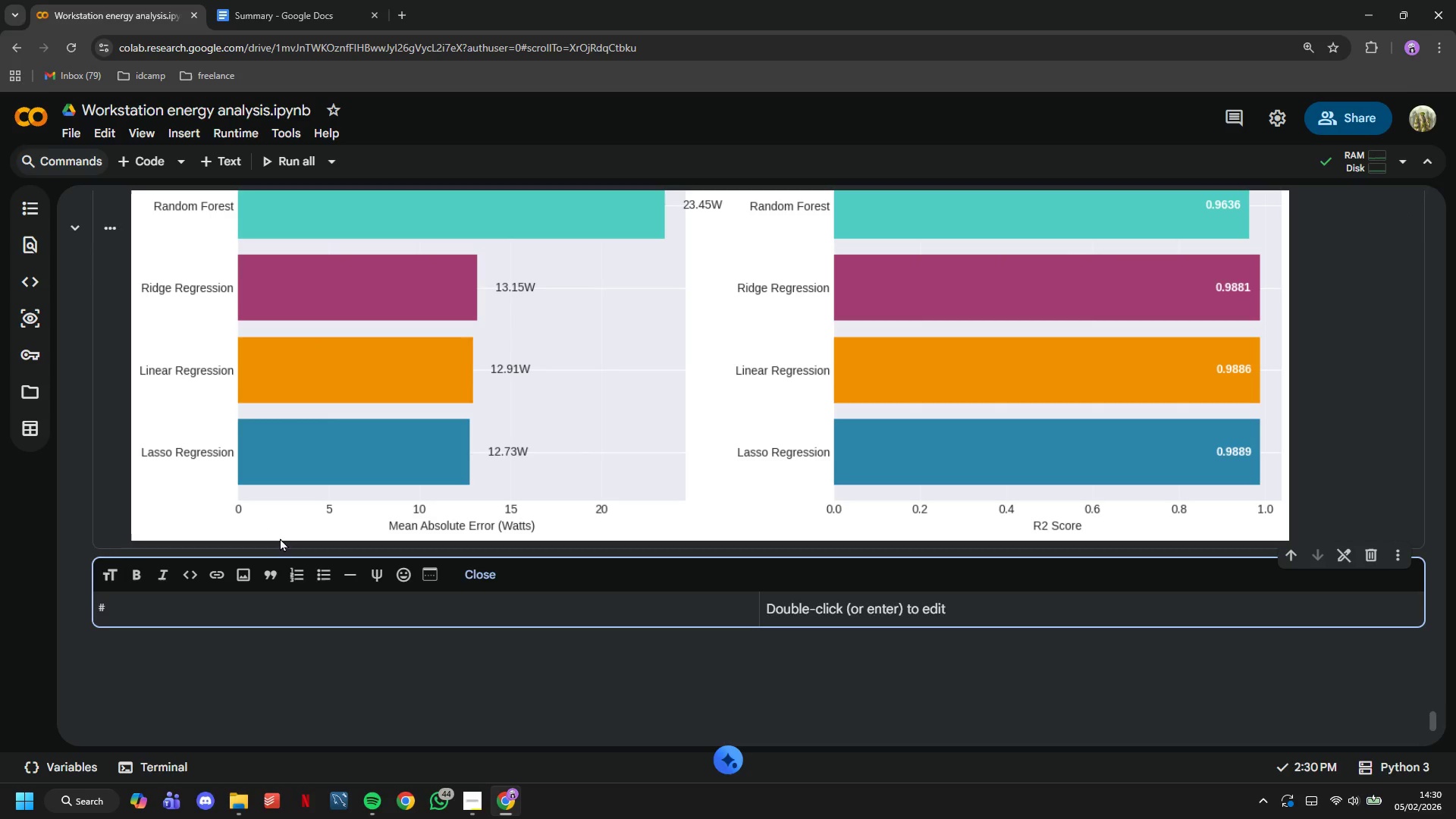 
type( 8. Model Analysis - Best Model)
 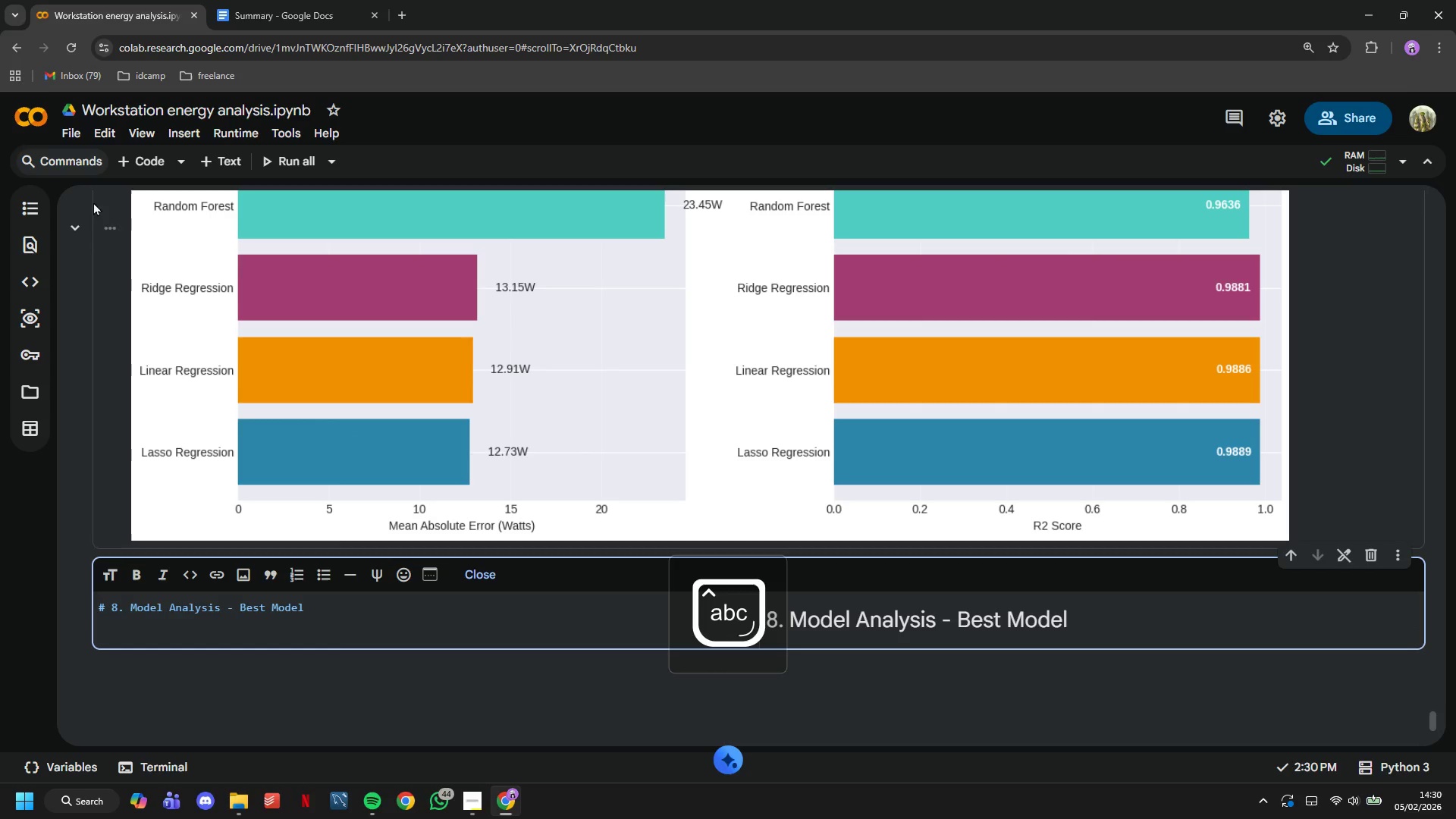 
left_click([120, 164])
 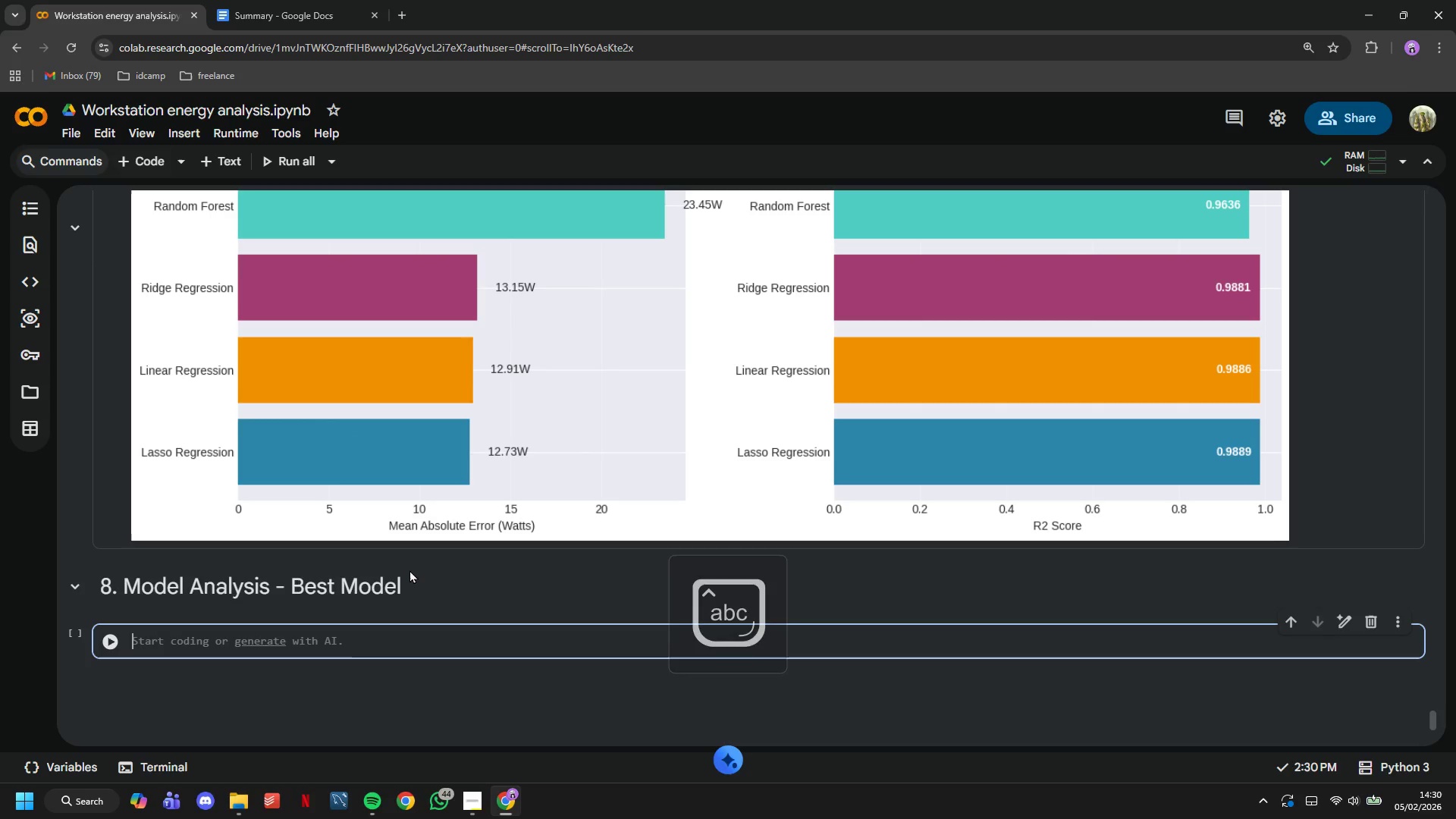 
scroll: coordinate [410, 570], scroll_direction: down, amount: 1.0
 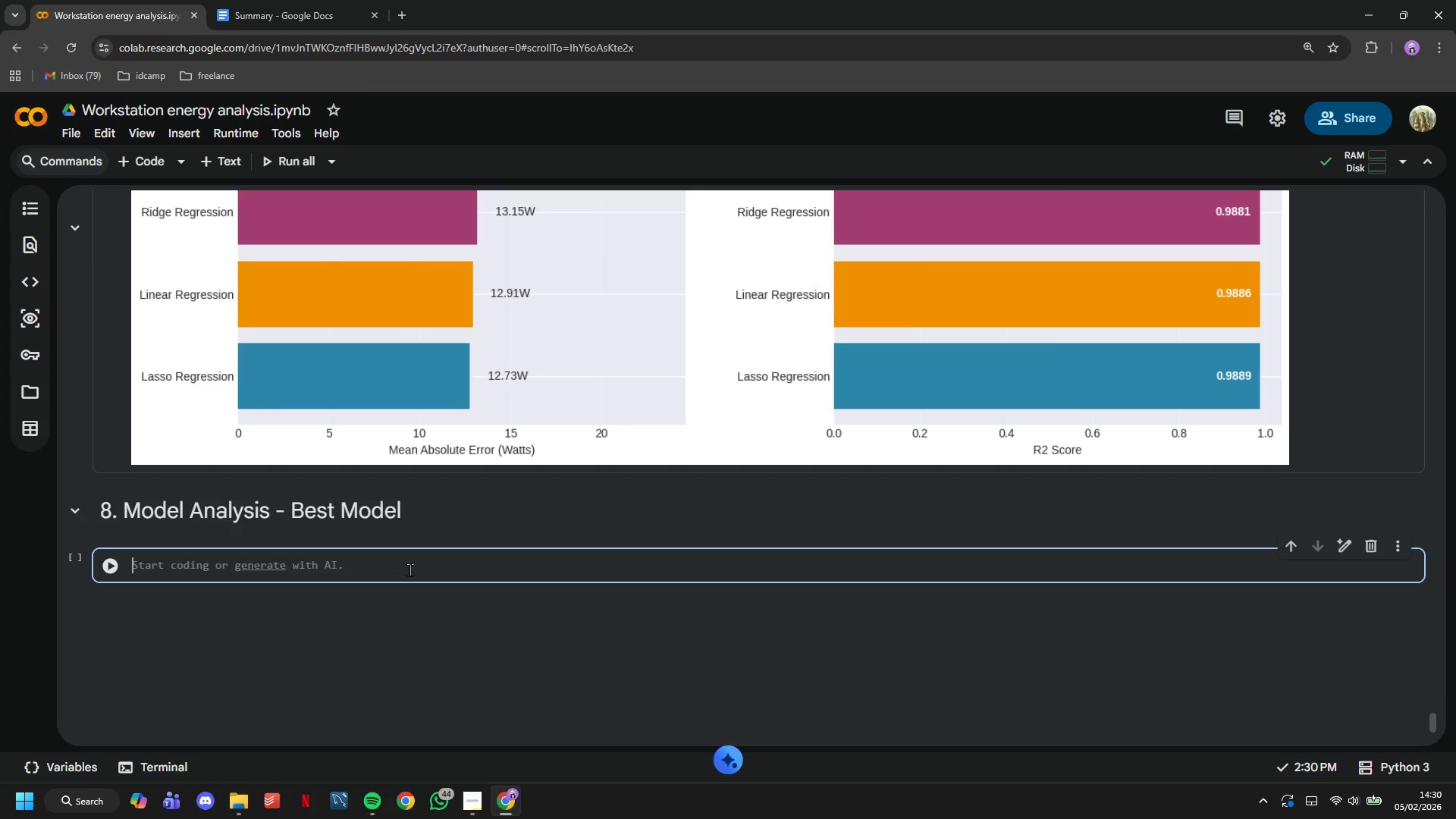 
type(print("8. Detailed Analysis of Best Model)
 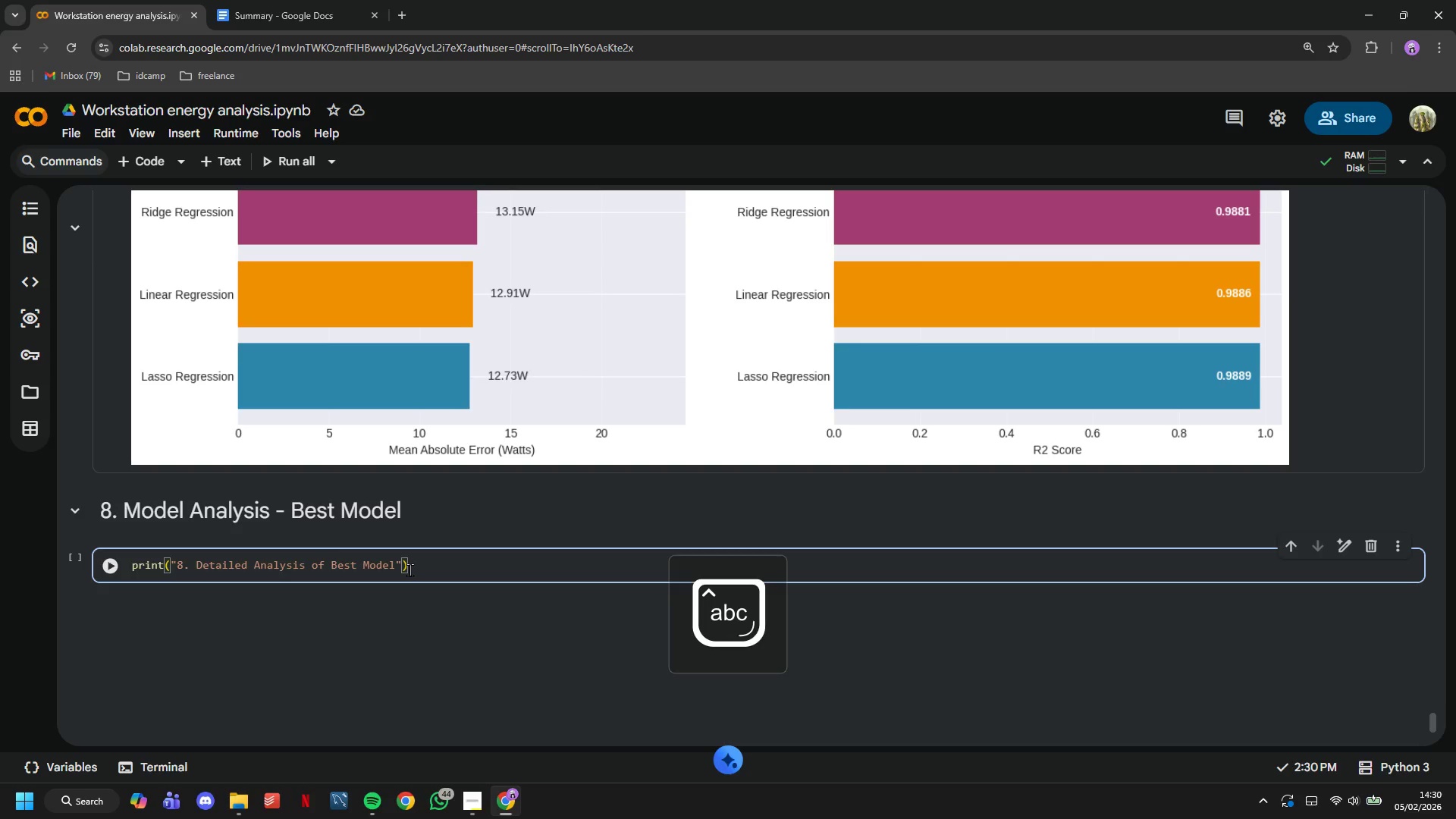 
left_click([150, 169])
 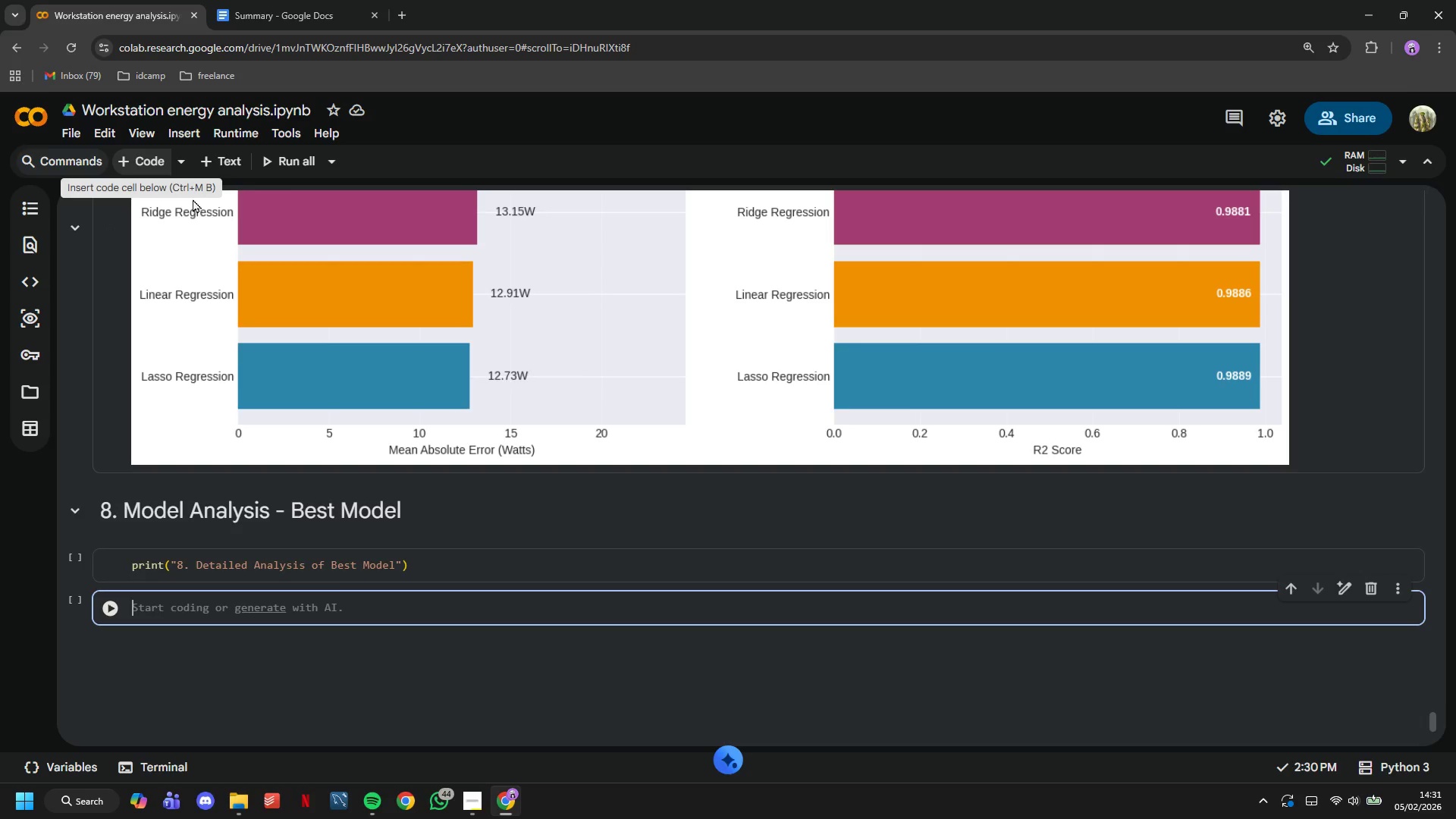 
scroll: coordinate [539, 580], scroll_direction: up, amount: 3.0
 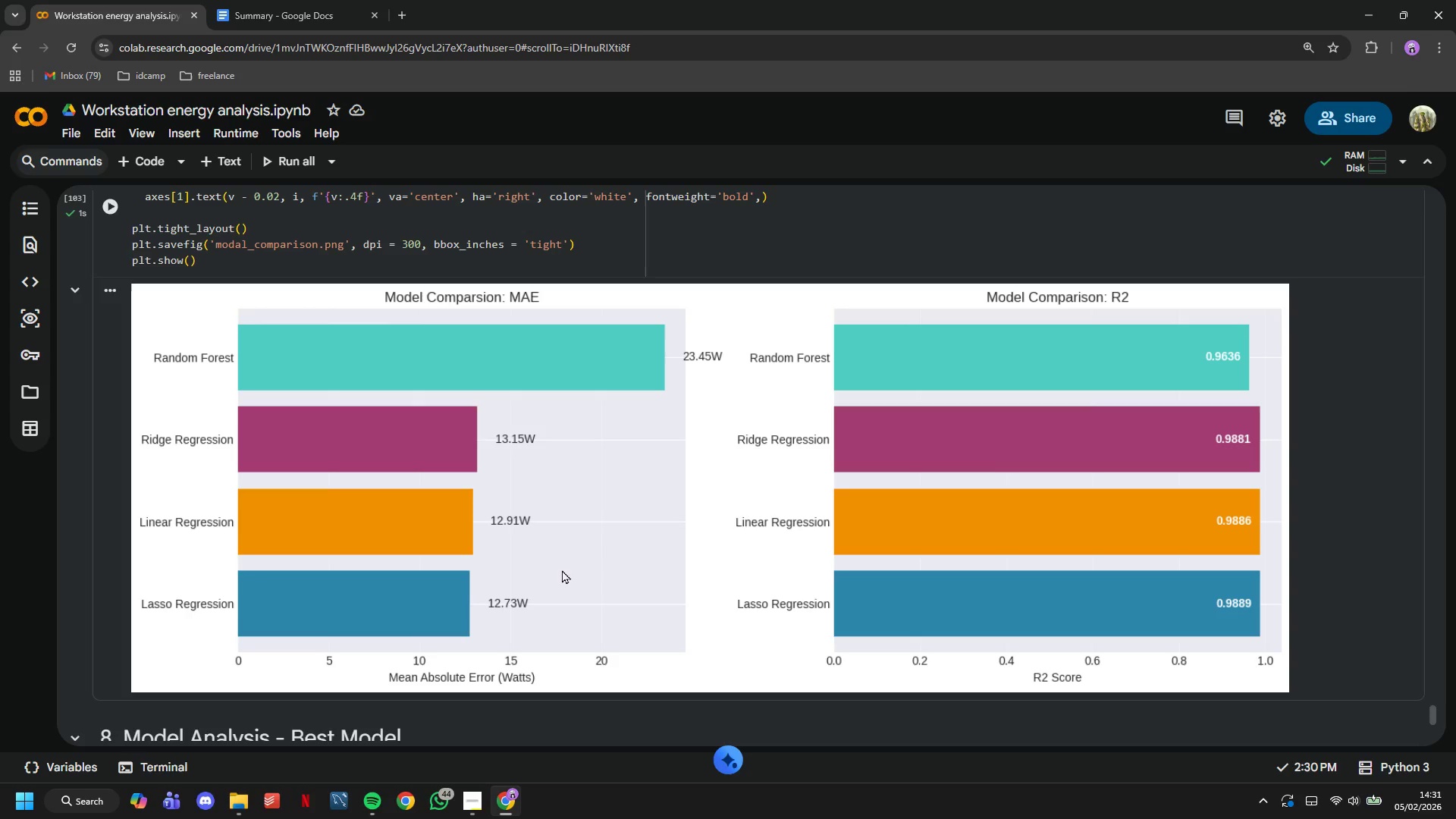 
wait(11.06)
 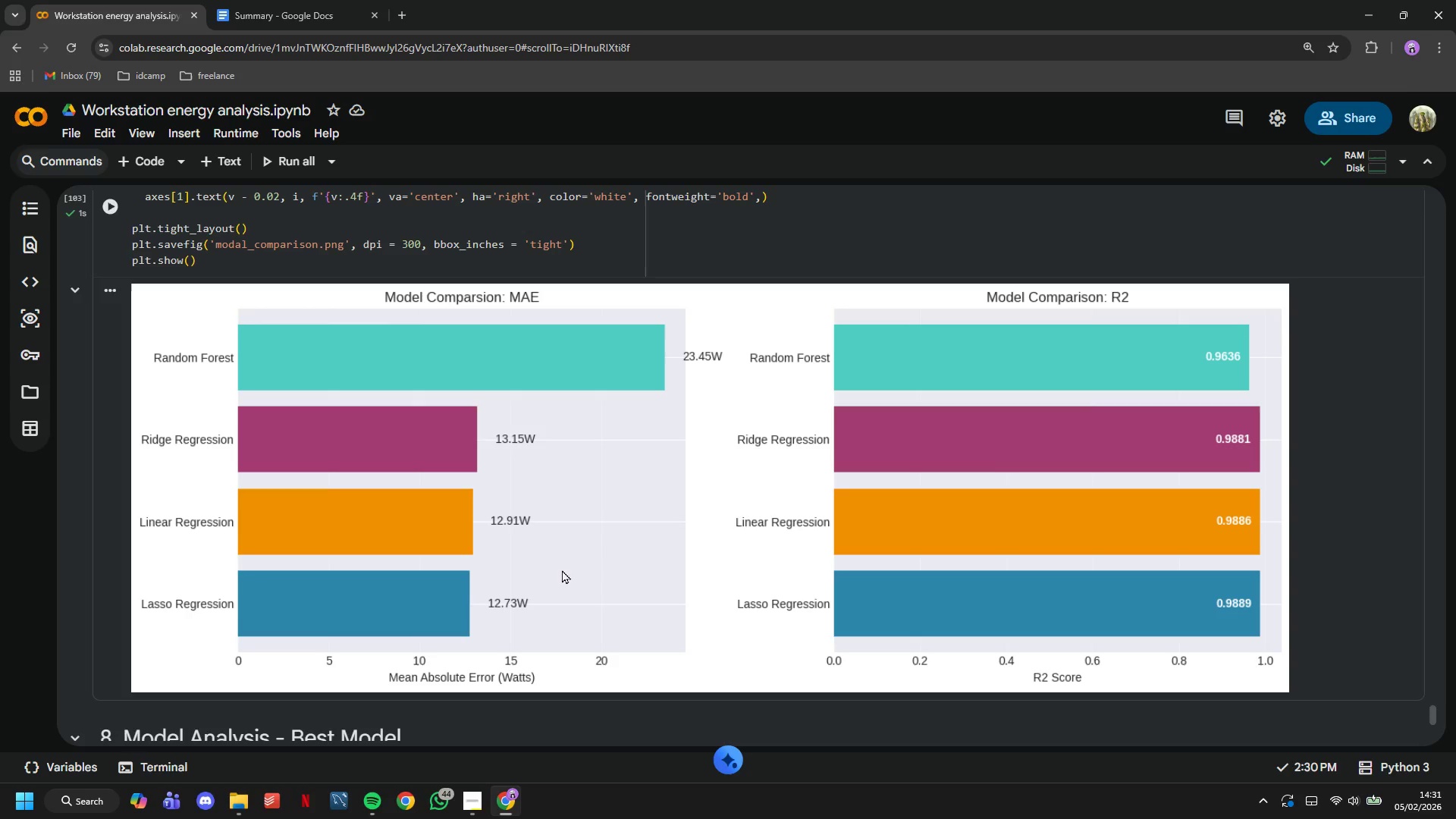 
double_click([1236, 449])
 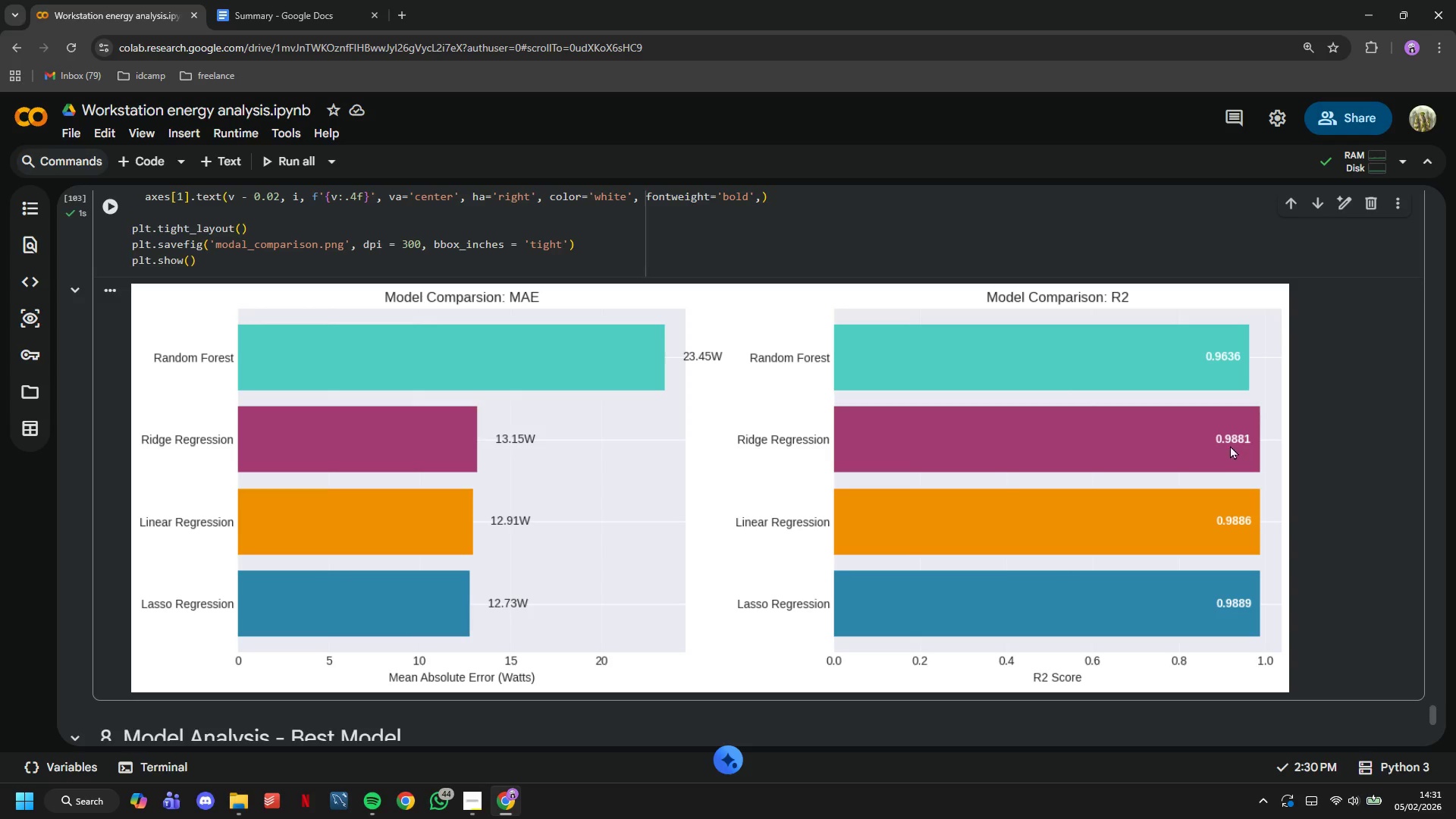 
double_click([1230, 445])
 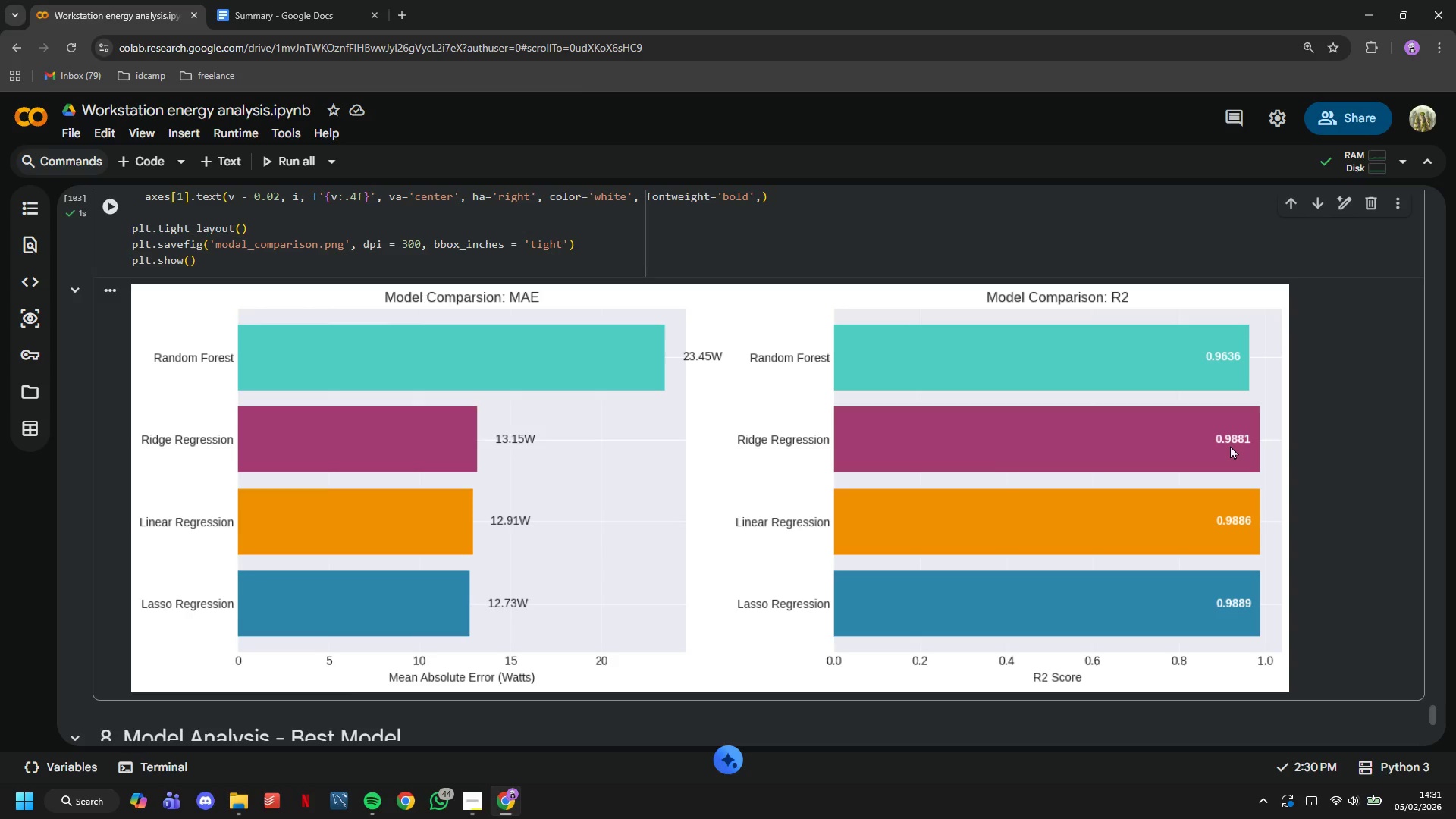 
triple_click([1230, 445])
 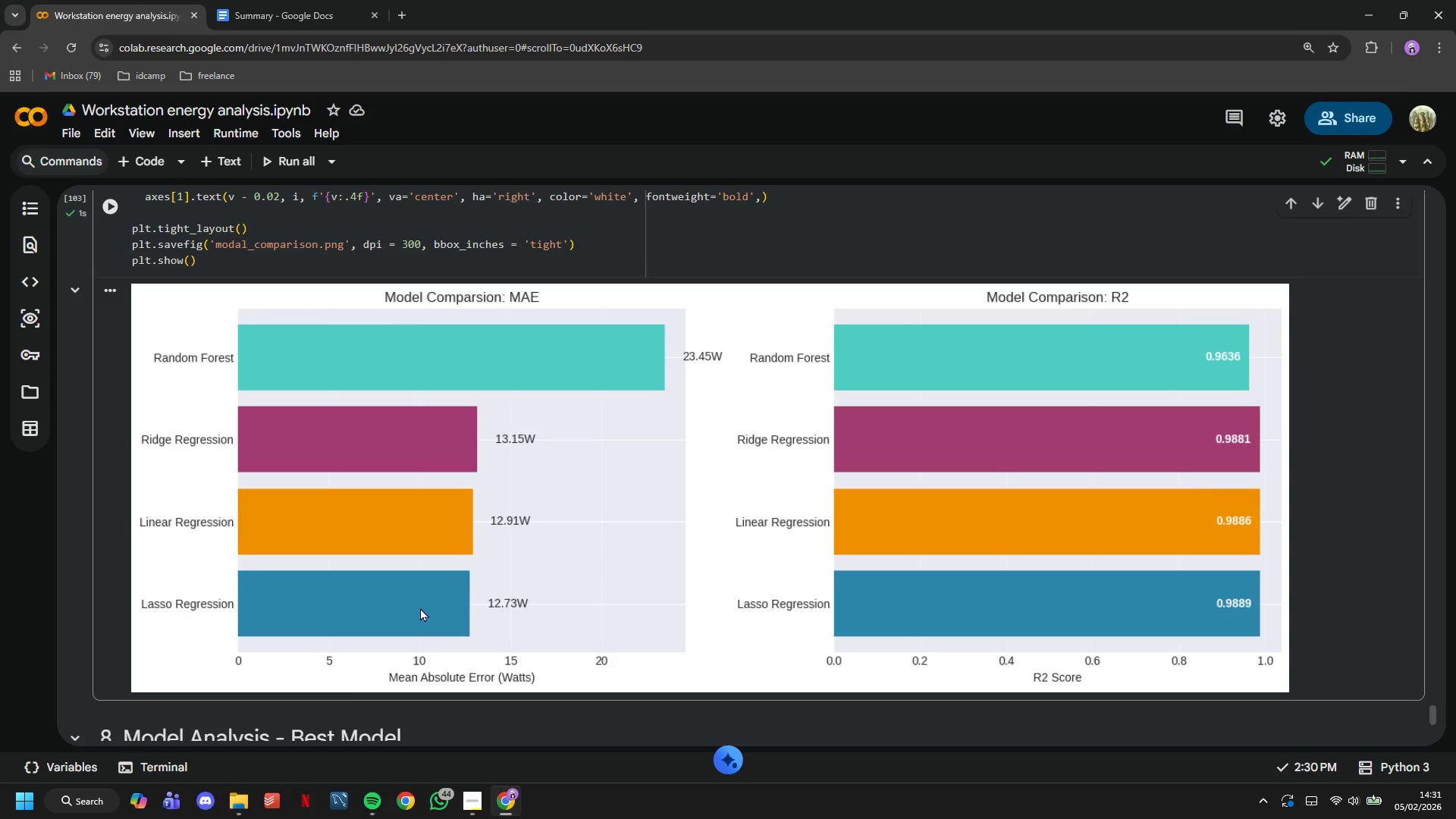 
scroll: coordinate [420, 607], scroll_direction: up, amount: 2.0
 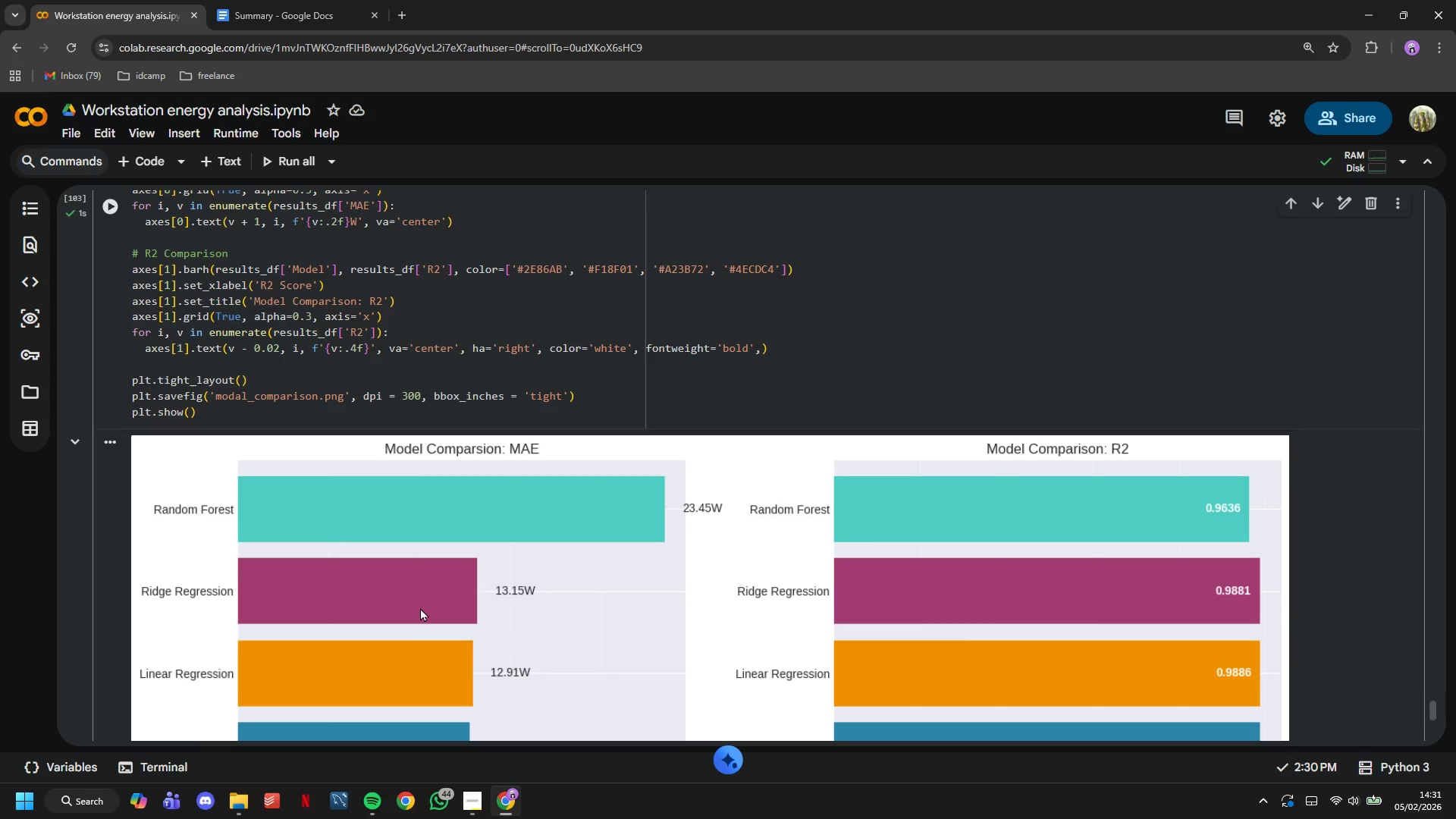 
wait(27.45)
 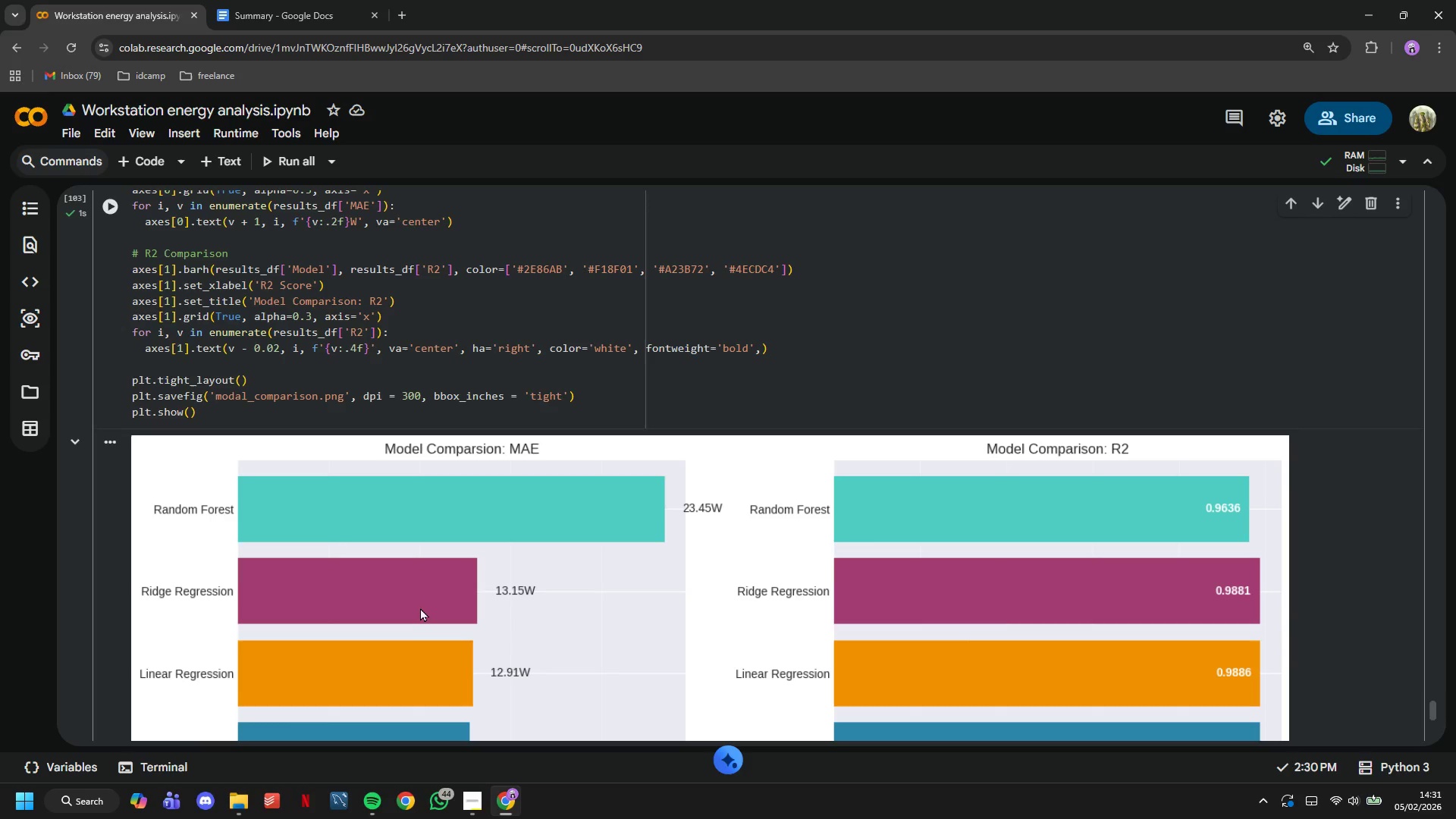 
scroll: coordinate [398, 491], scroll_direction: down, amount: 6.0
 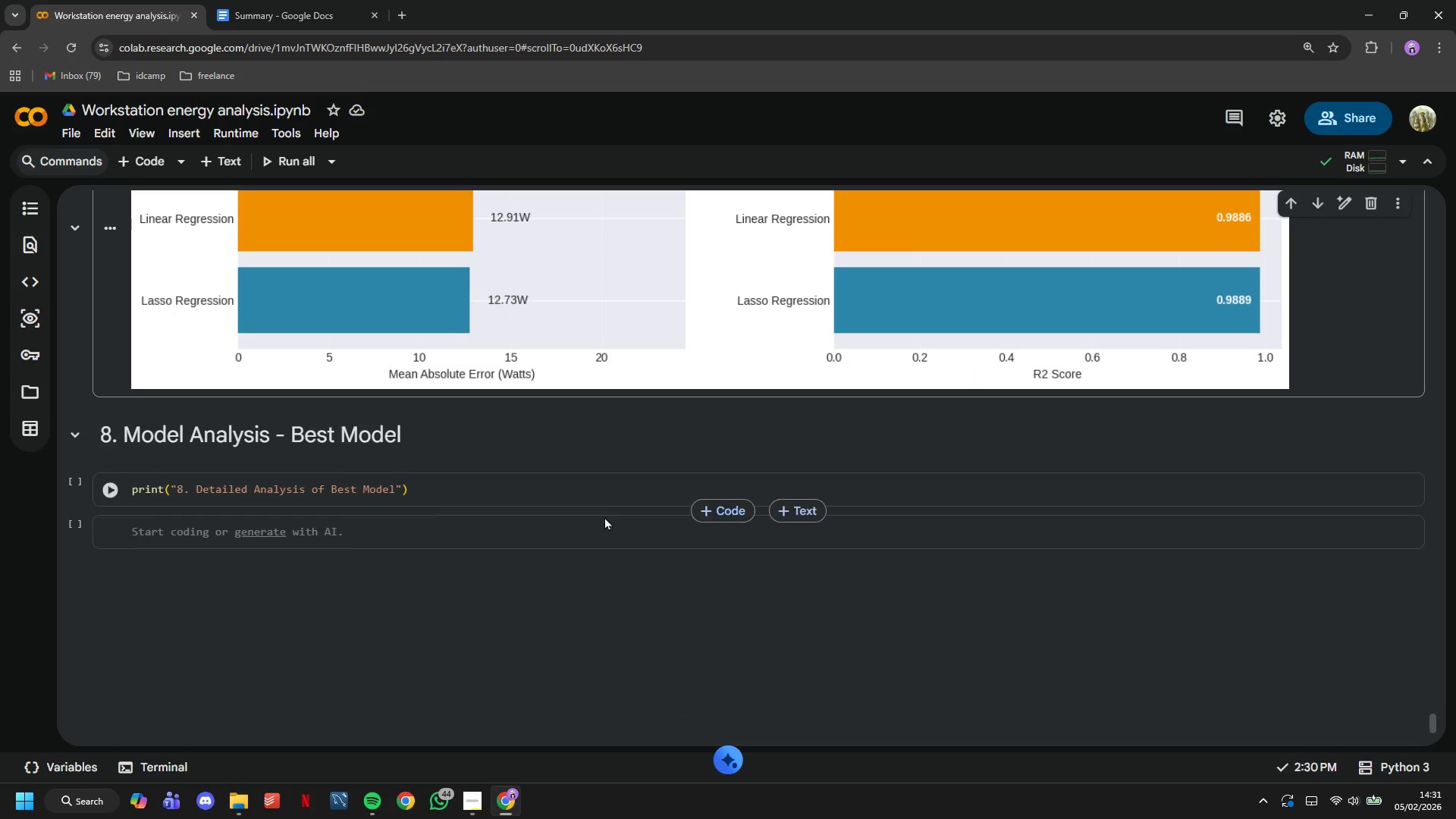 
scroll: coordinate [626, 519], scroll_direction: up, amount: 3.0
 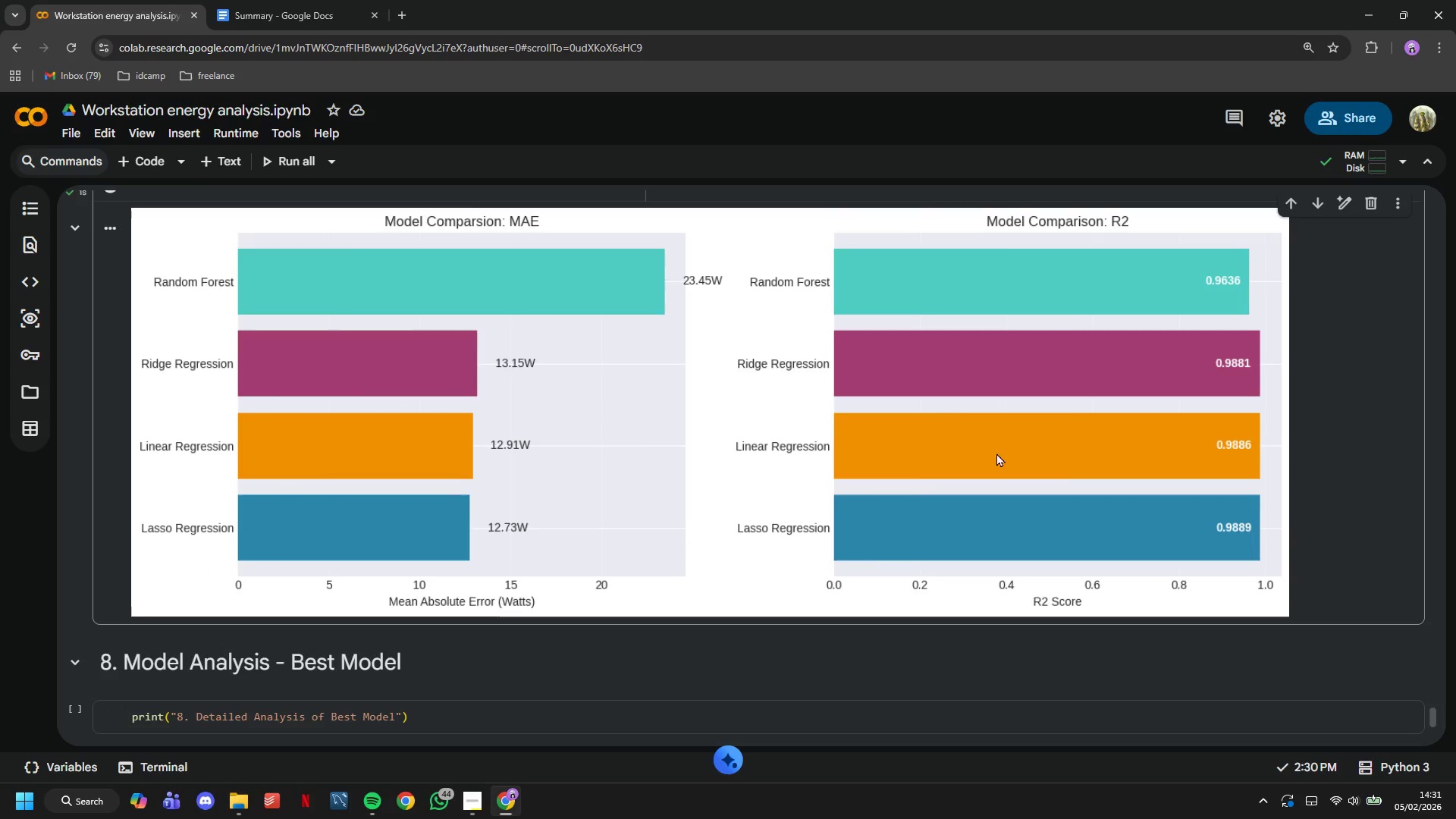 
double_click([996, 453])
 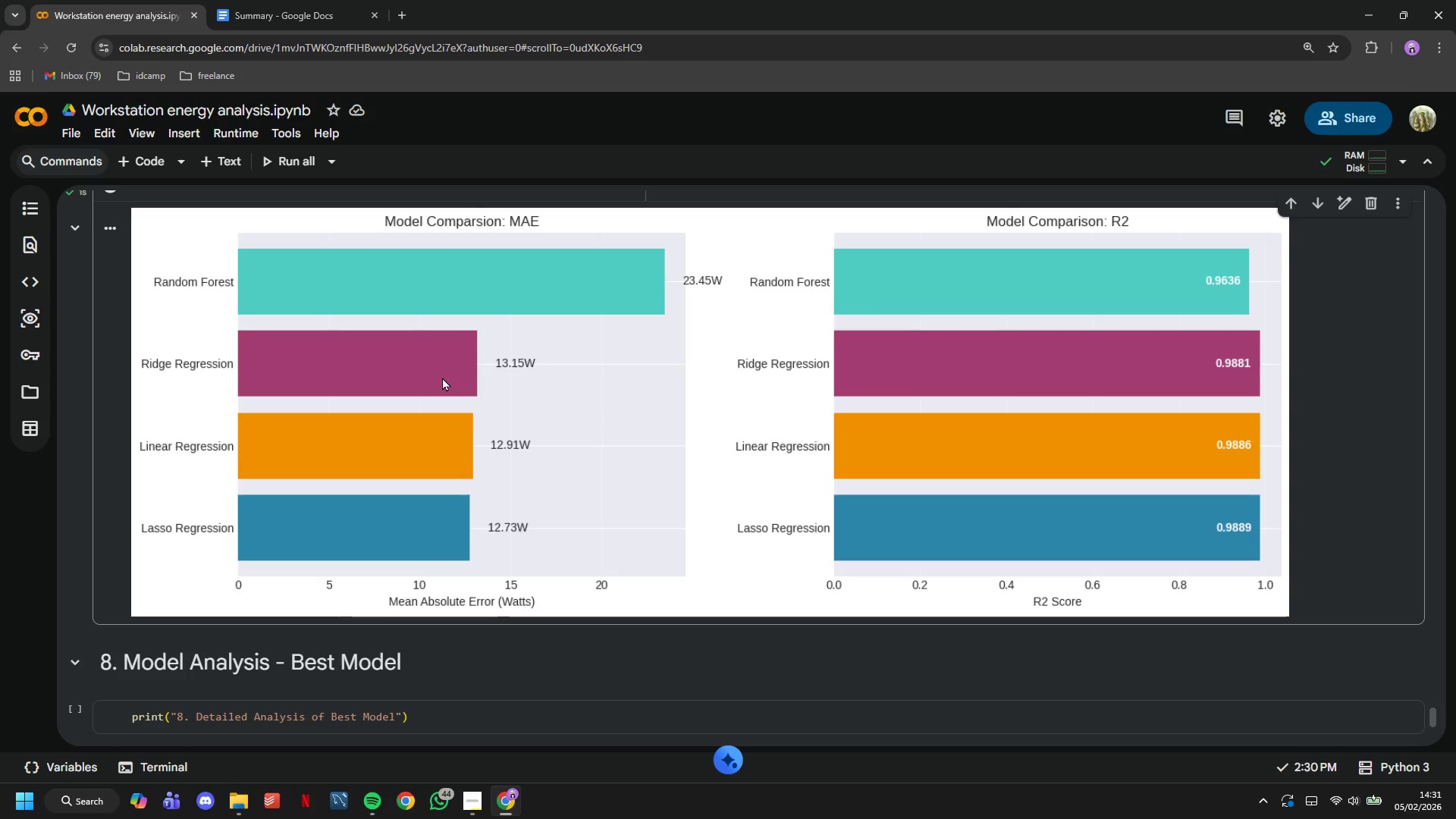 
wait(6.98)
 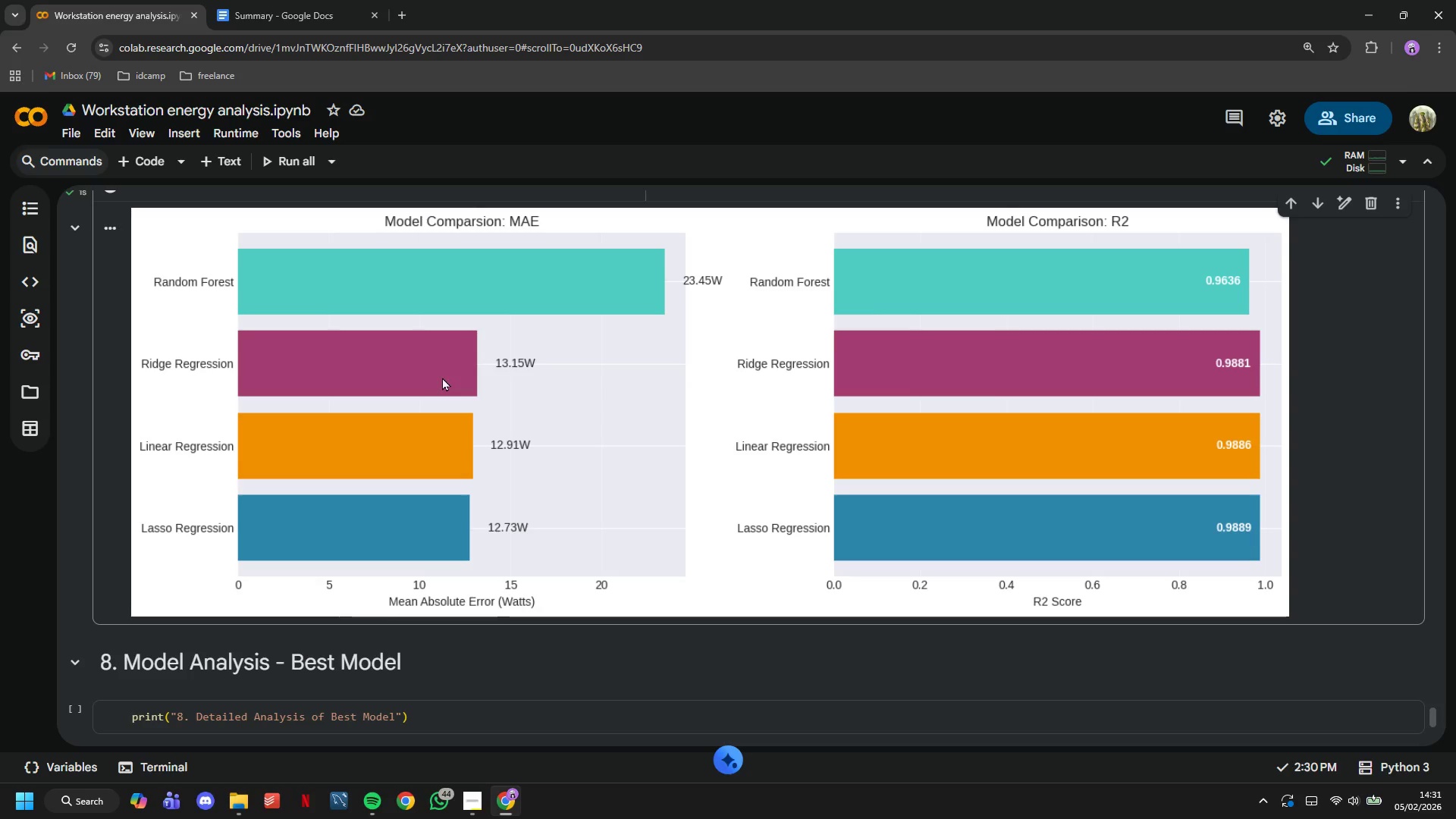 
scroll: coordinate [639, 608], scroll_direction: down, amount: 3.0
 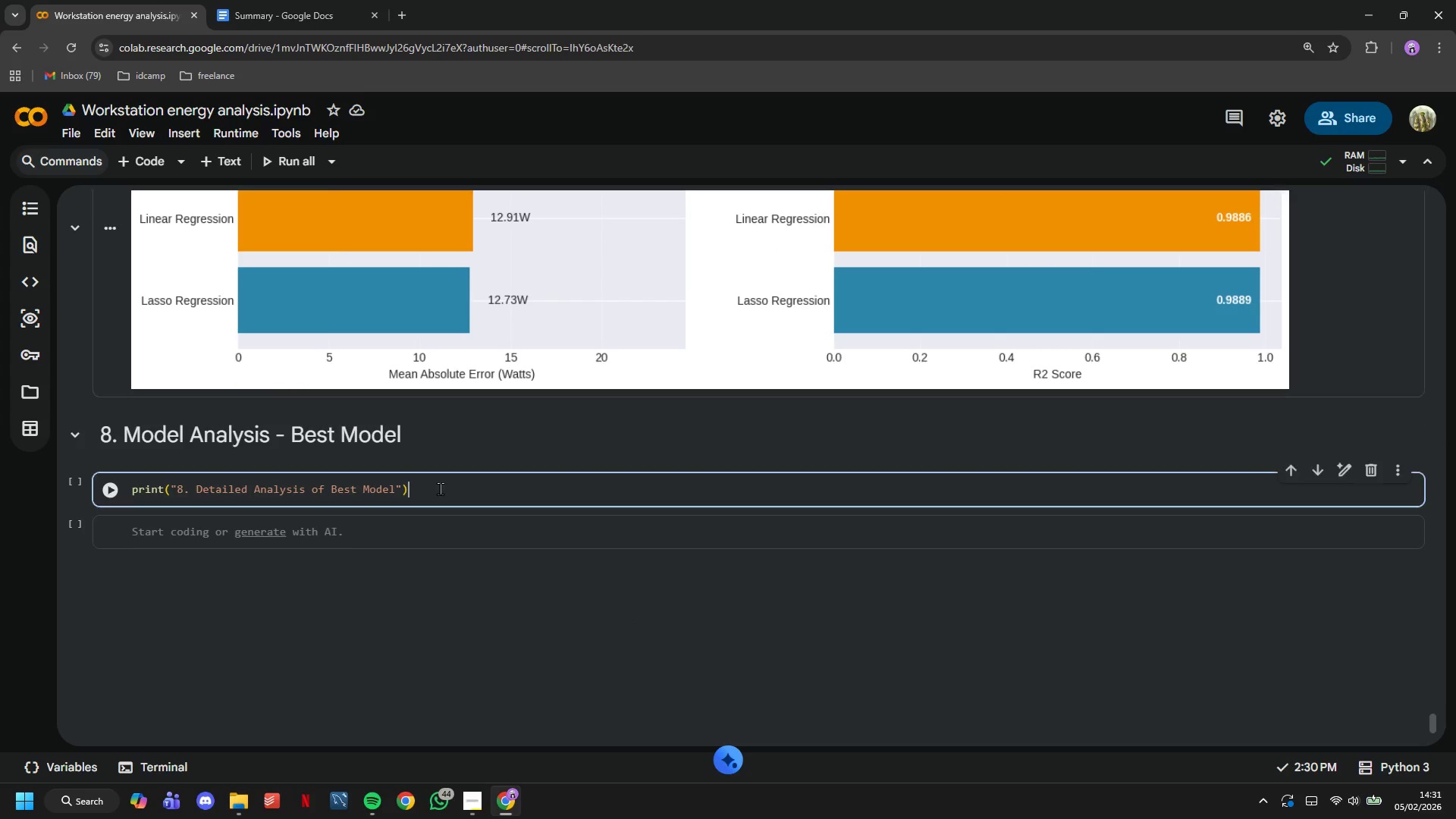 
key(Enter)
 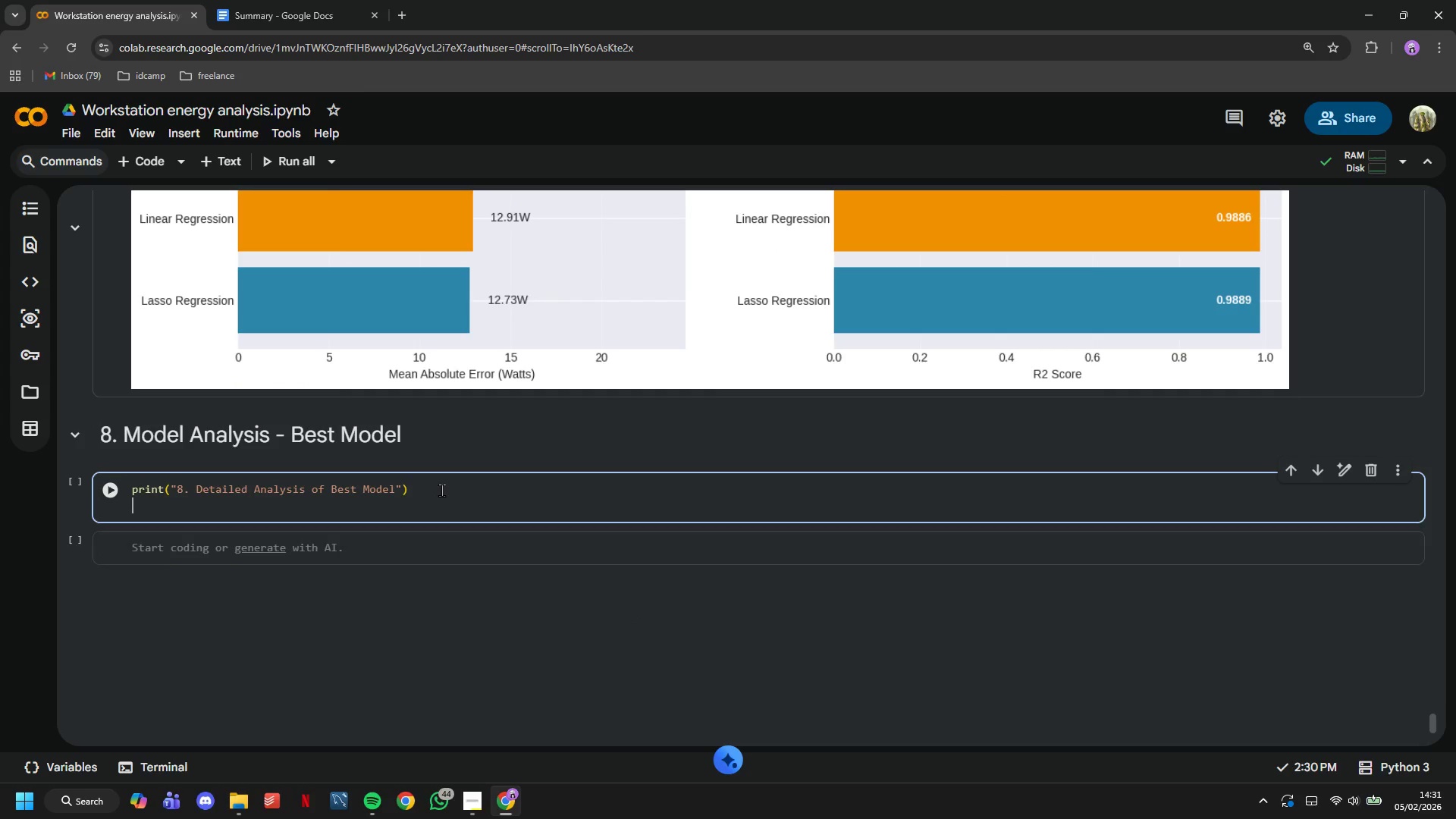 
key(Enter)
 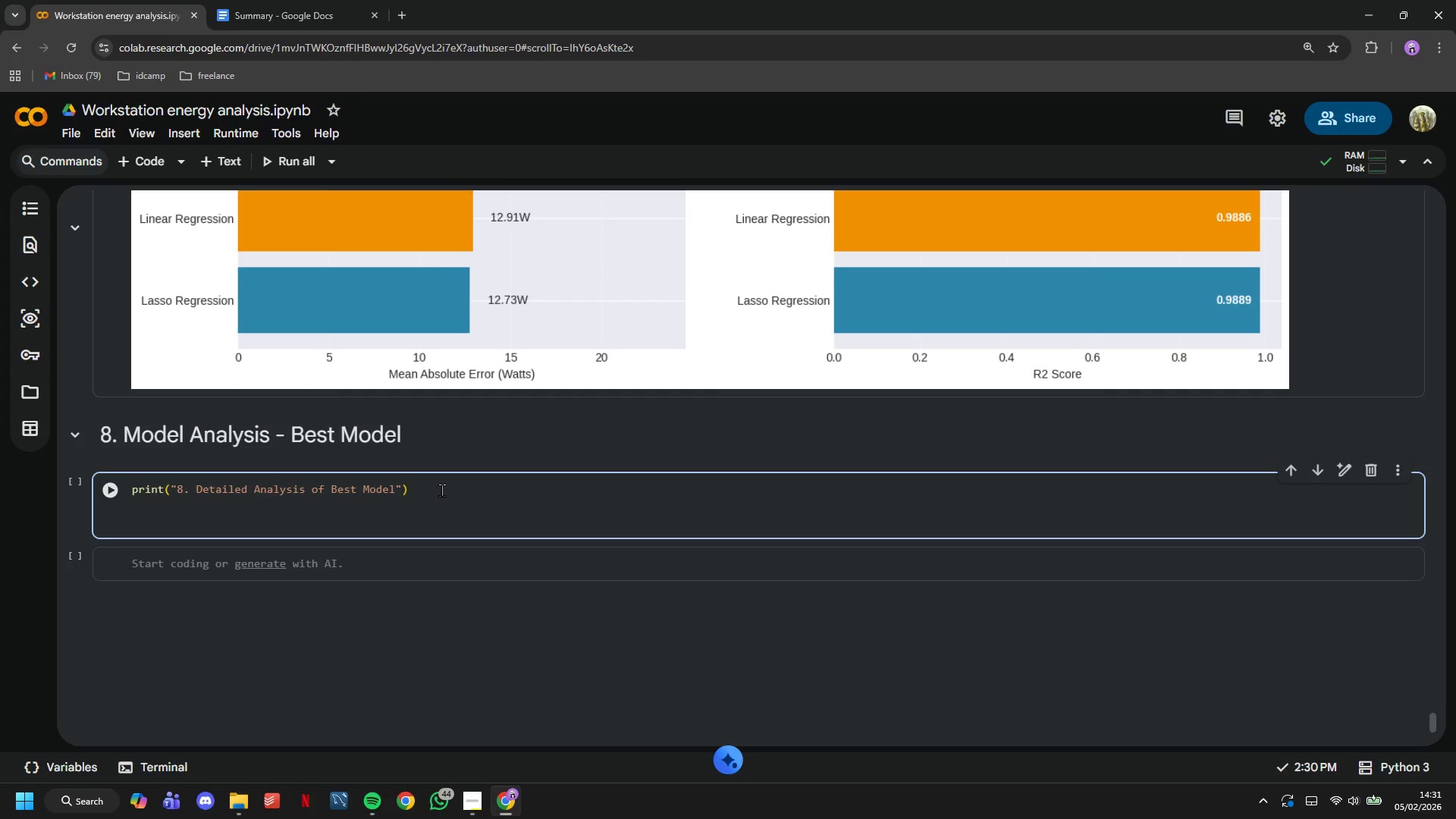 
type(# Use the best model)
 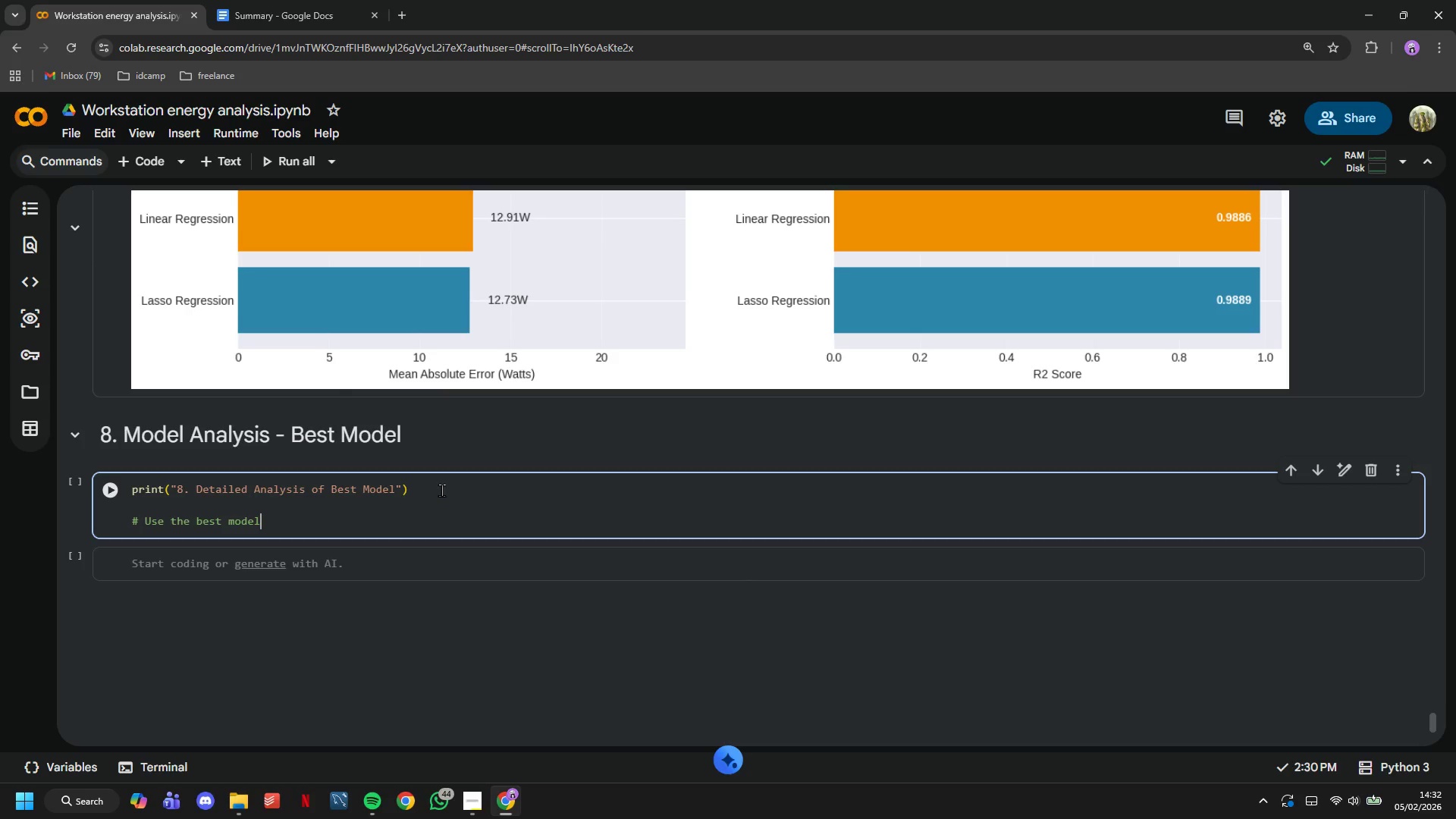 
key(Enter)
 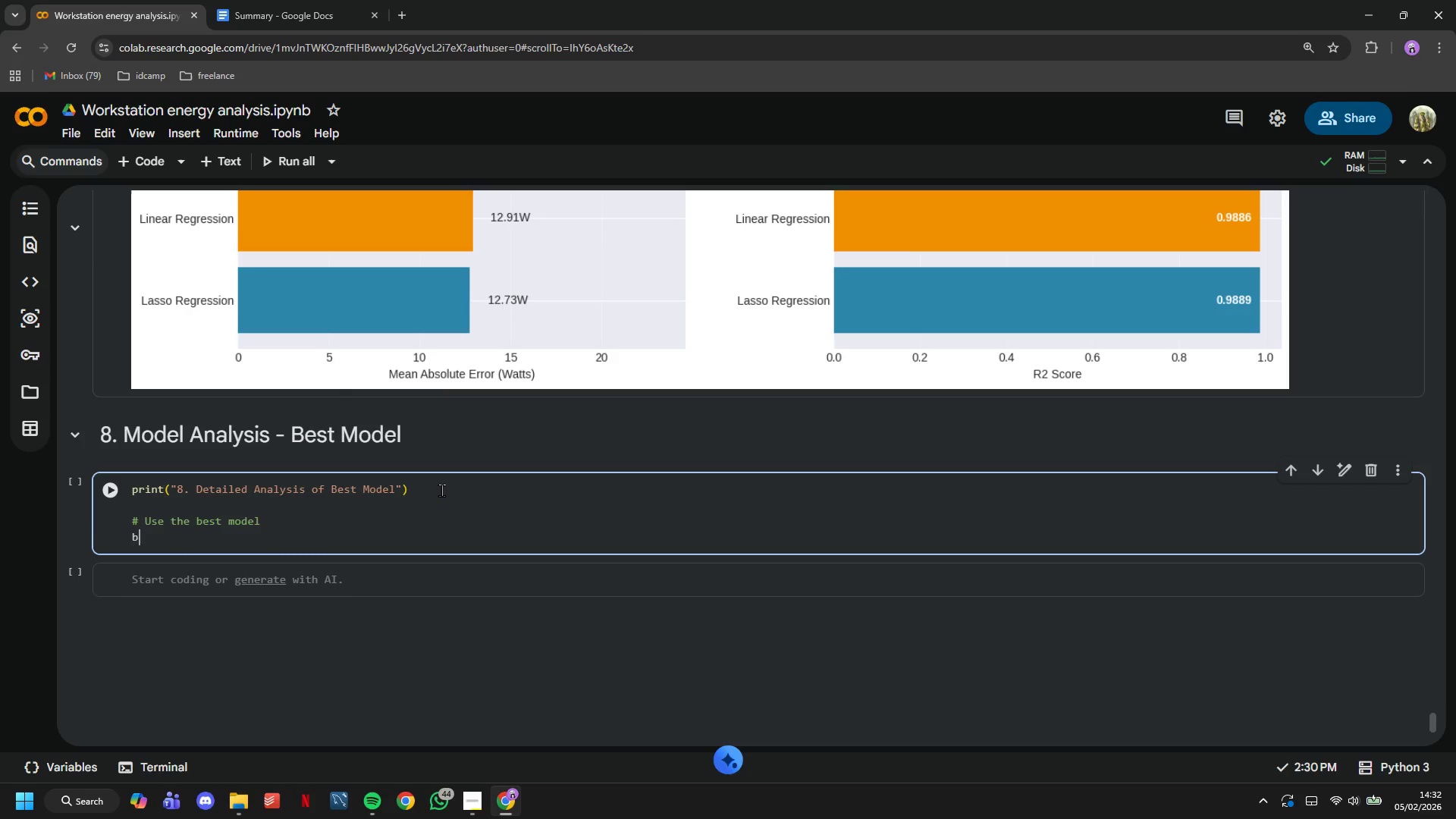 
type(best_model = lasso)
 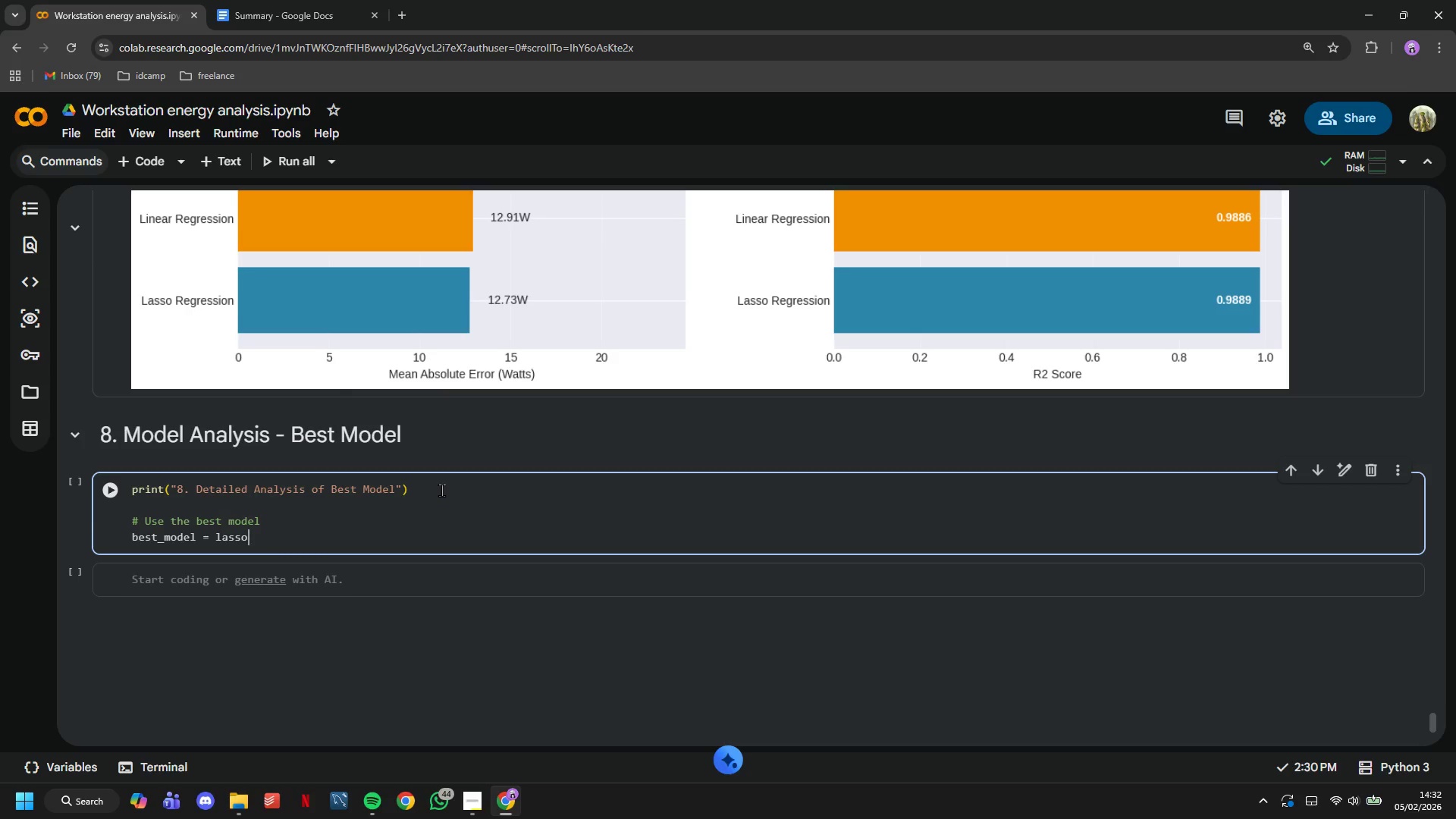 
key(Enter)
 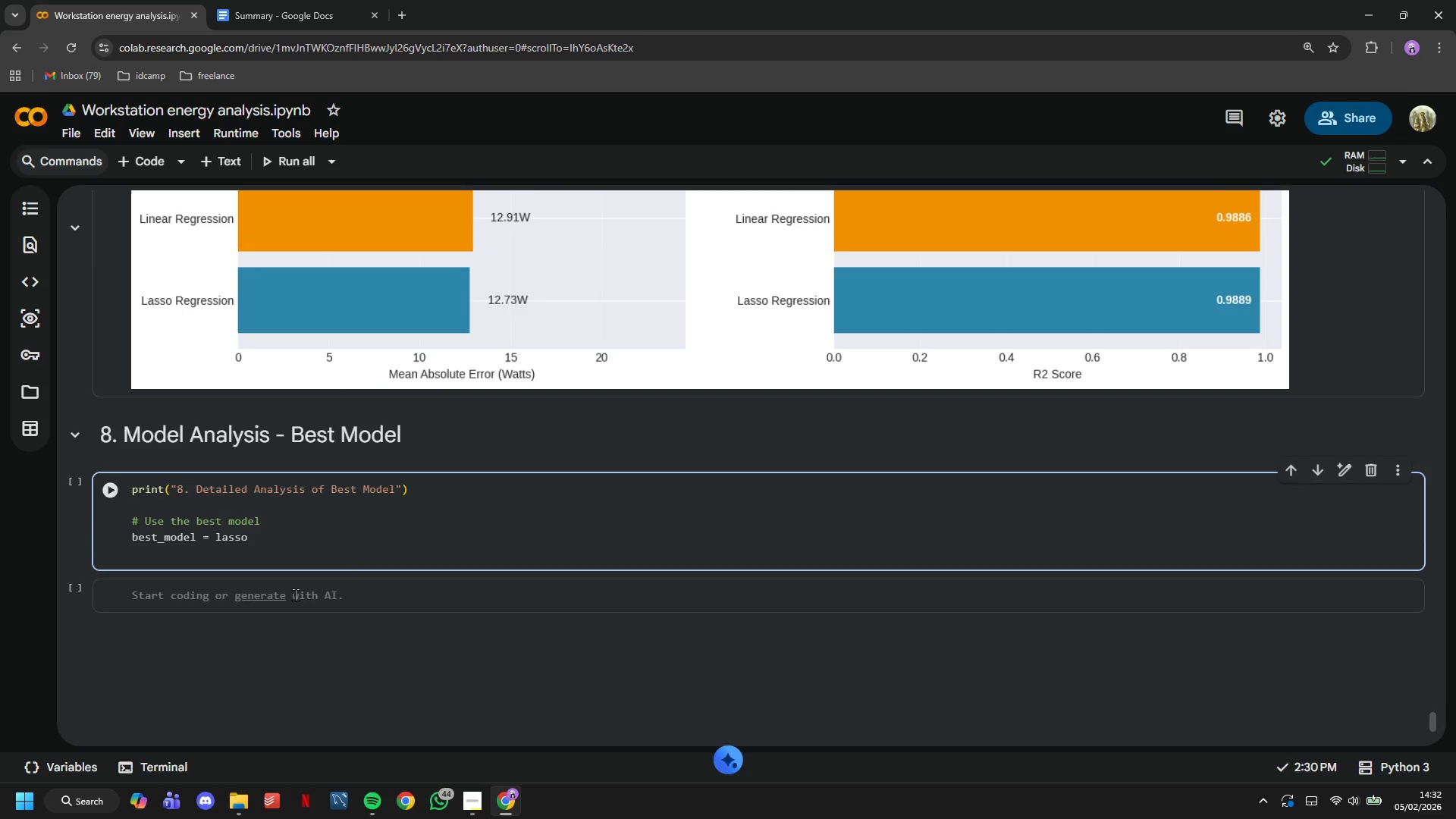 
scroll: coordinate [358, 488], scroll_direction: up, amount: 15.0
 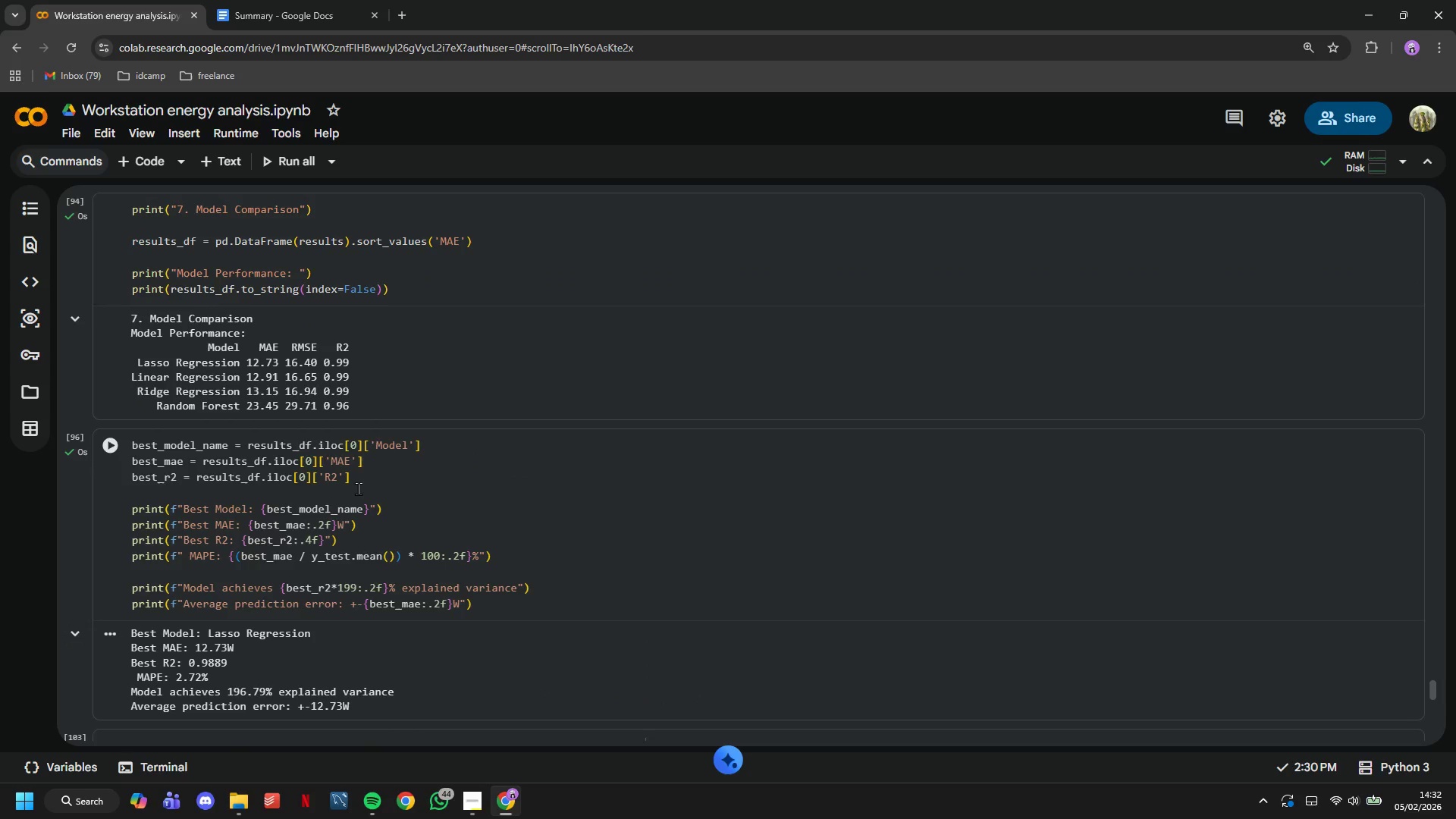 
scroll: coordinate [358, 488], scroll_direction: down, amount: 17.0
 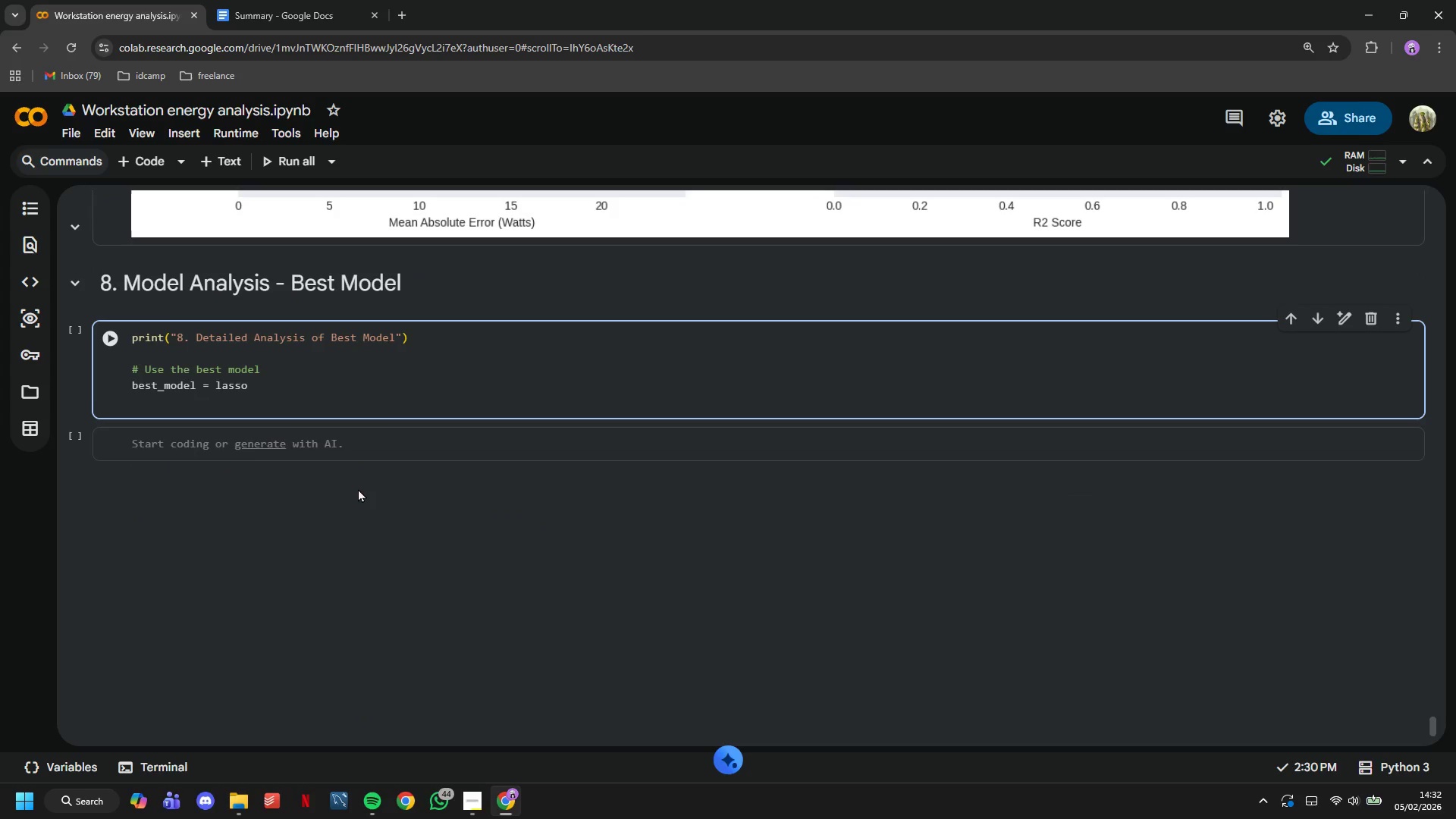 
type(best_prediction = lasso_pred)
 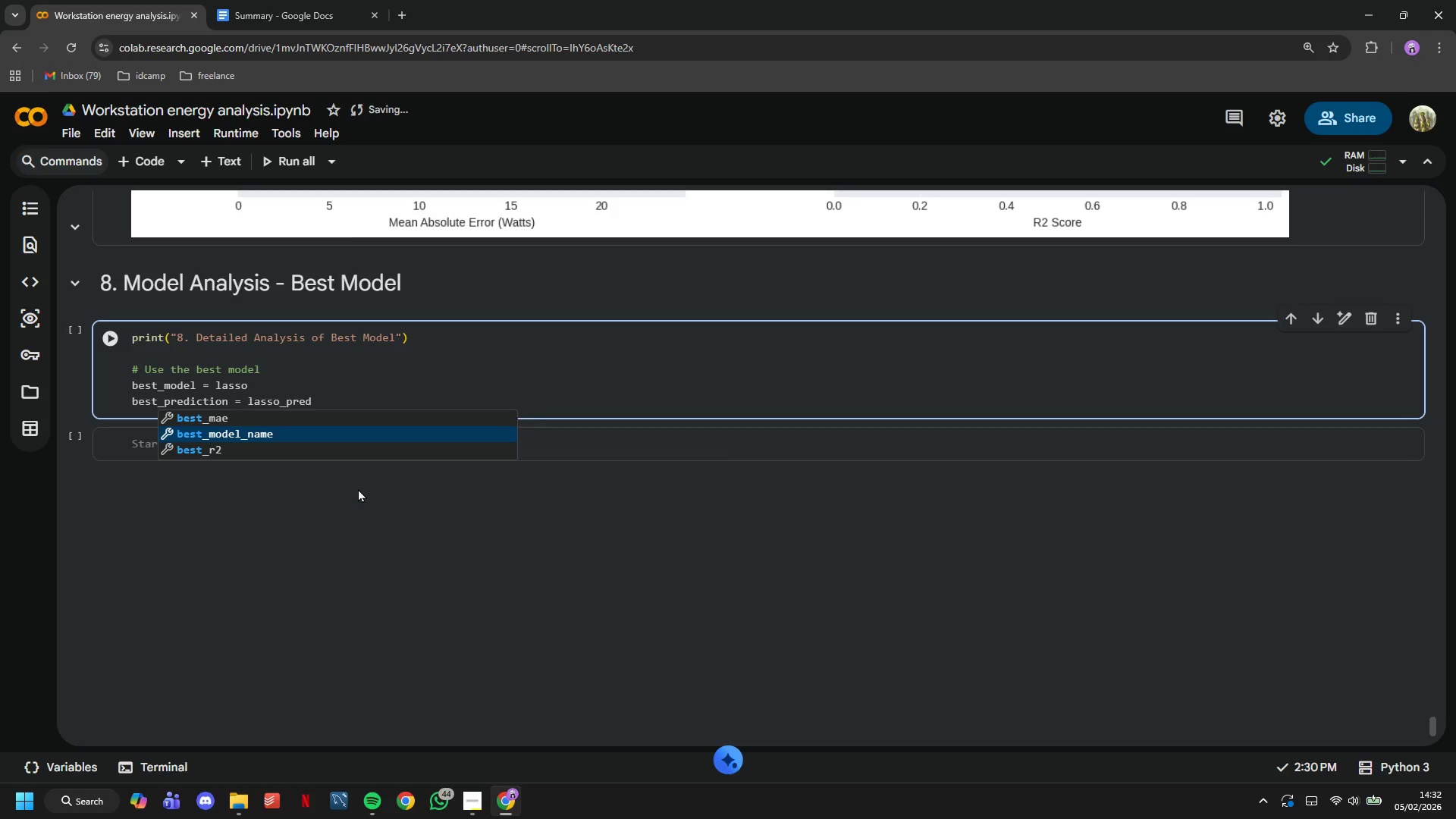 
left_click([121, 338])
 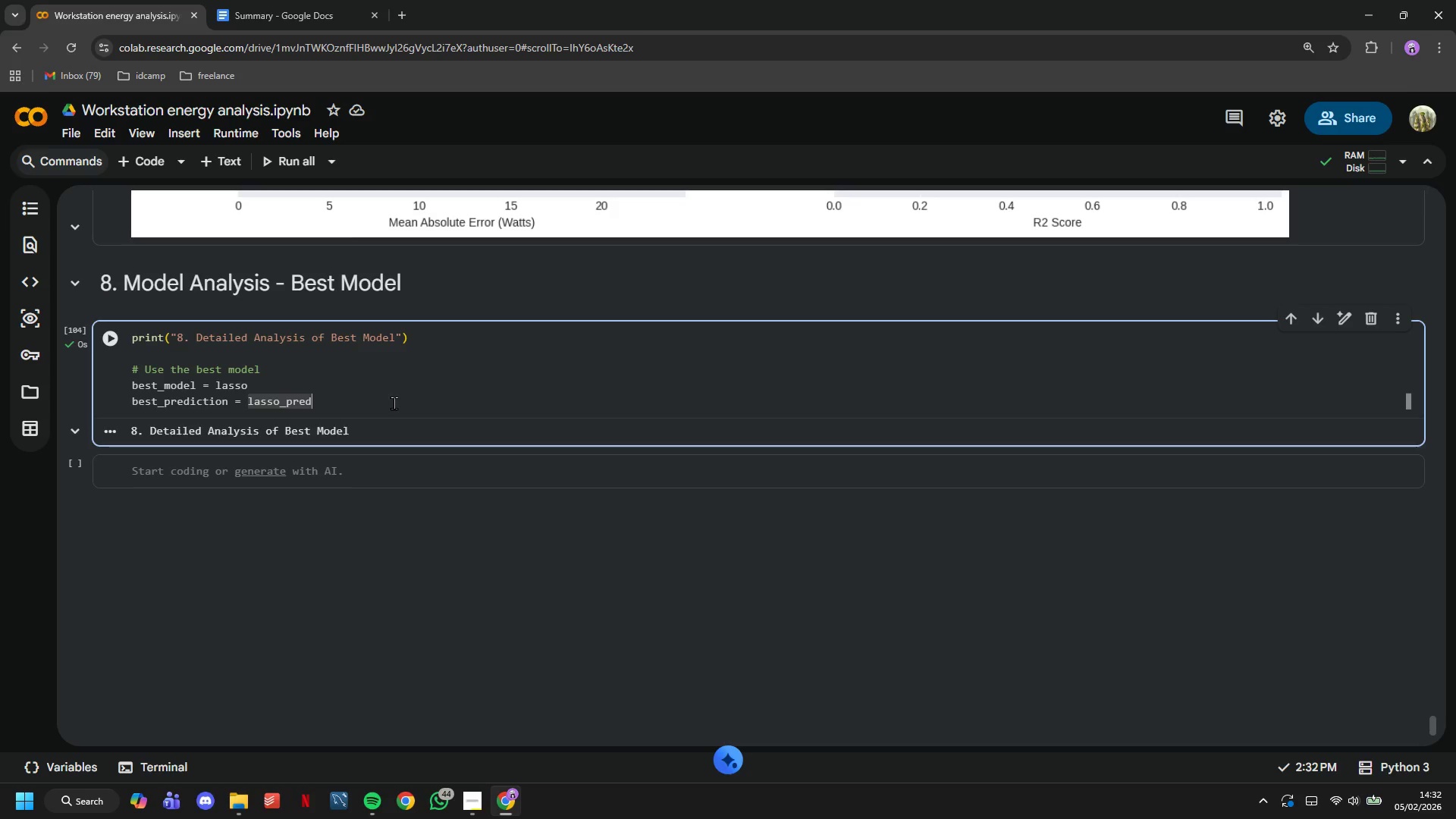 
key(Enter)
 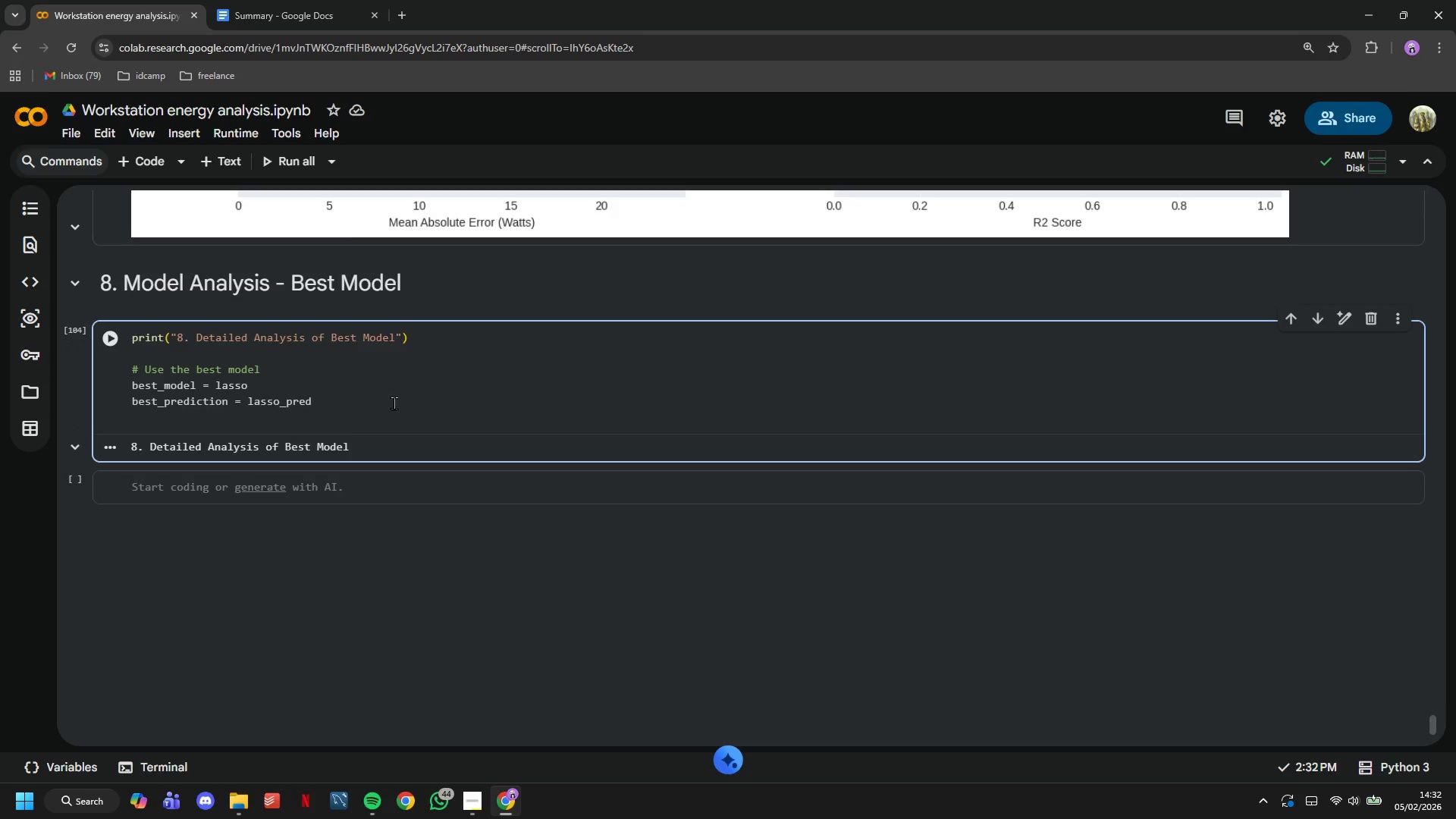 
key(Enter)
 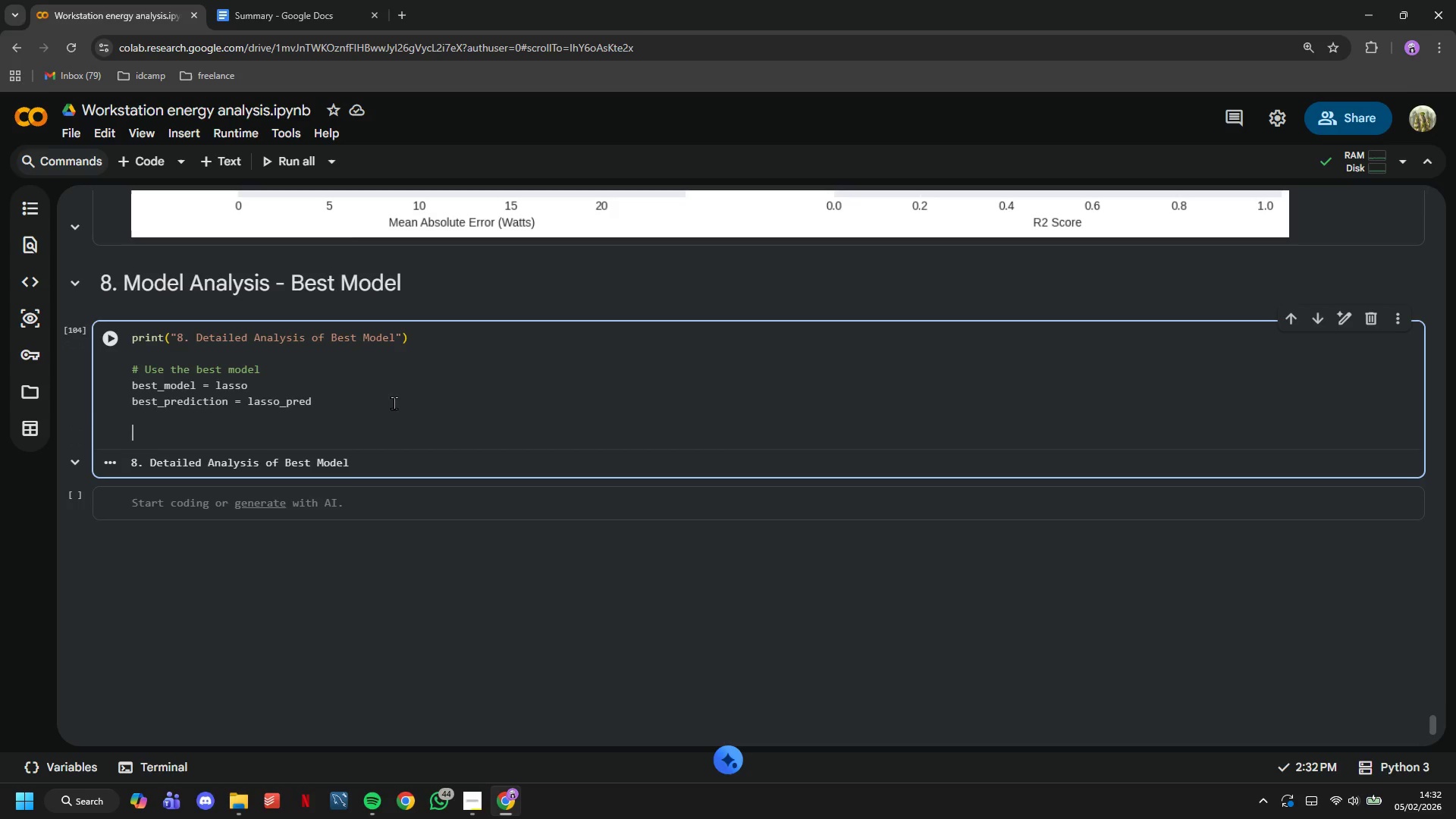 
key(Shift+3)
 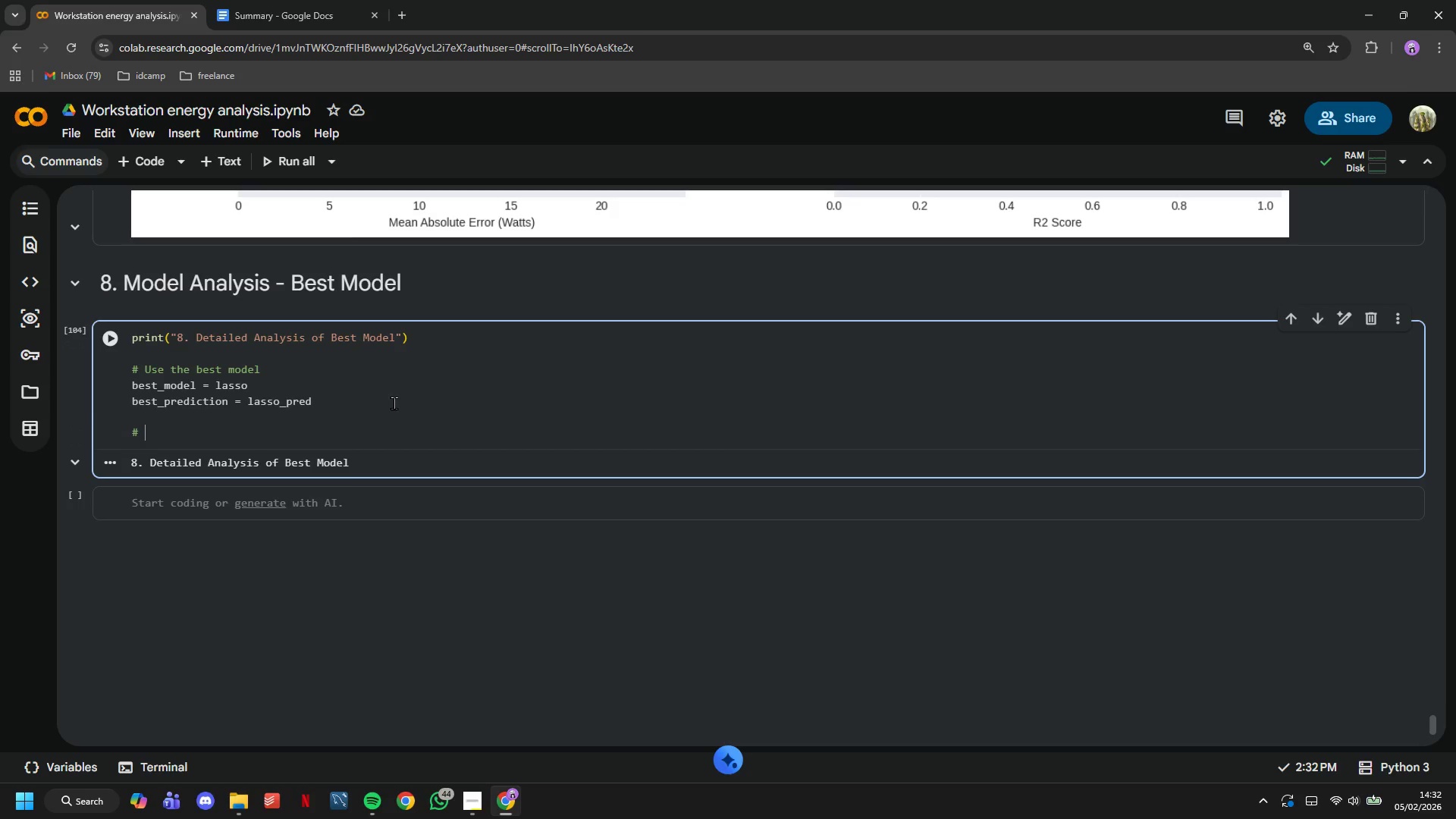 
key(Shift+Space)
 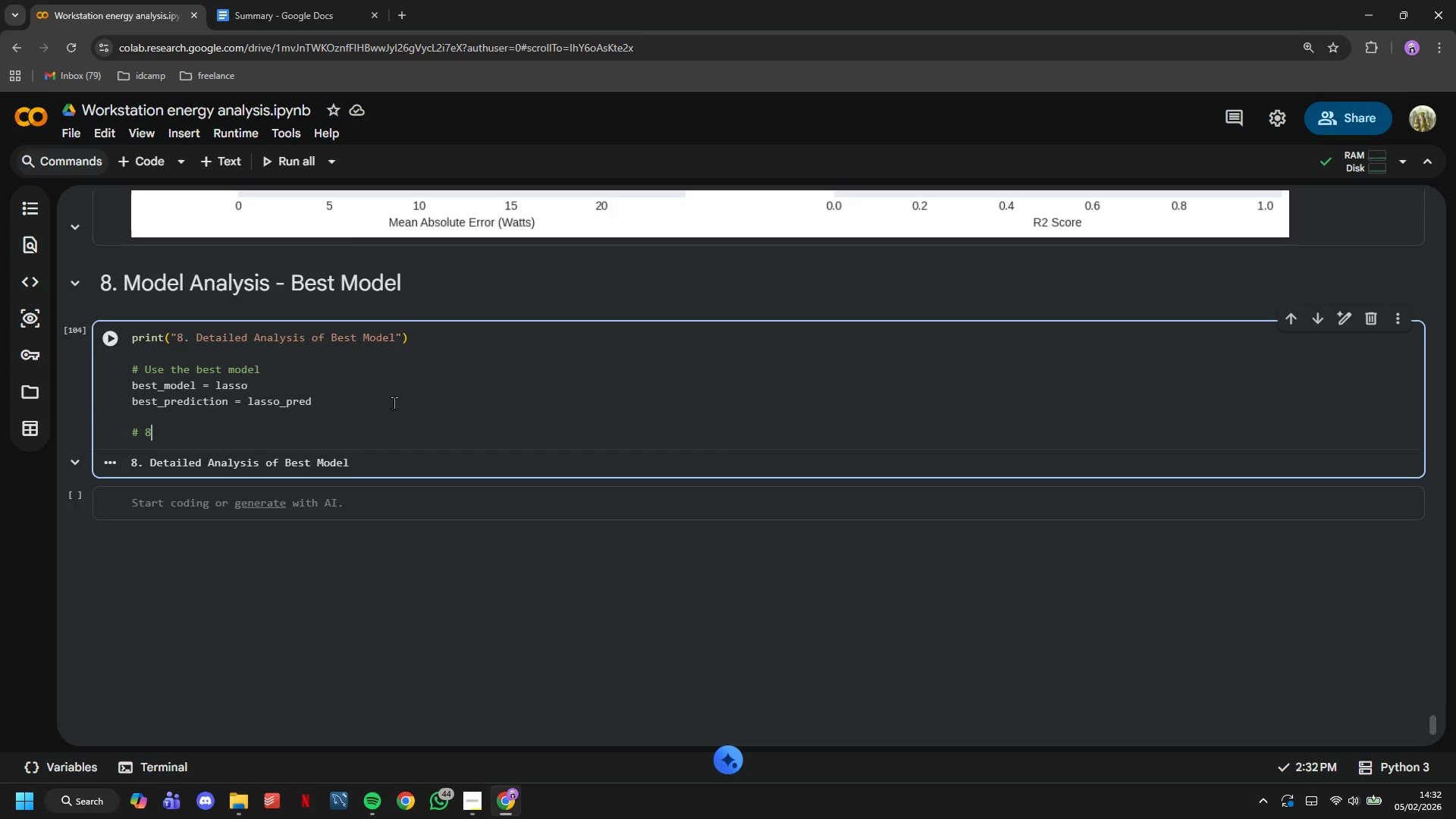 
key(8)
 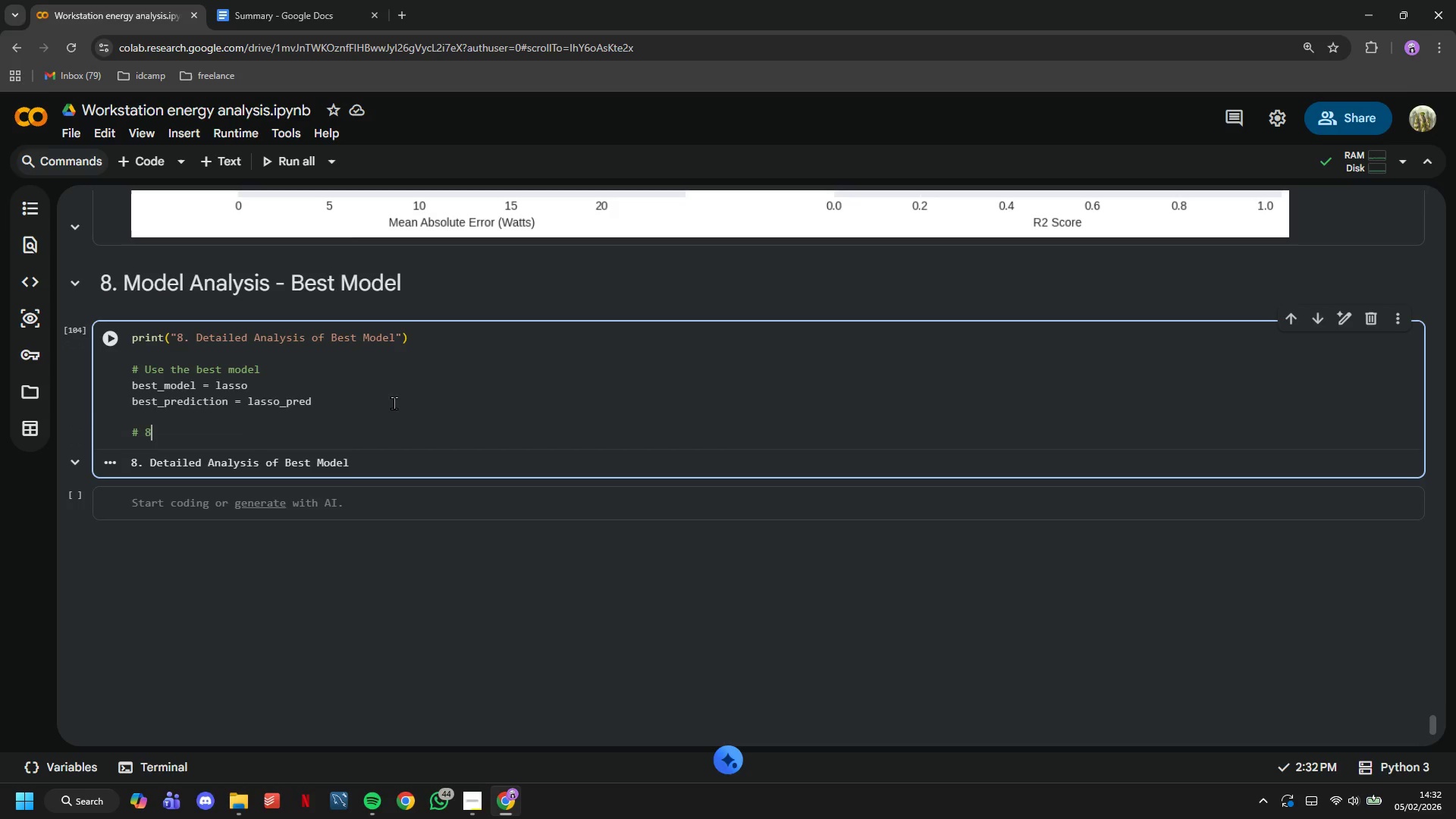 
key(Period)
 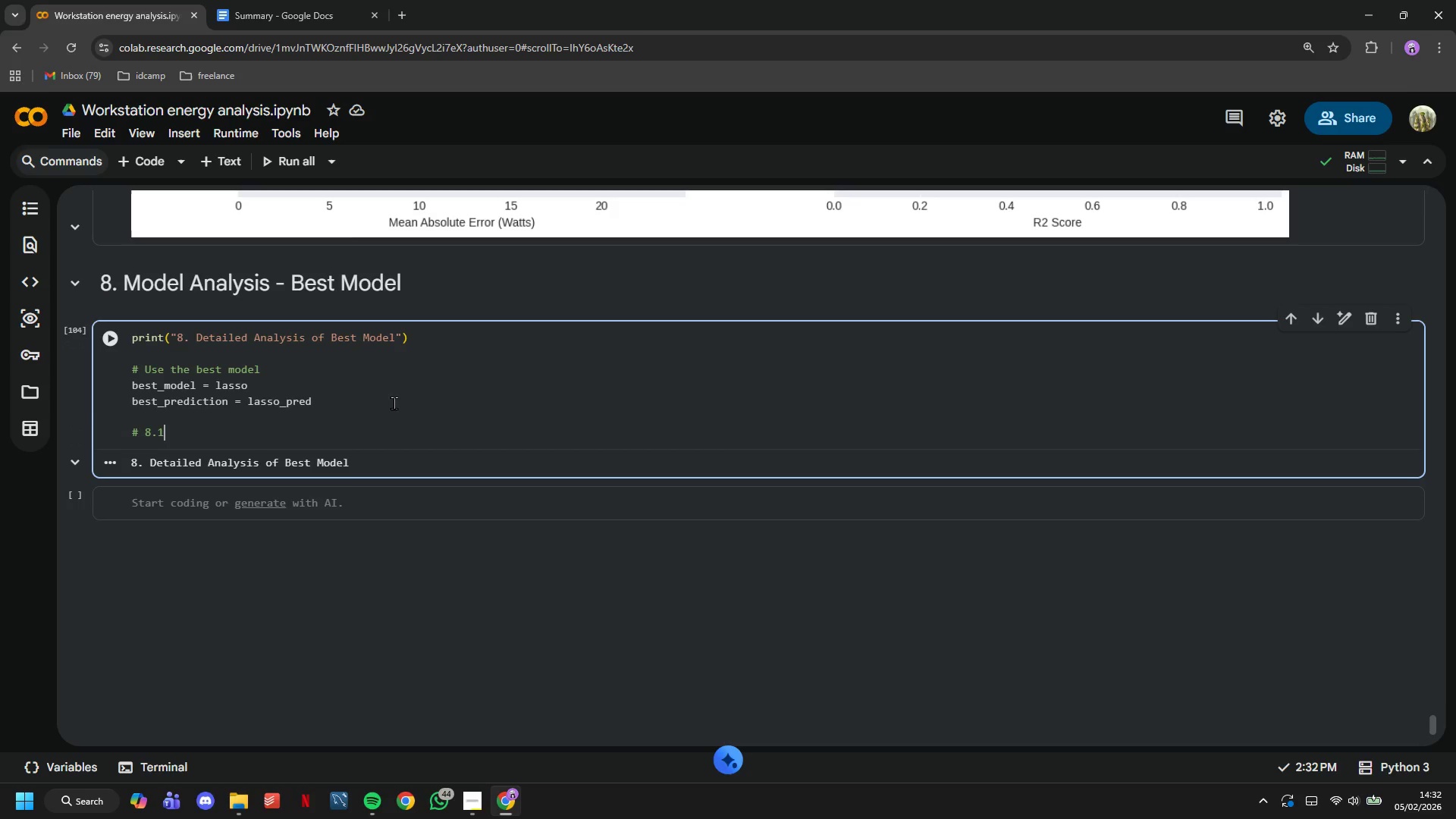 
key(1)
 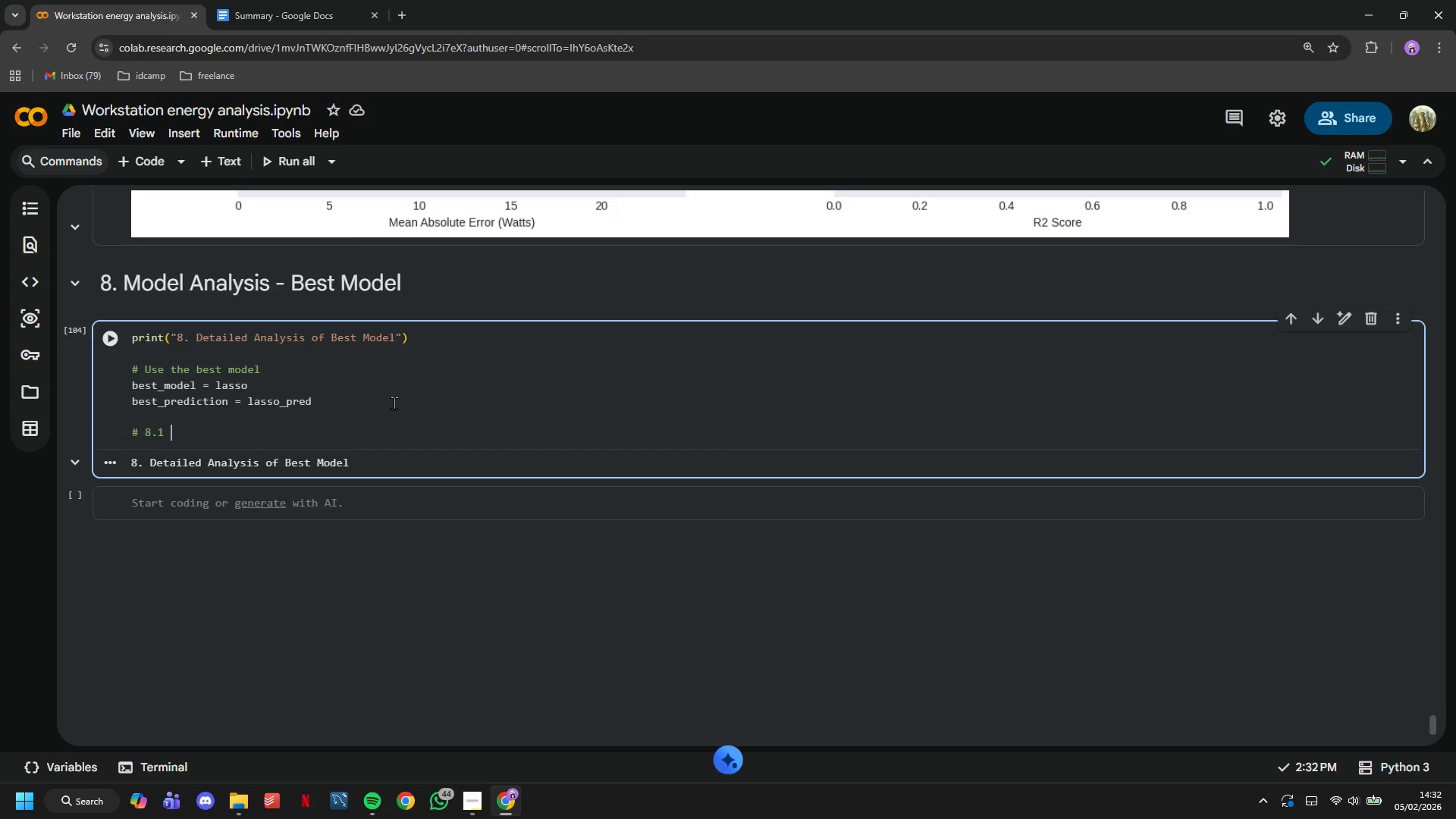 
key(Space)
 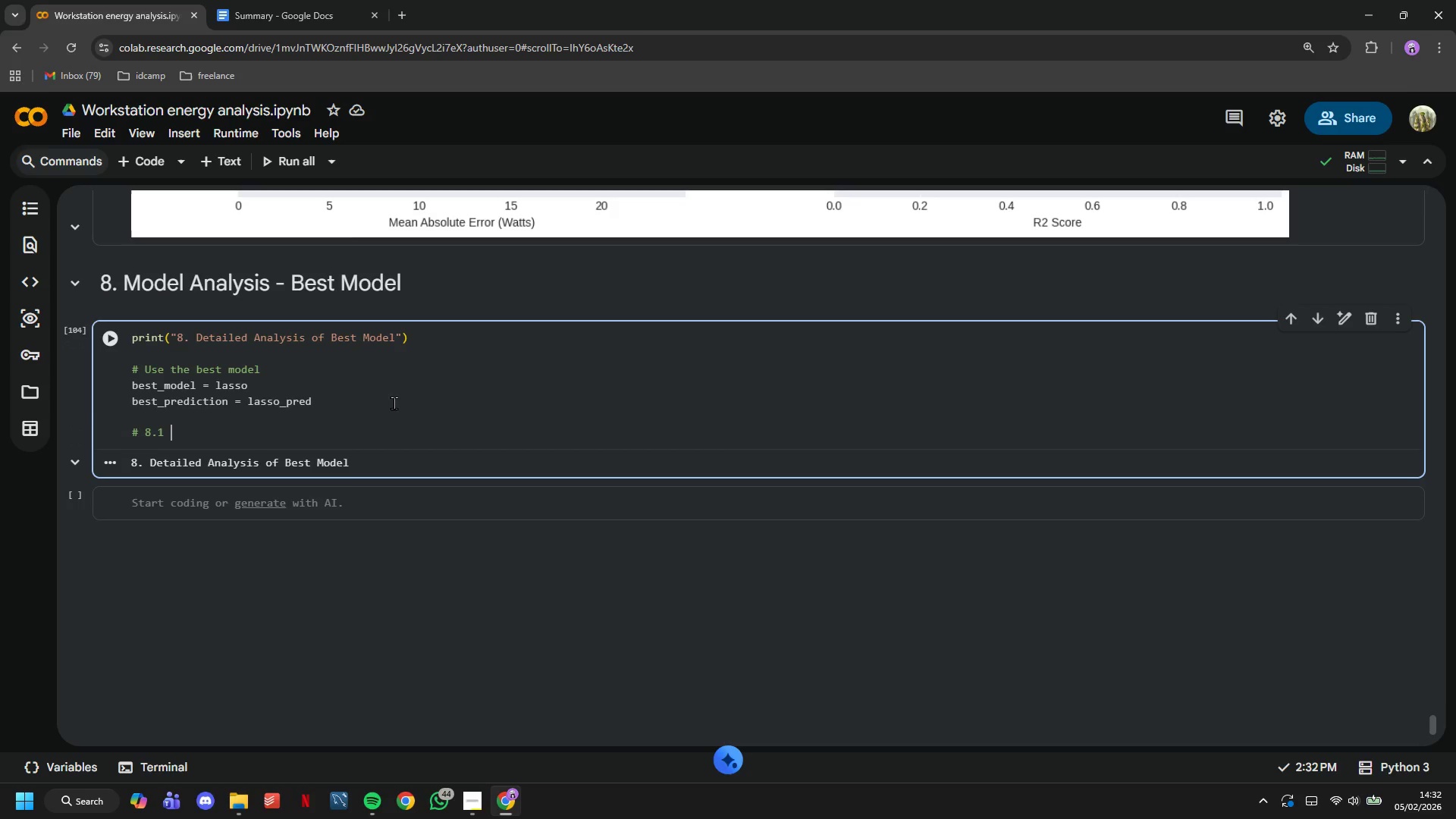 
key(Backspace)
 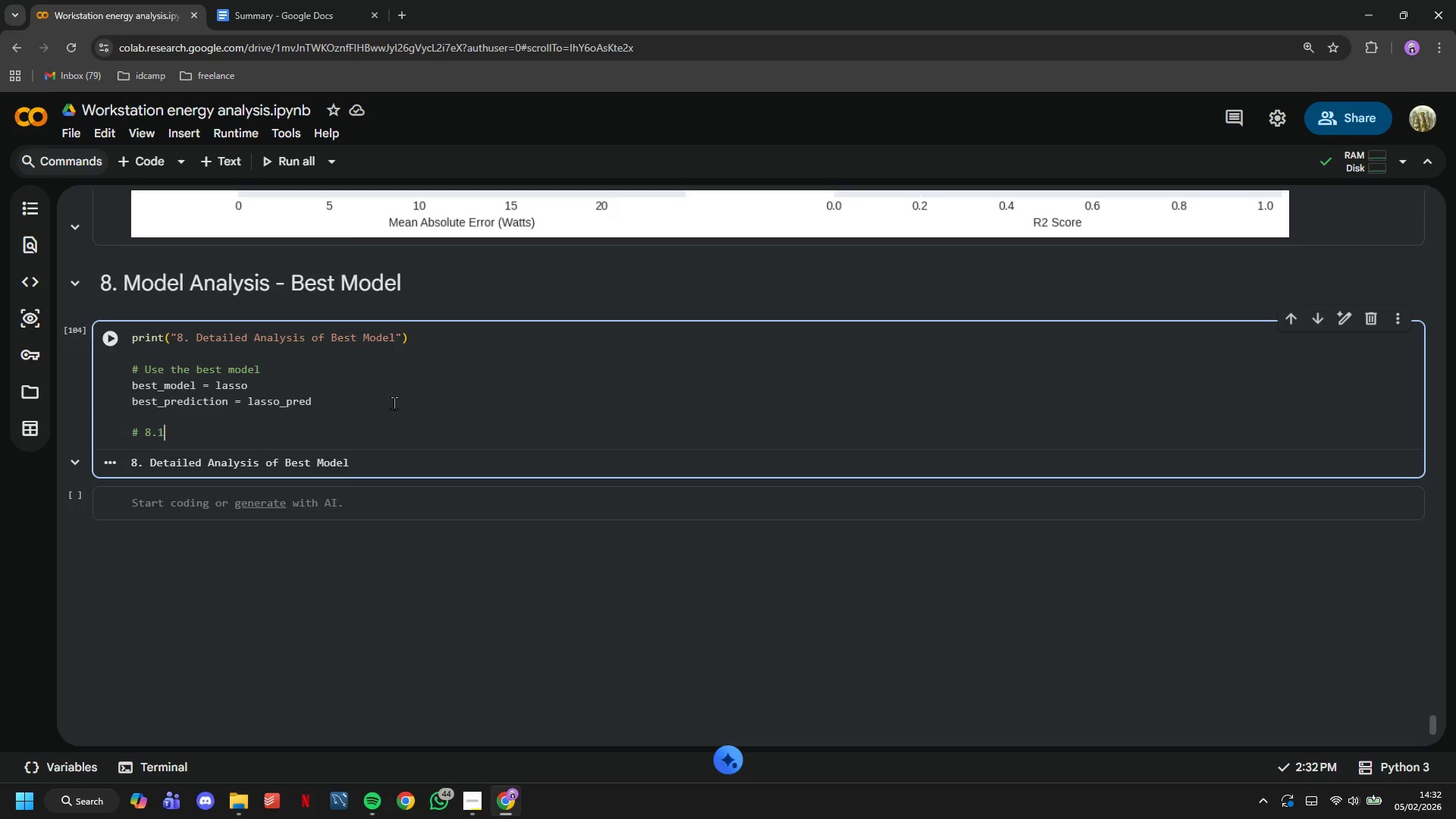 
key(Backspace)
 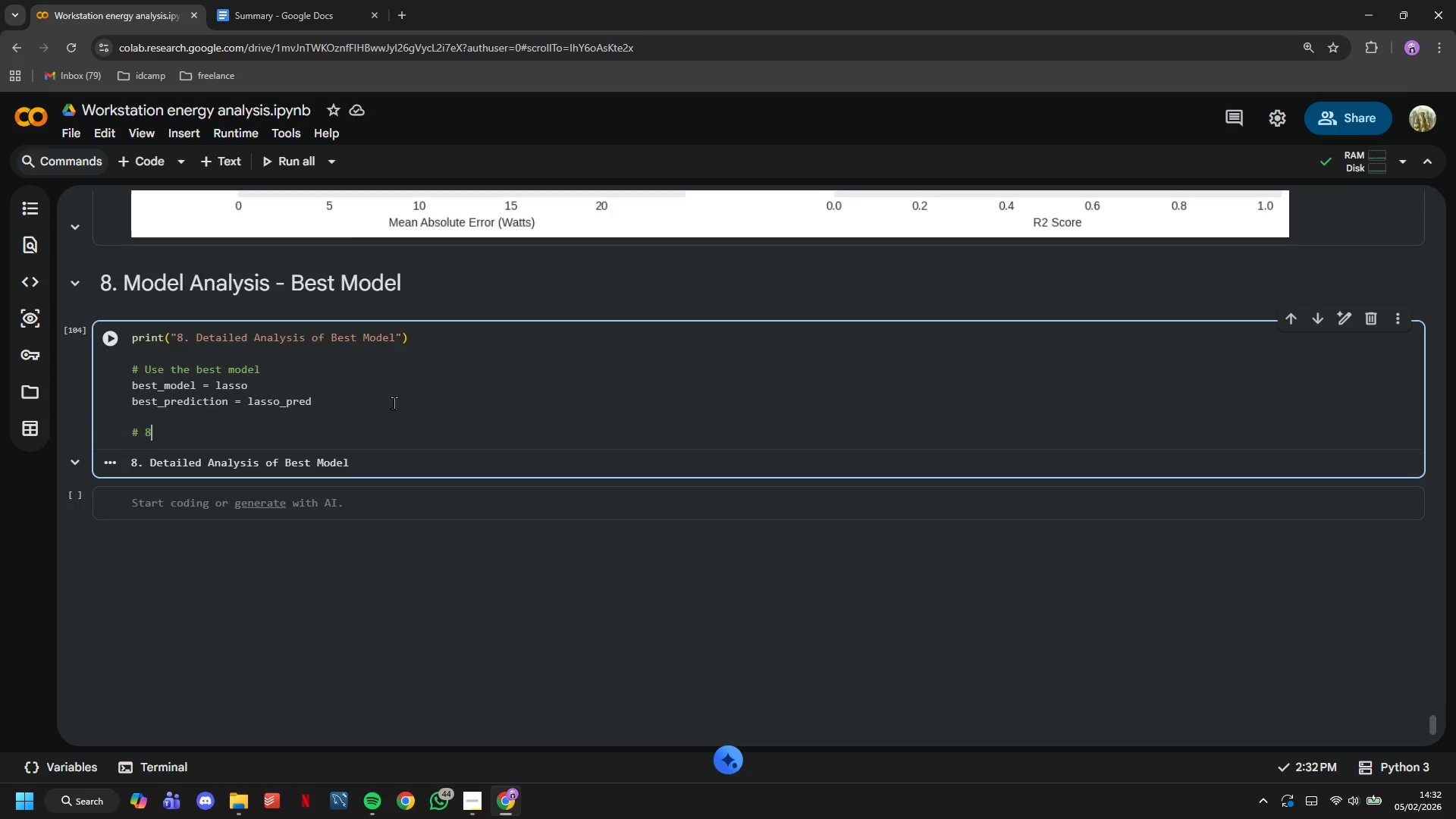 
key(Backspace)
 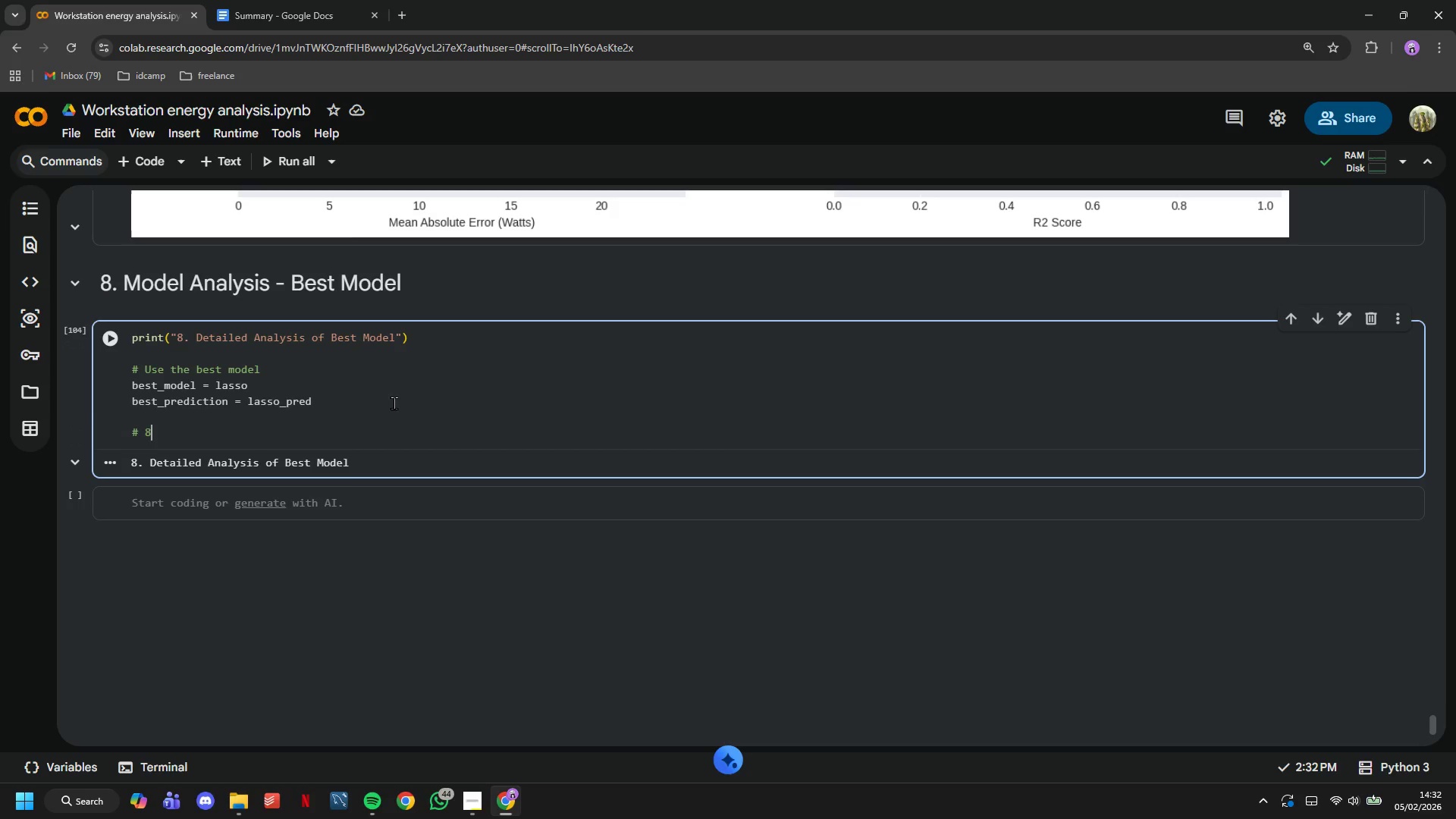 
key(Backspace)
 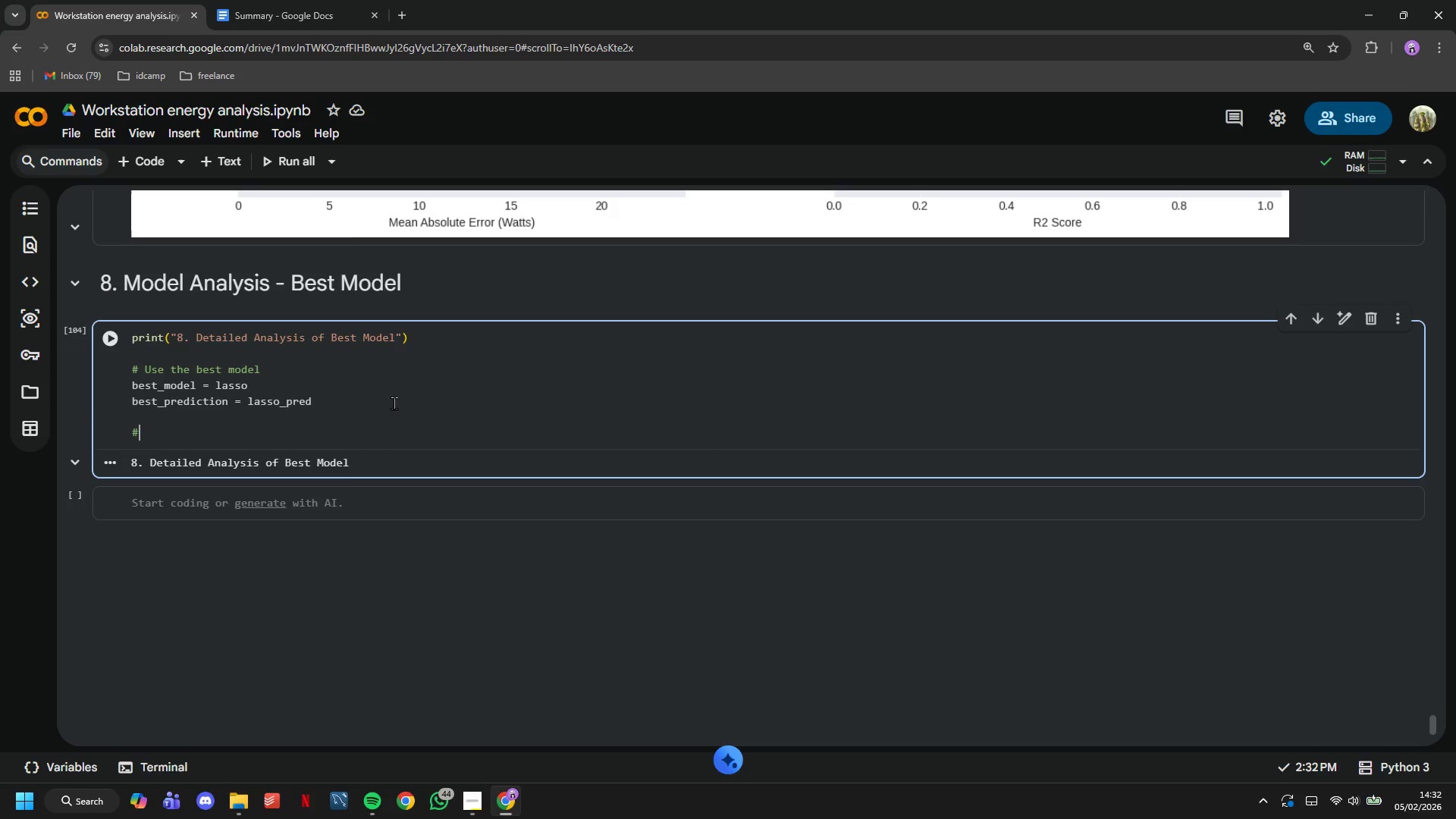 
key(Backspace)
 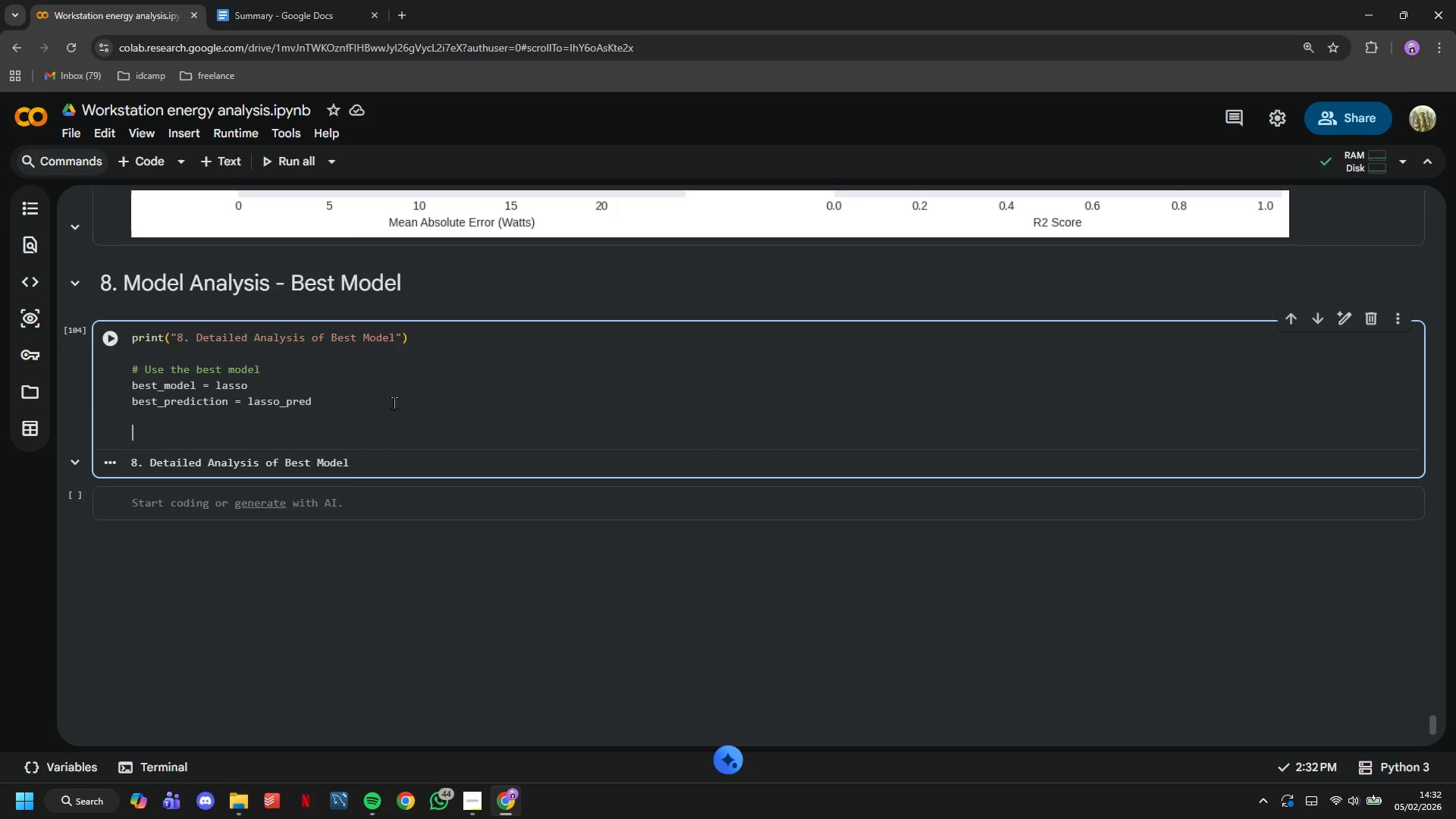 
key(Backspace)
 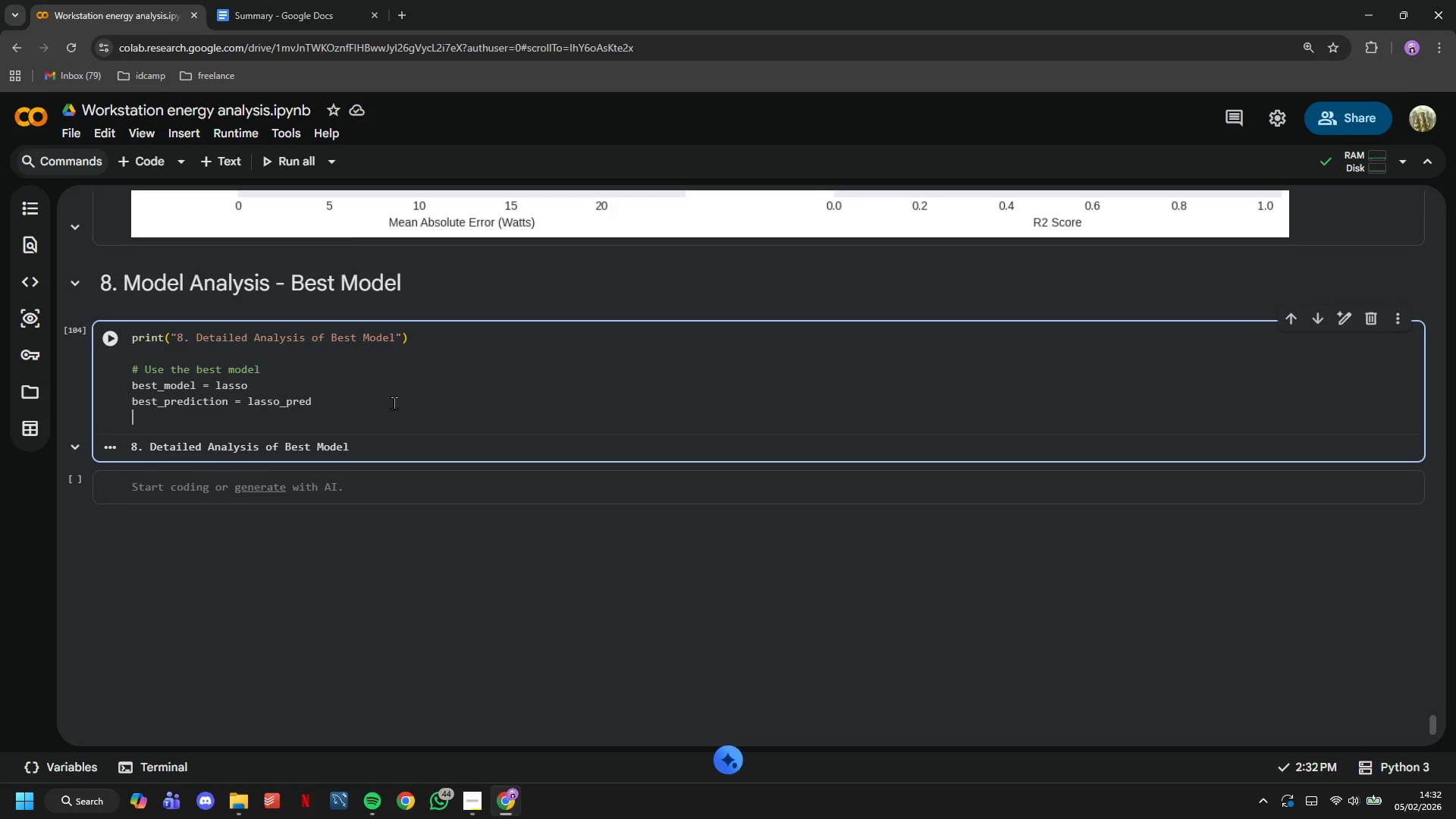 
key(Backspace)
 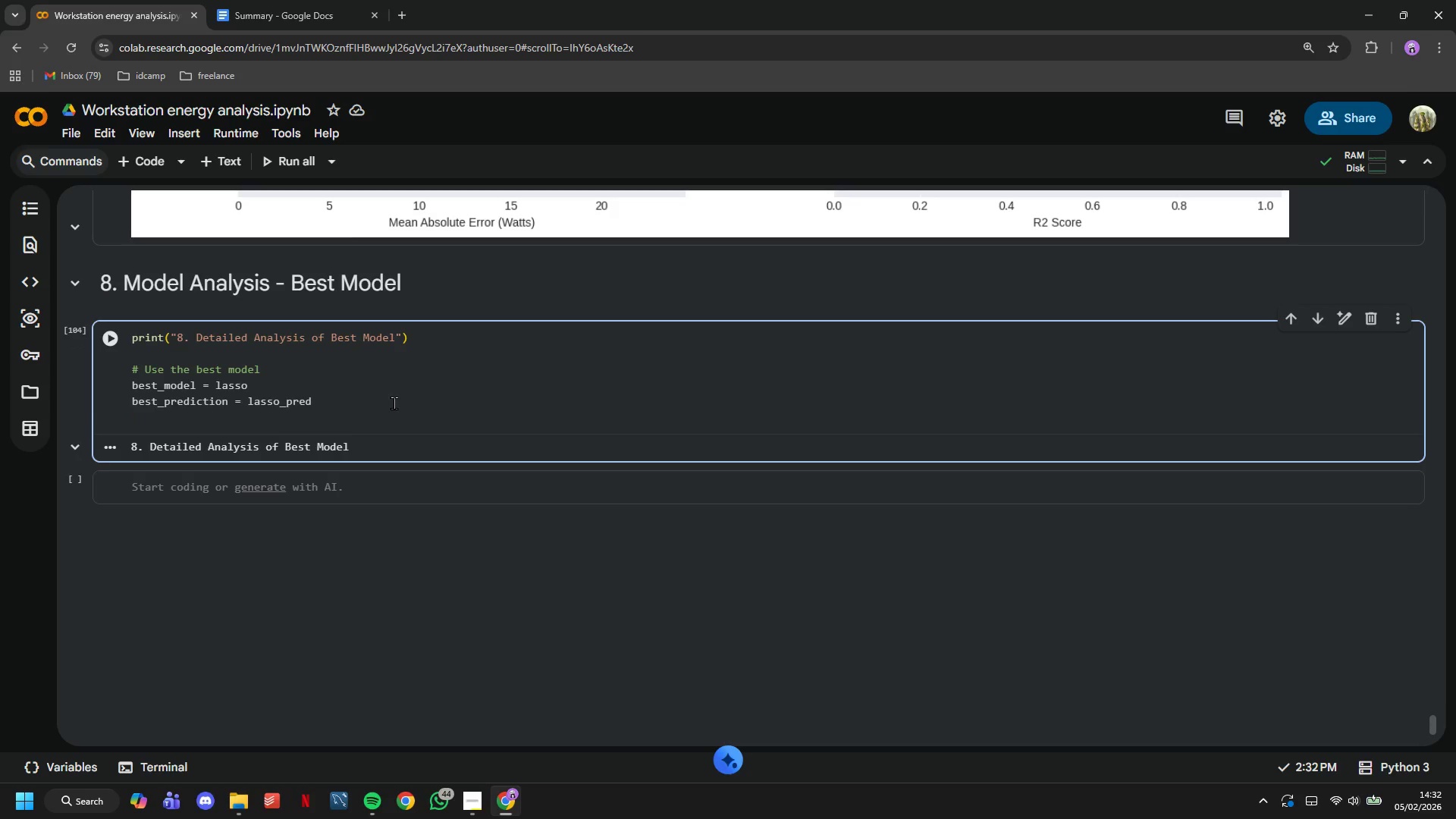 
key(Backspace)
 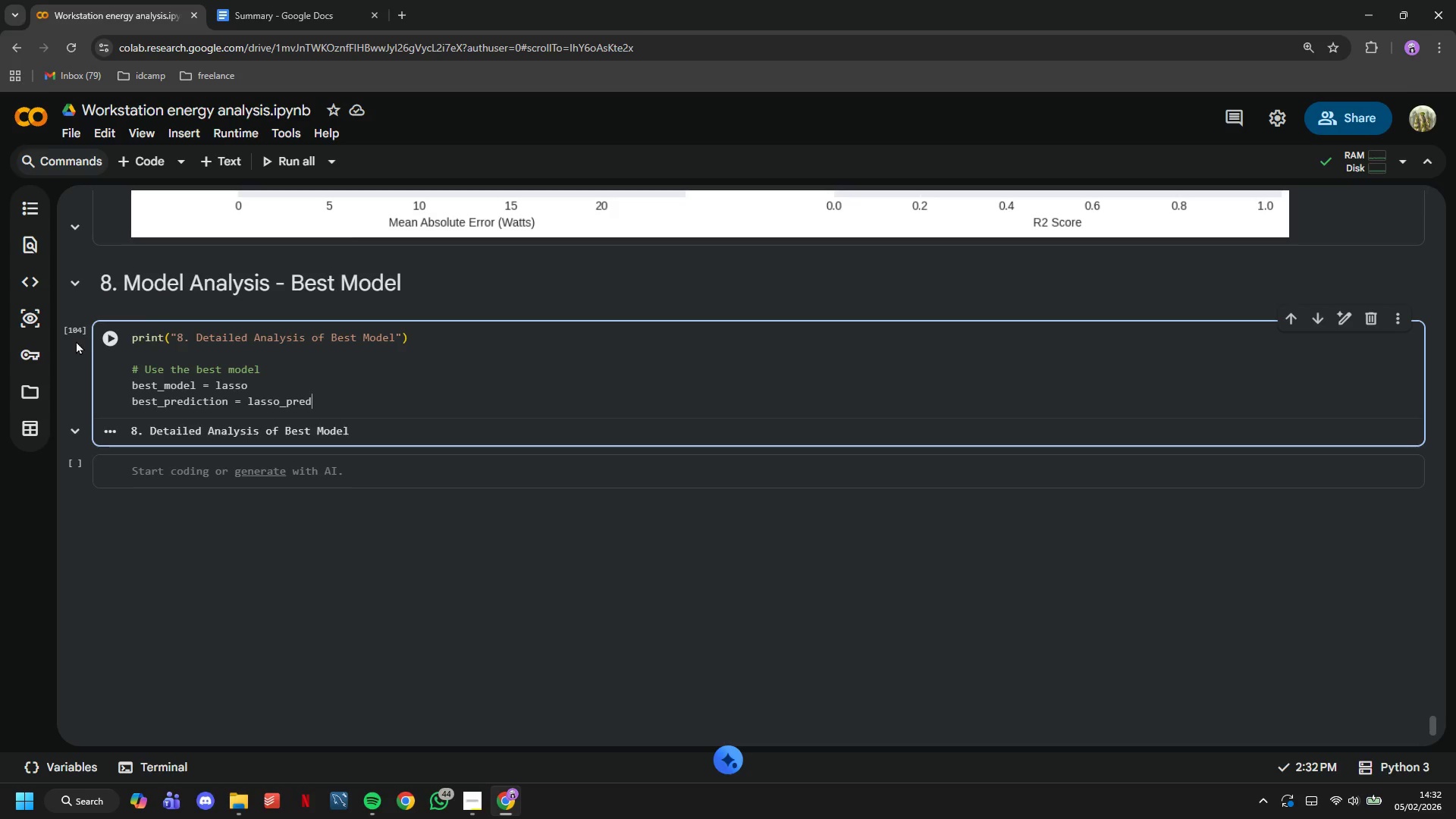 
left_click([99, 339])
 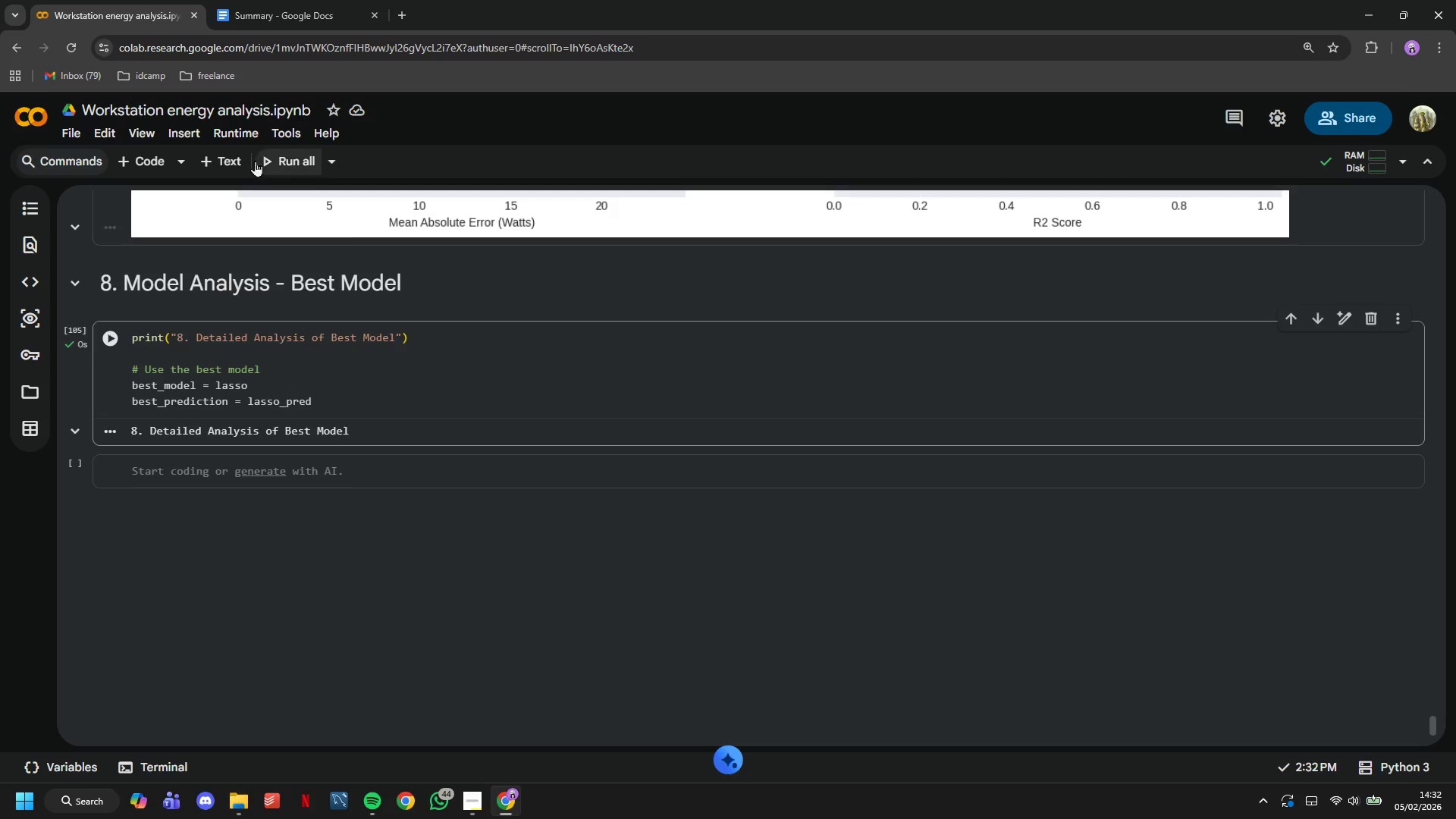 
left_click([236, 155])
 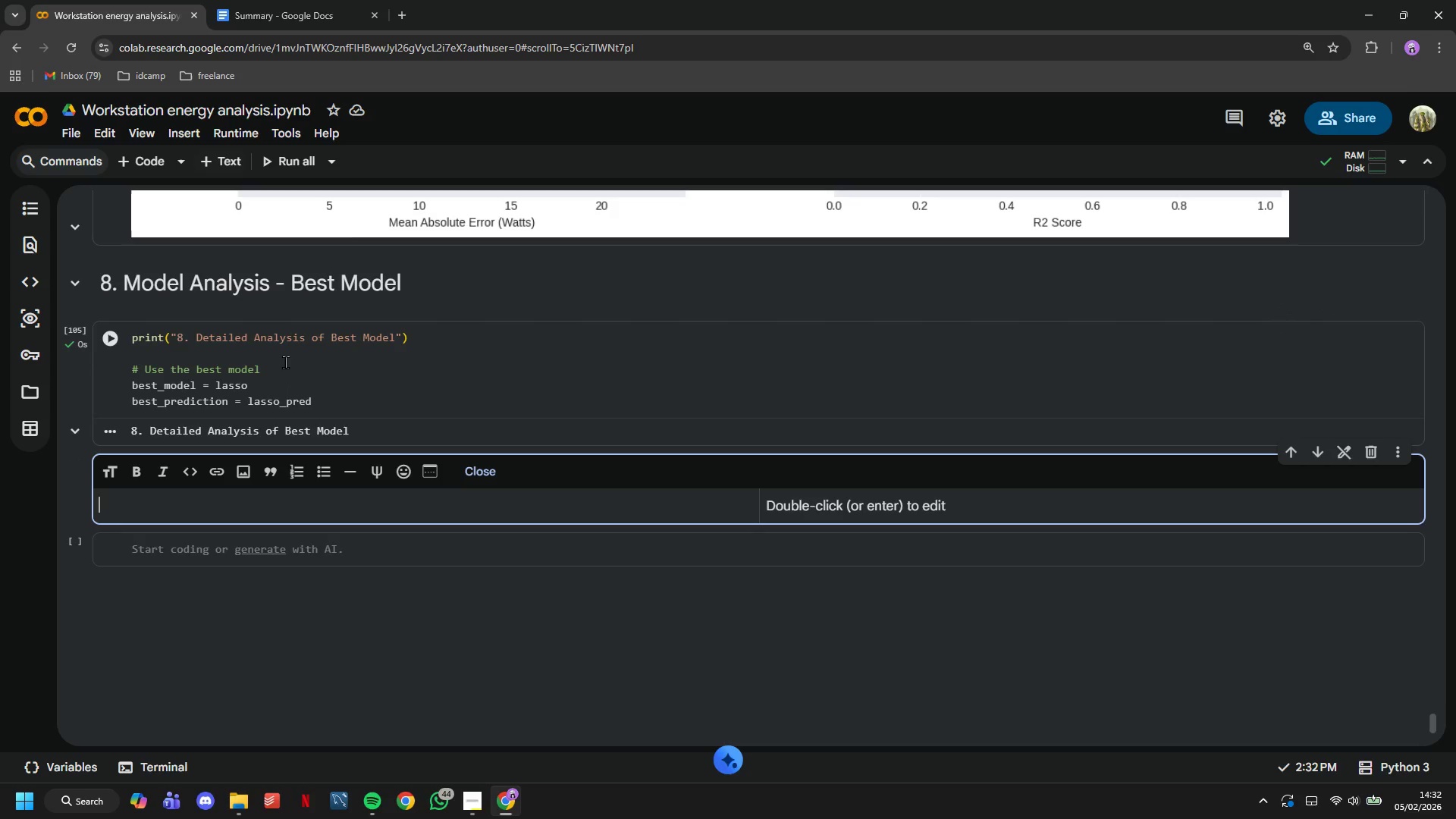 
type(## 8.1 )
 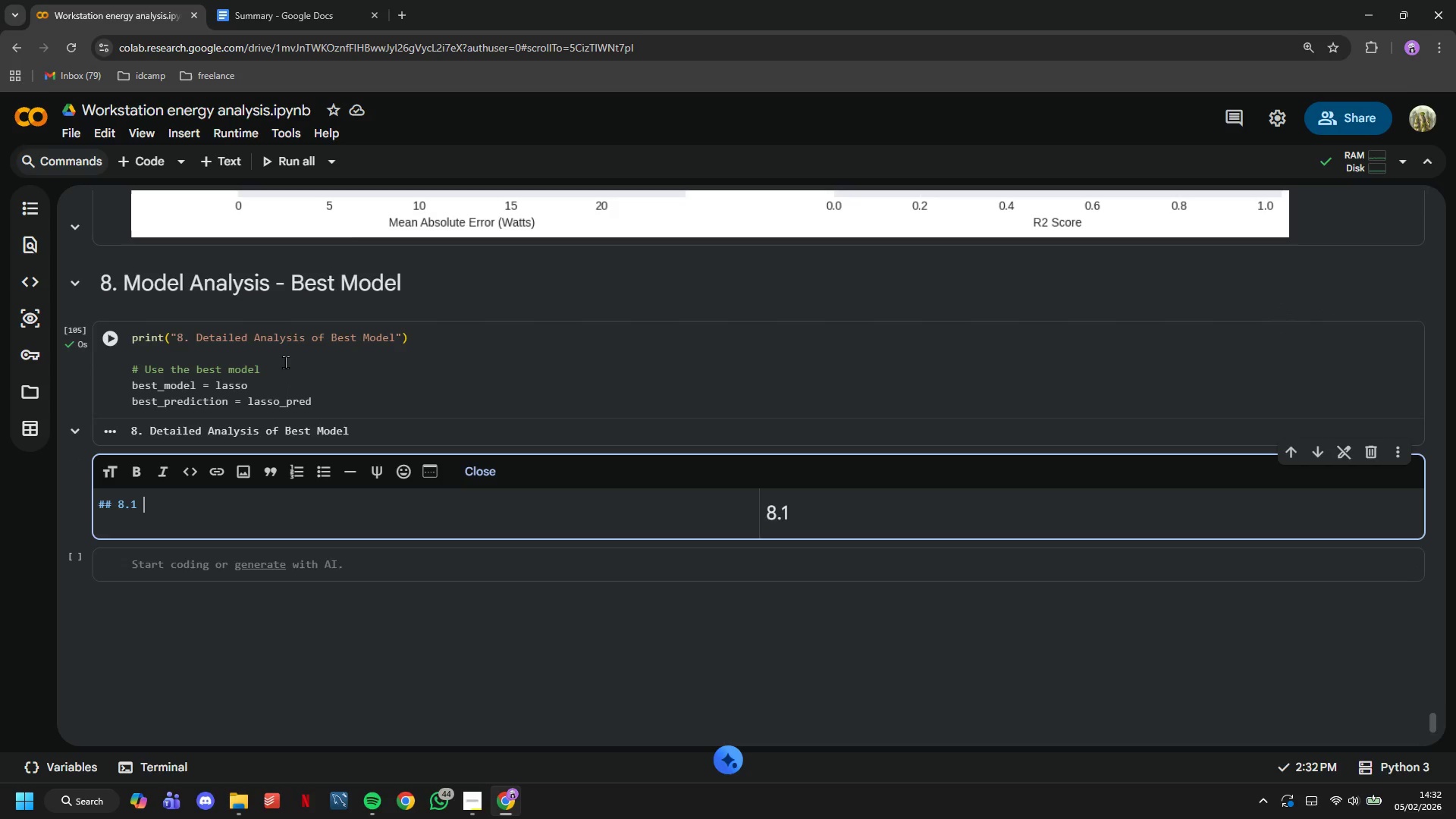 
type(Prediction b)
key(Backspace)
type(vs Actual)
 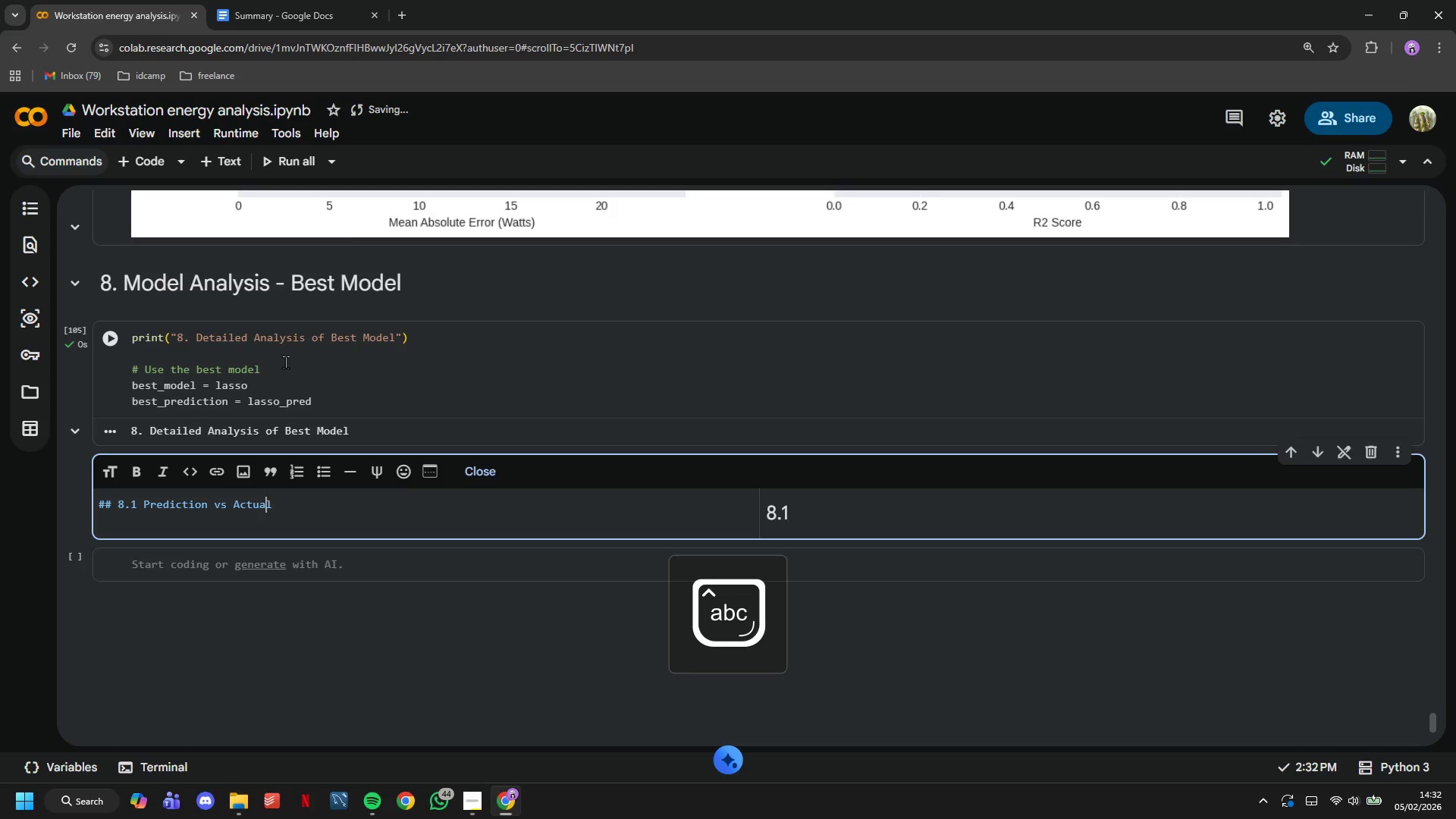 
hold_key(key=ArrowLeft, duration=0.7)
 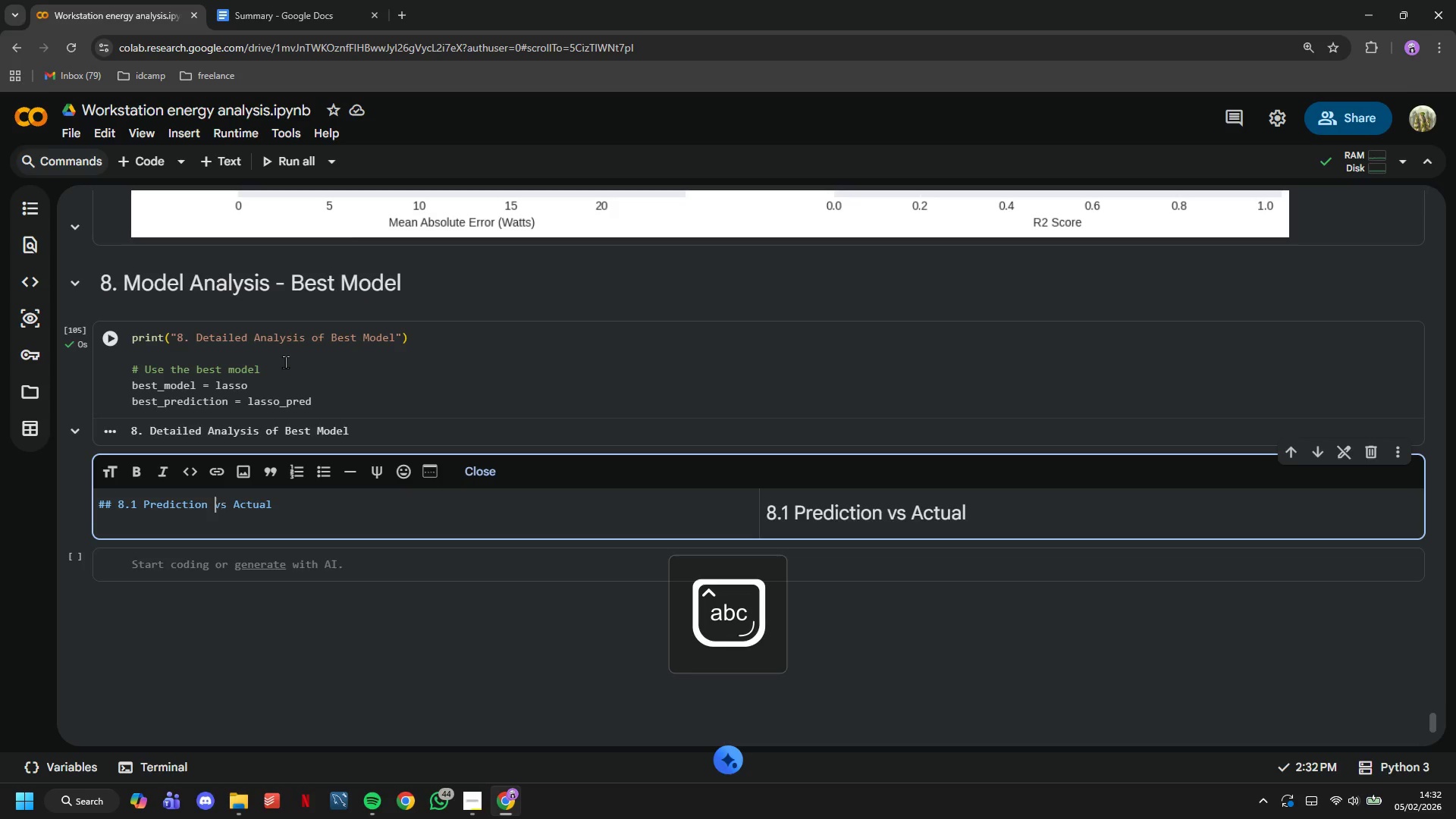 
key(ArrowLeft)
 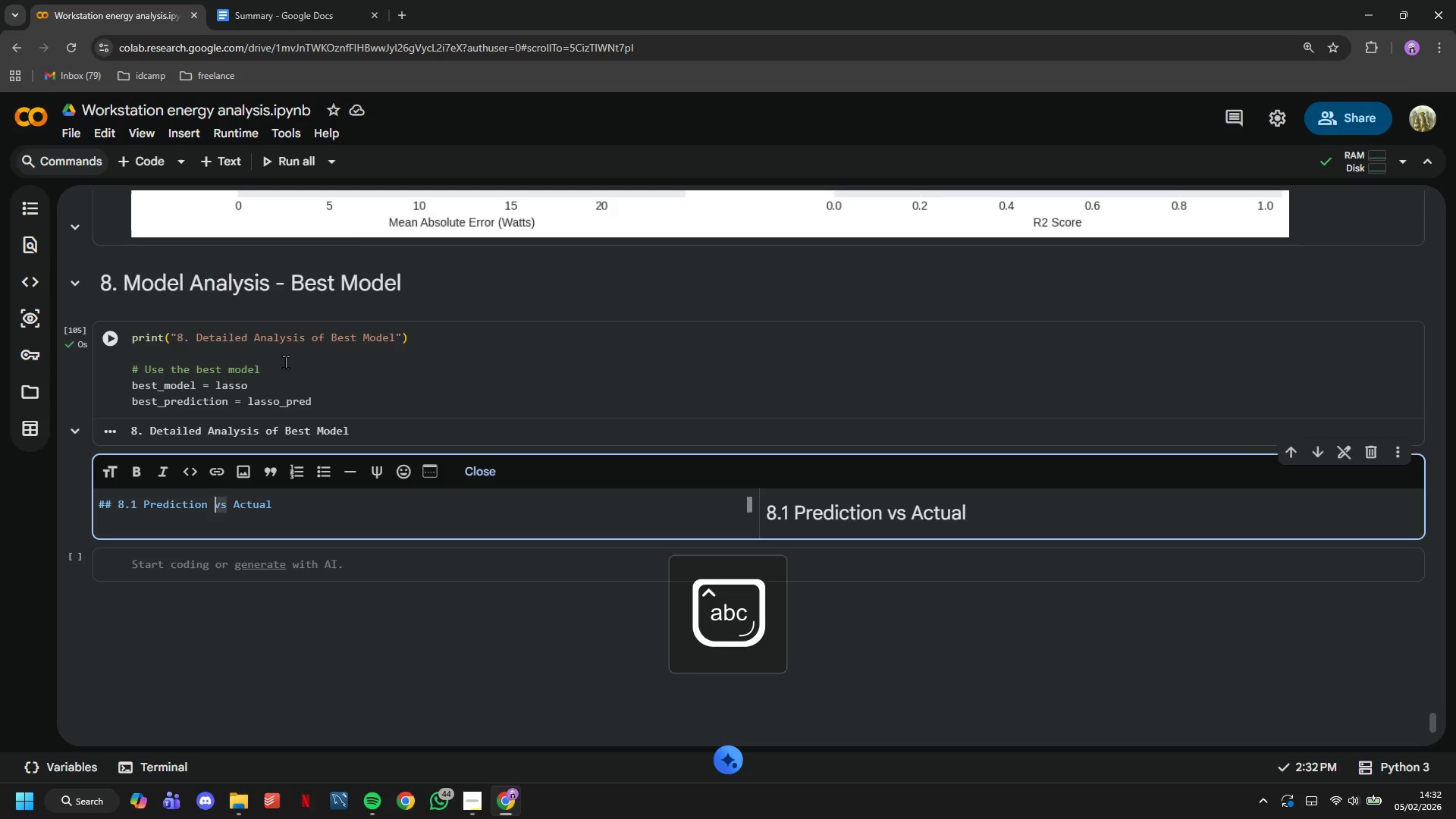 
key(ArrowRight)
 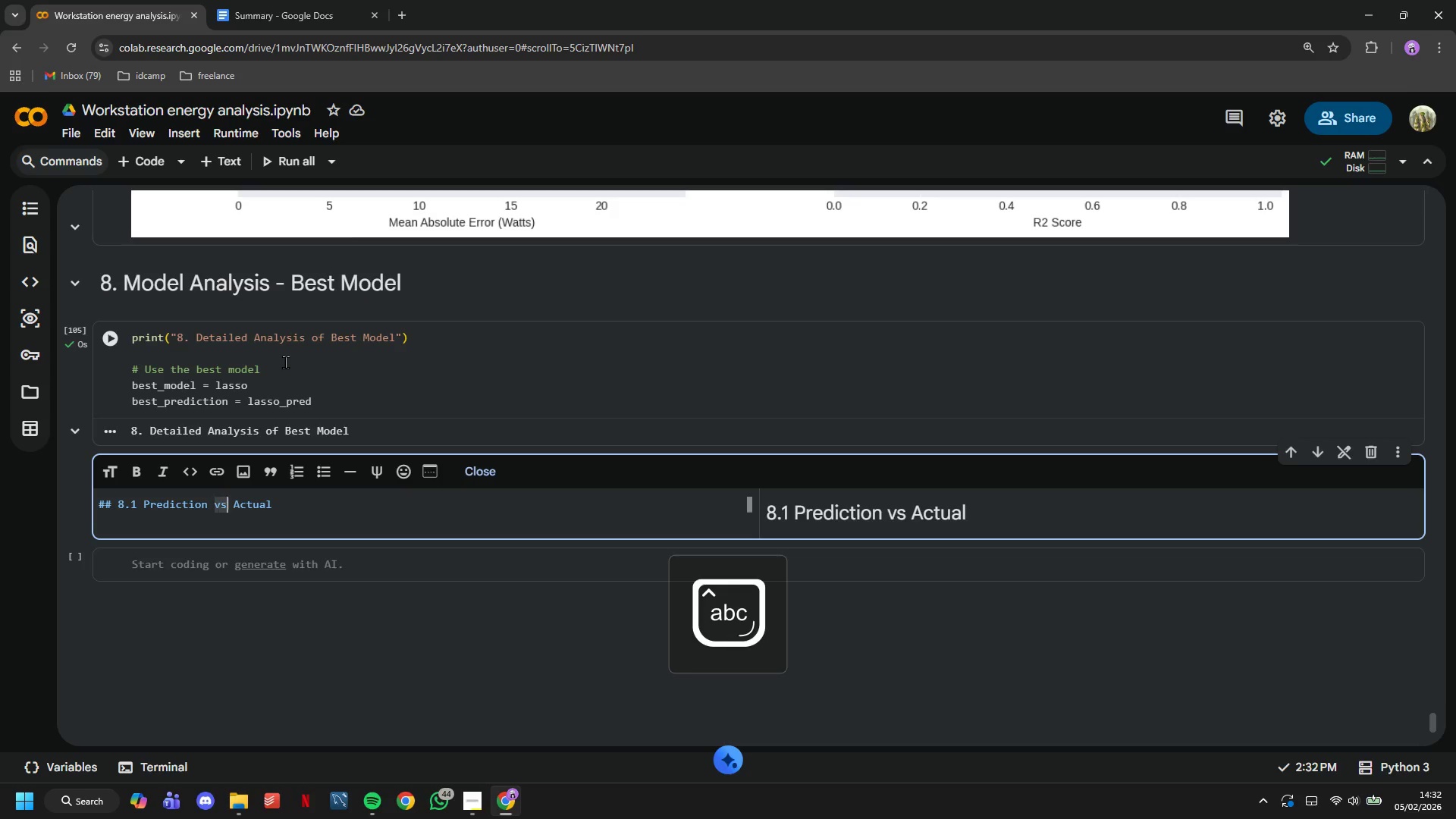 
key(ArrowRight)
 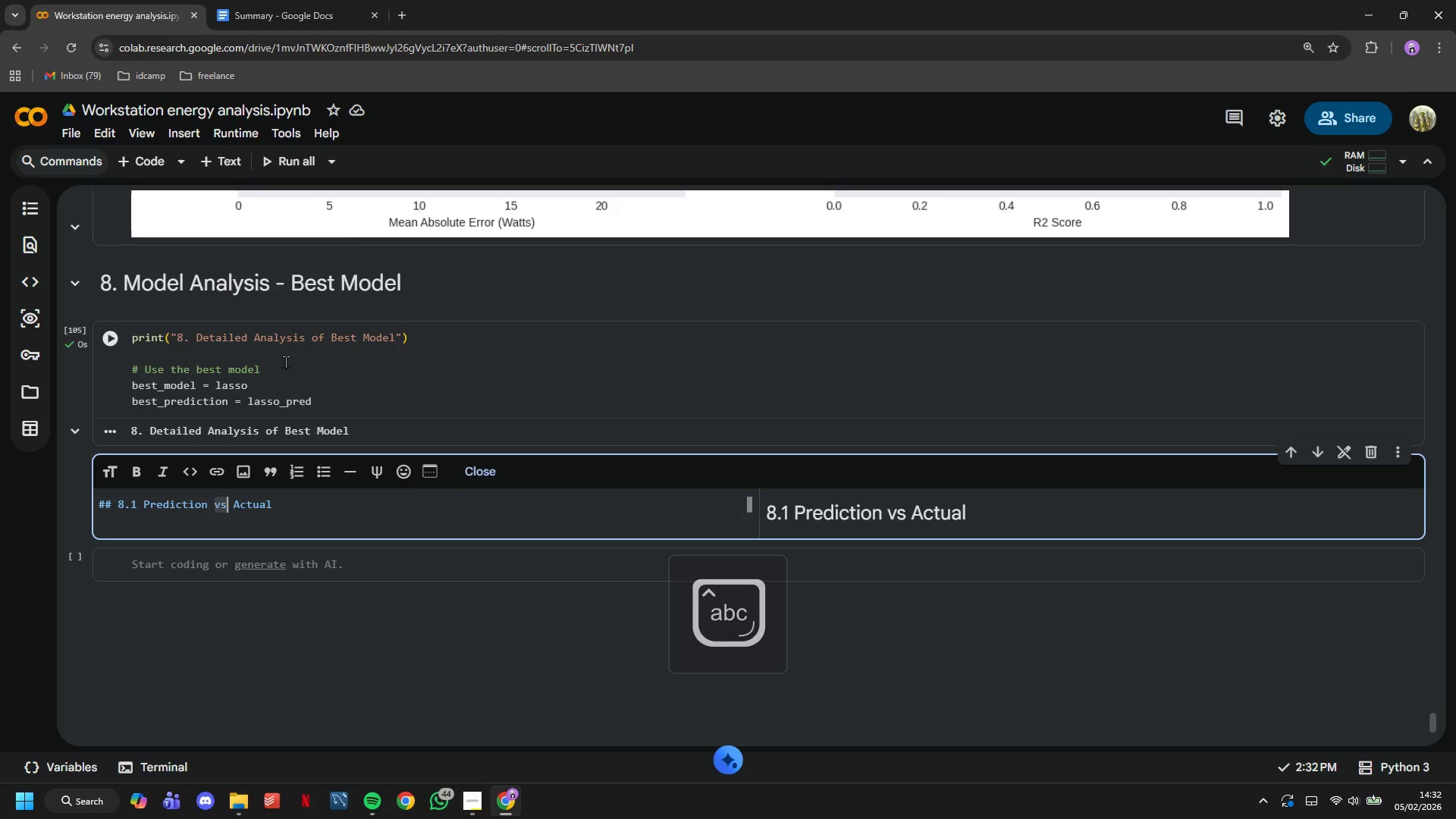 
key(Period)
 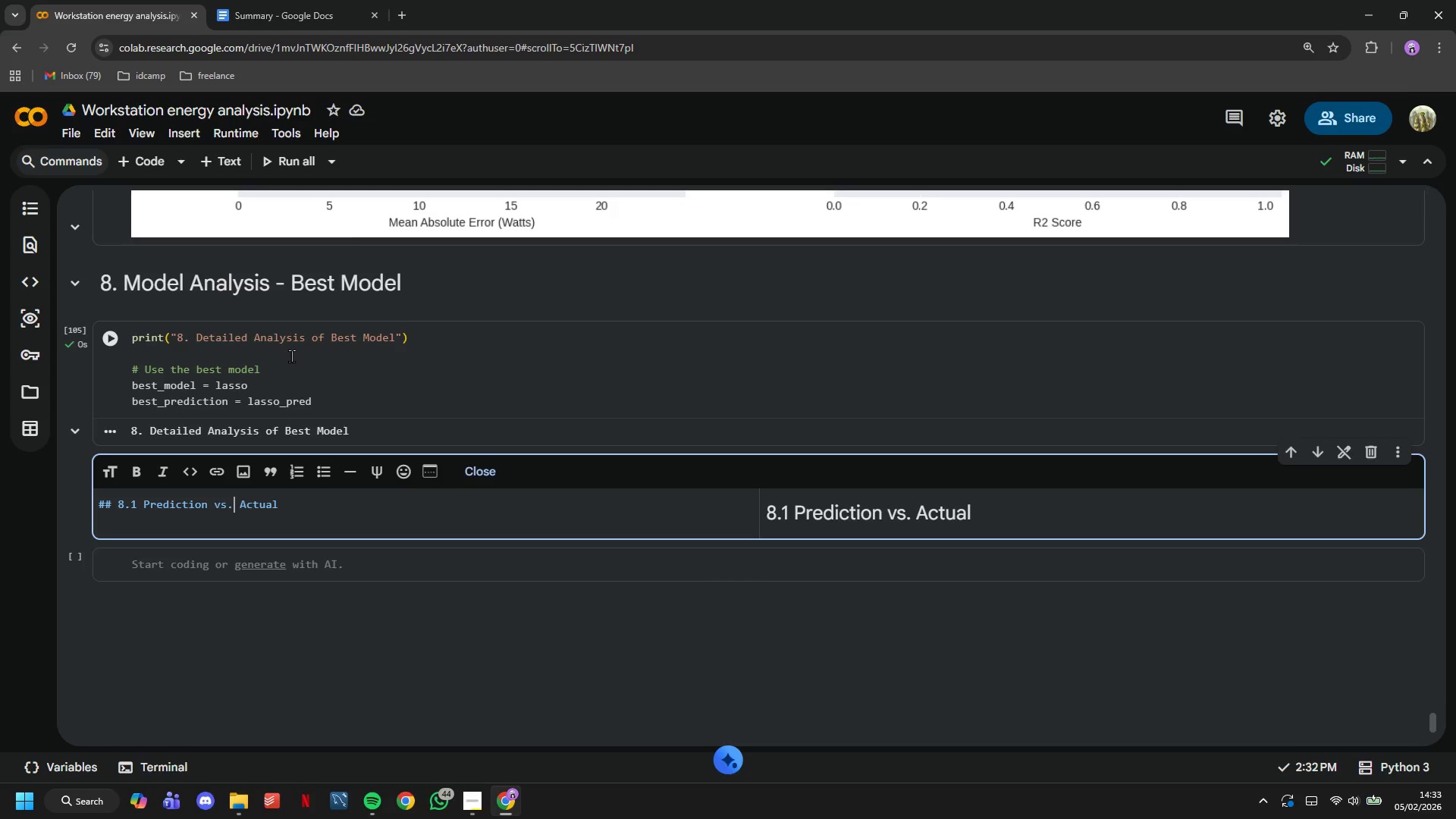 
scroll: coordinate [291, 356], scroll_direction: down, amount: 1.0
 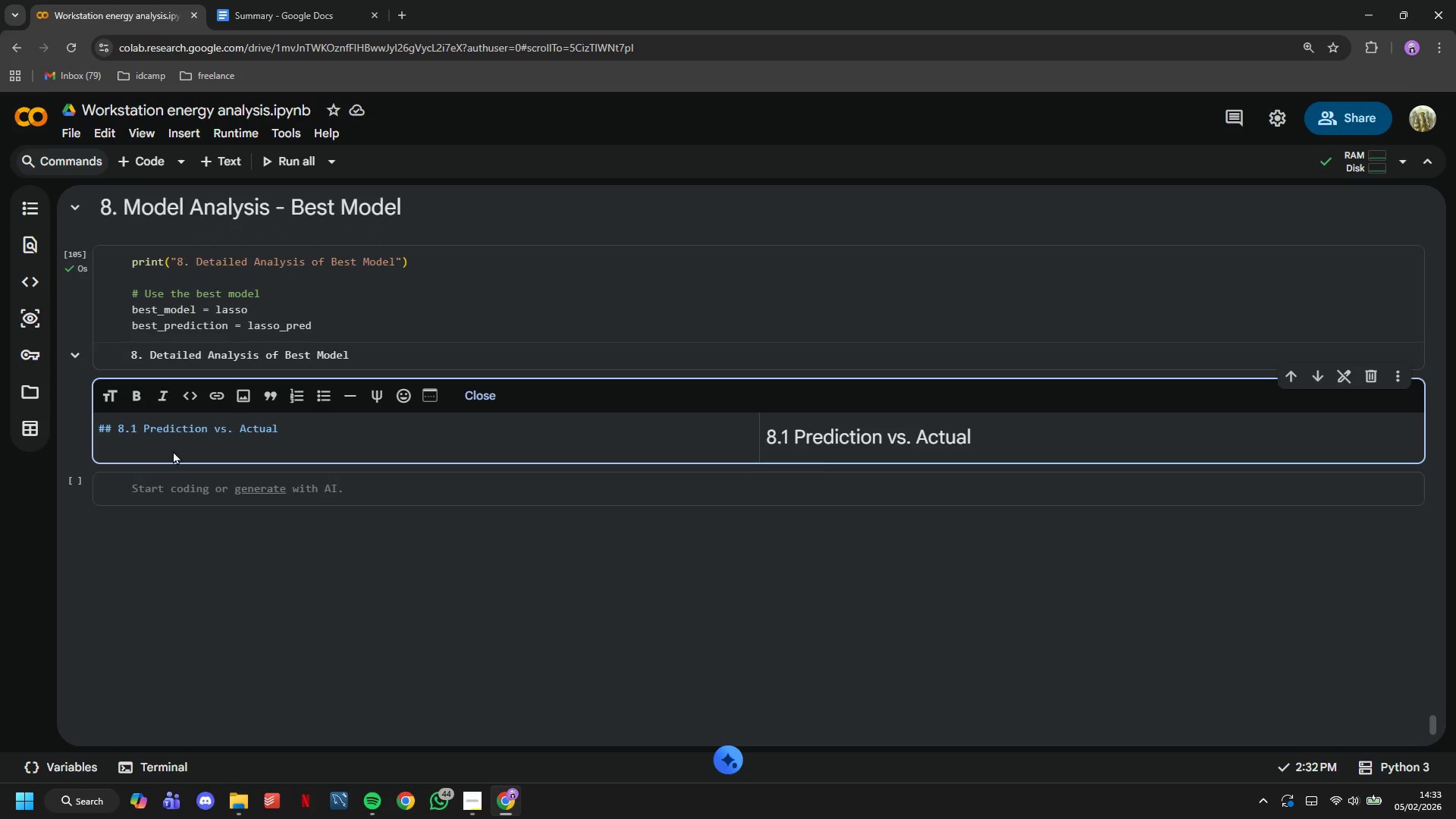 
left_click([173, 482])
 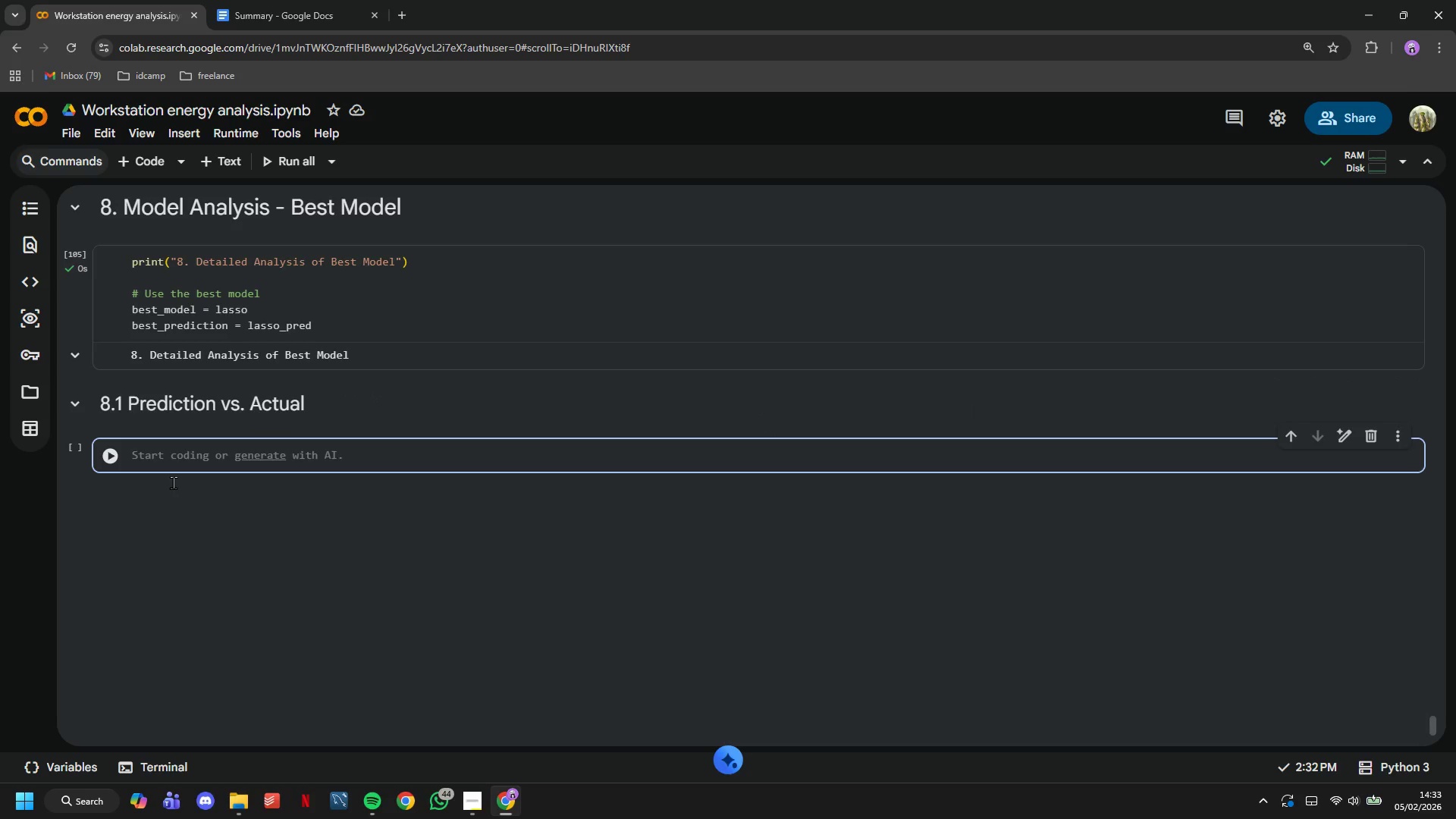 
hold_key(key=ShiftLeft, duration=1.52)
 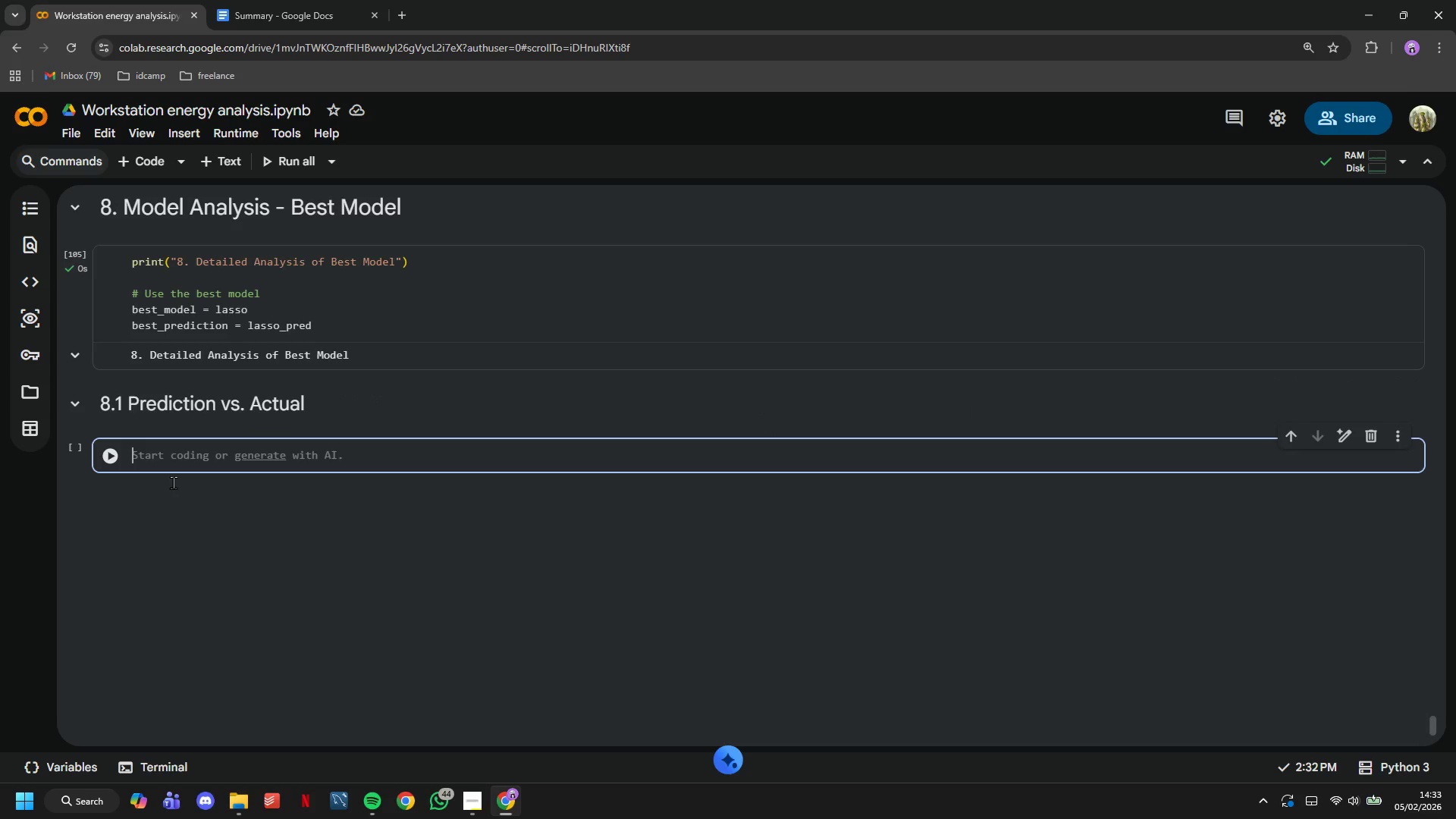 
hold_key(key=ShiftLeft, duration=0.69)
 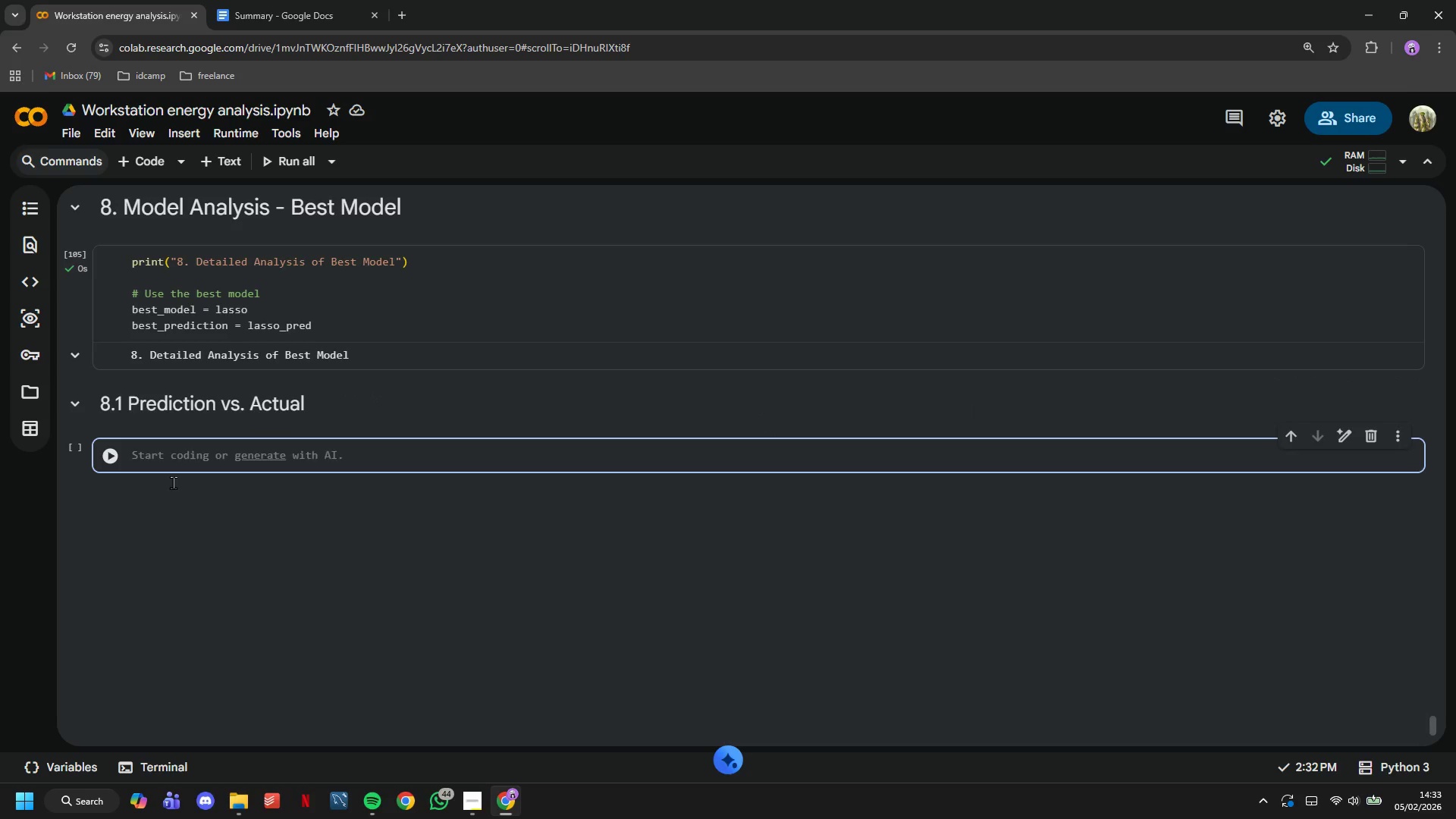 
type(print("8.1 Prediction )
 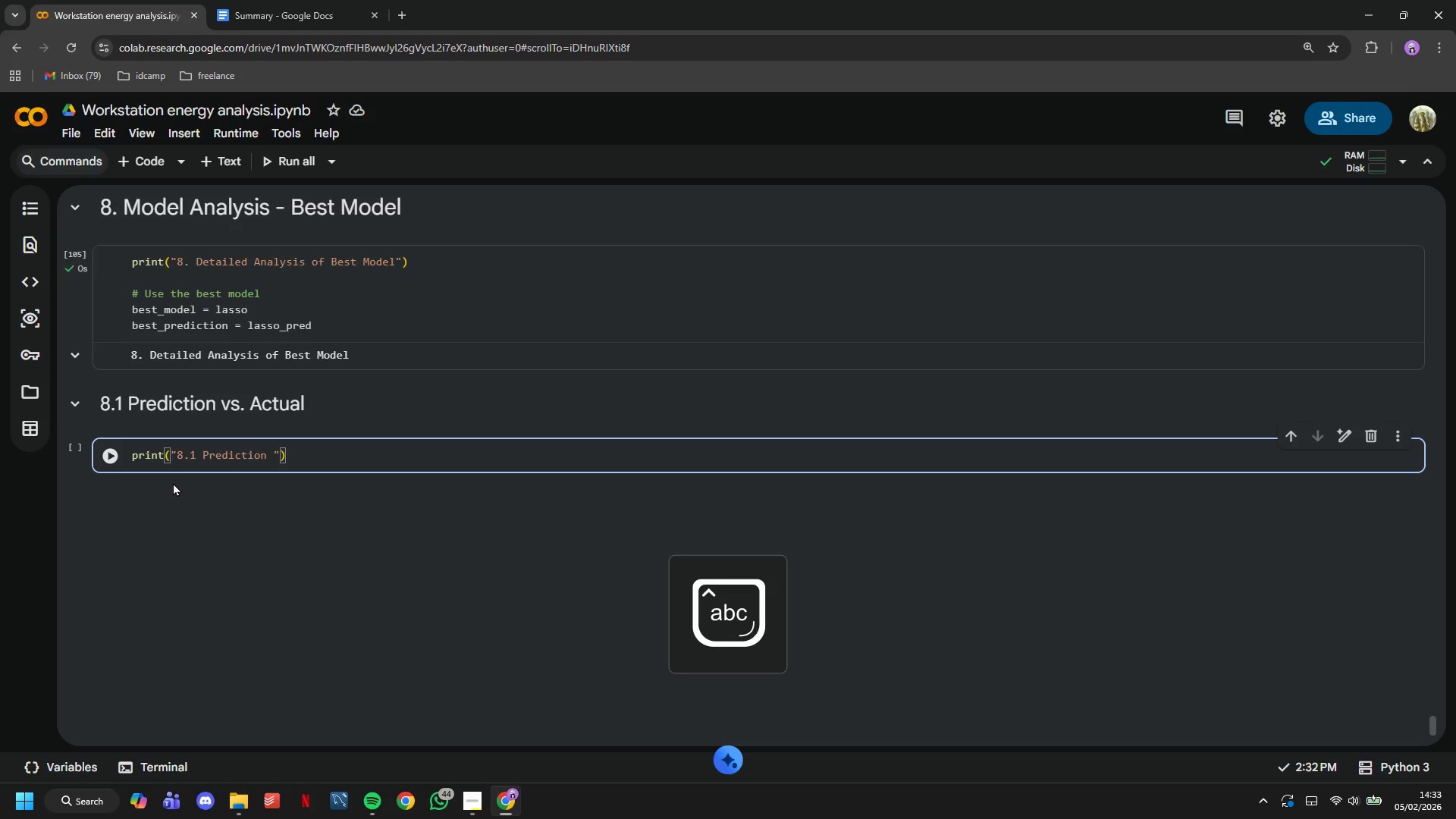 
type(Quality Analysis..)
 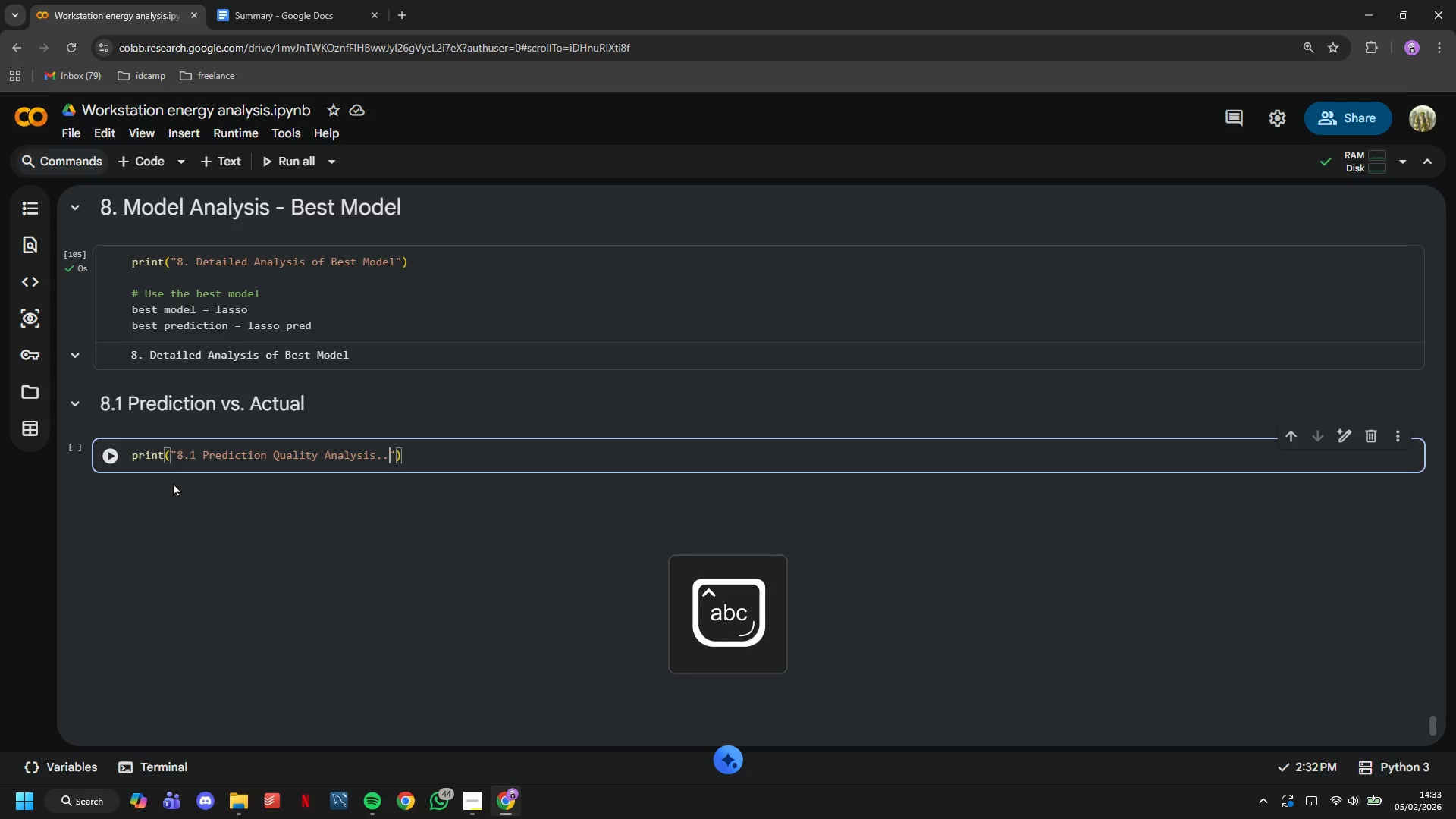 
key(ArrowRight)
 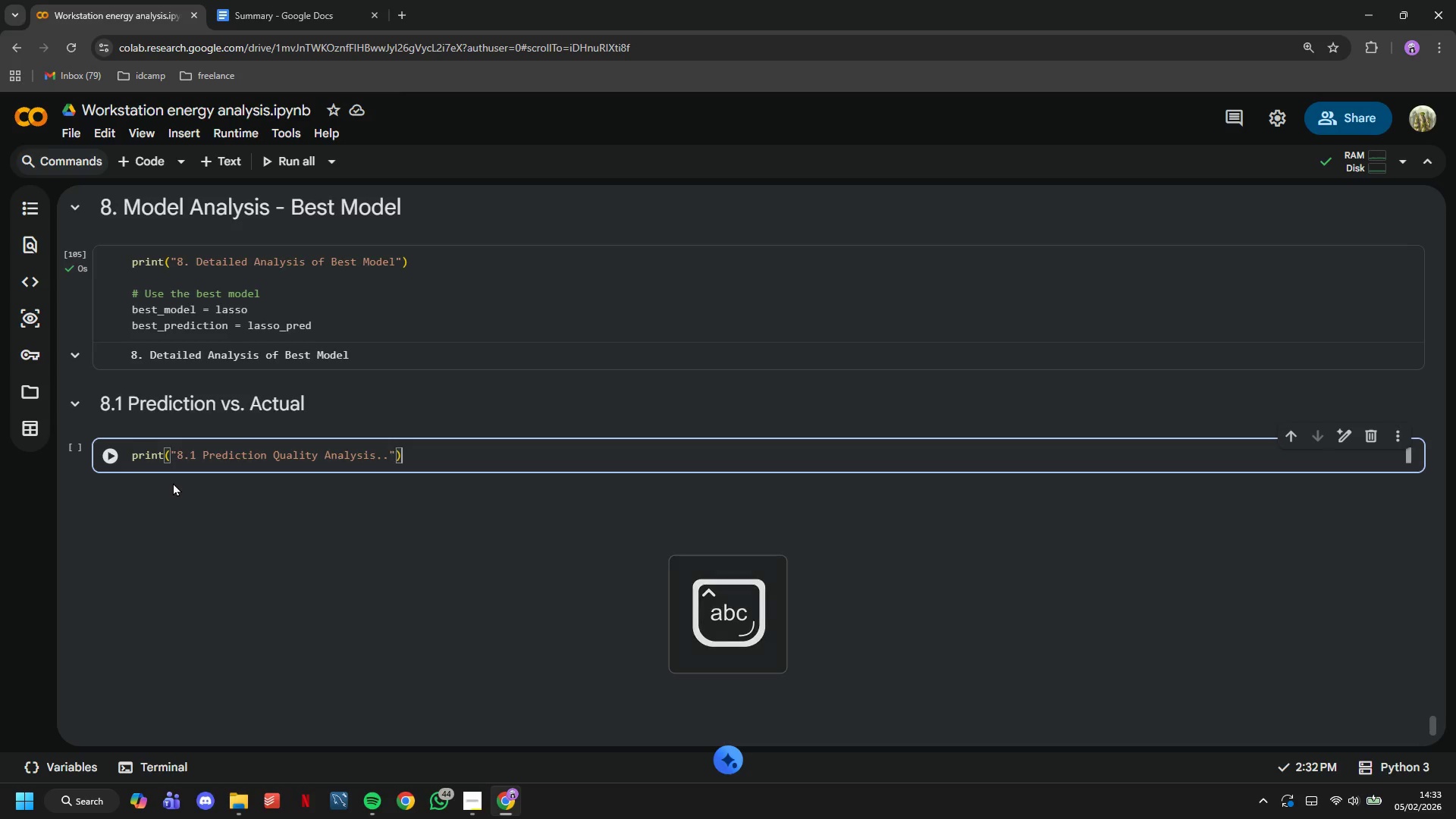 
key(ArrowRight)
 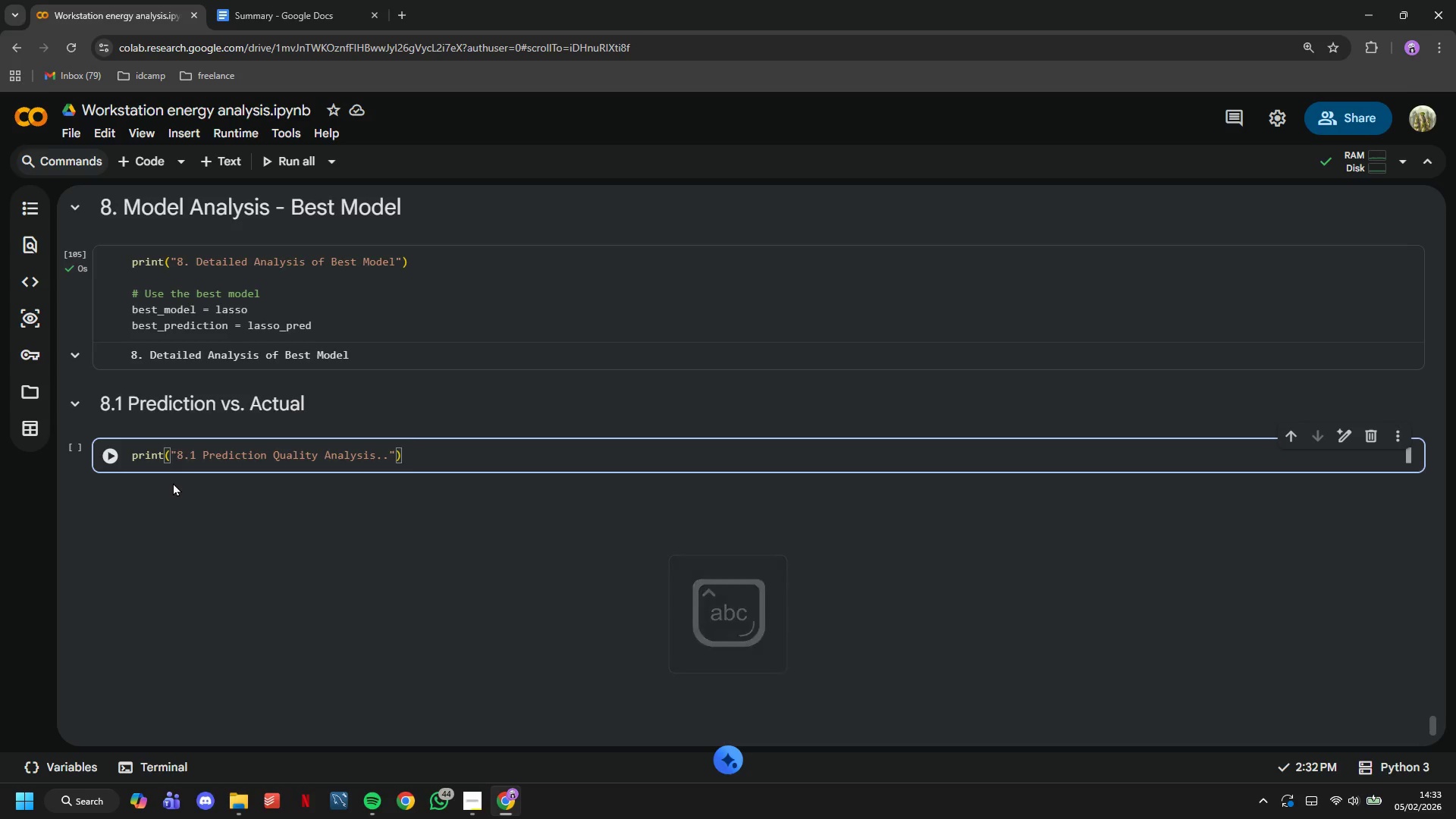 
key(Enter)
 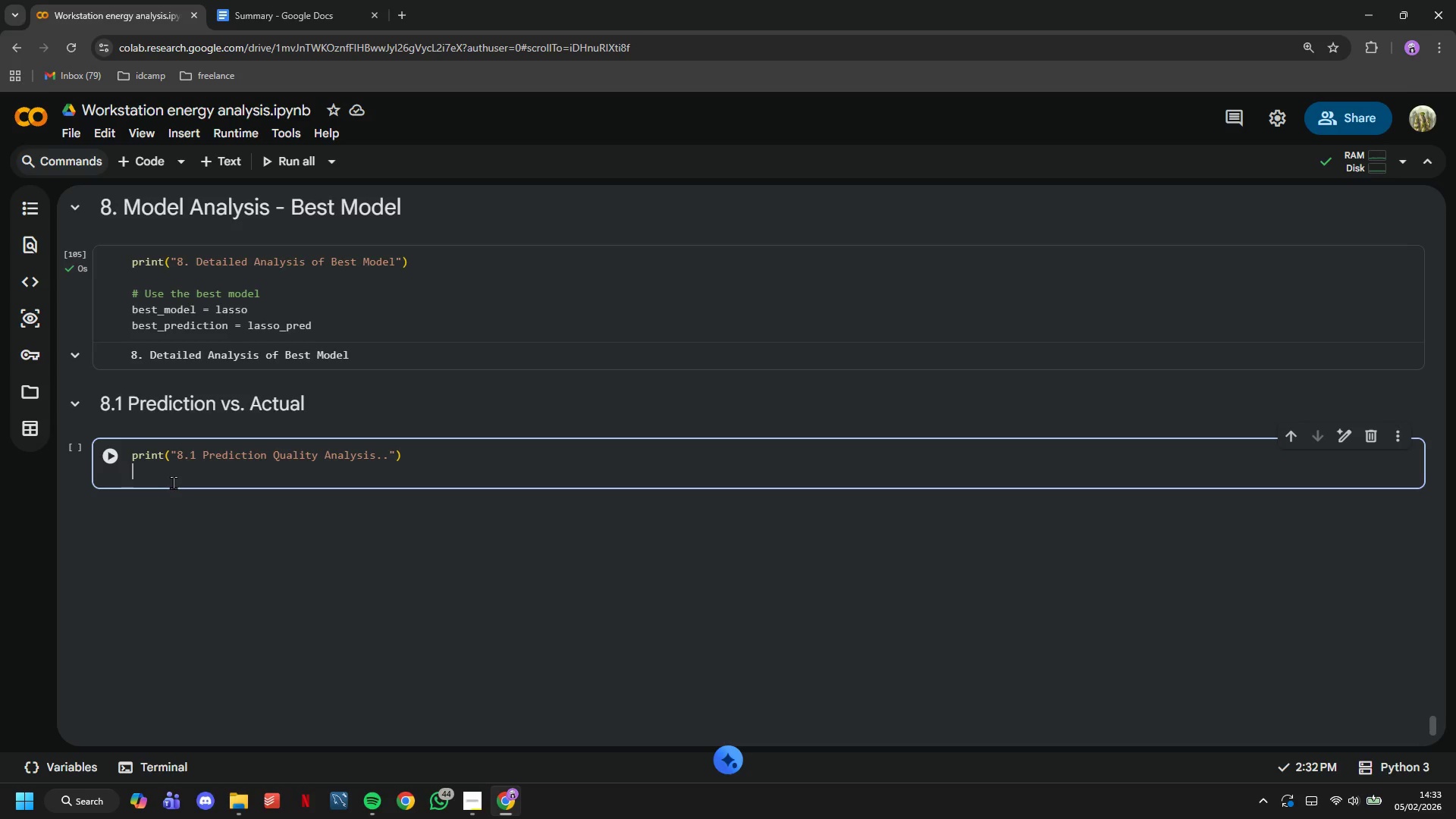 
key(Enter)
 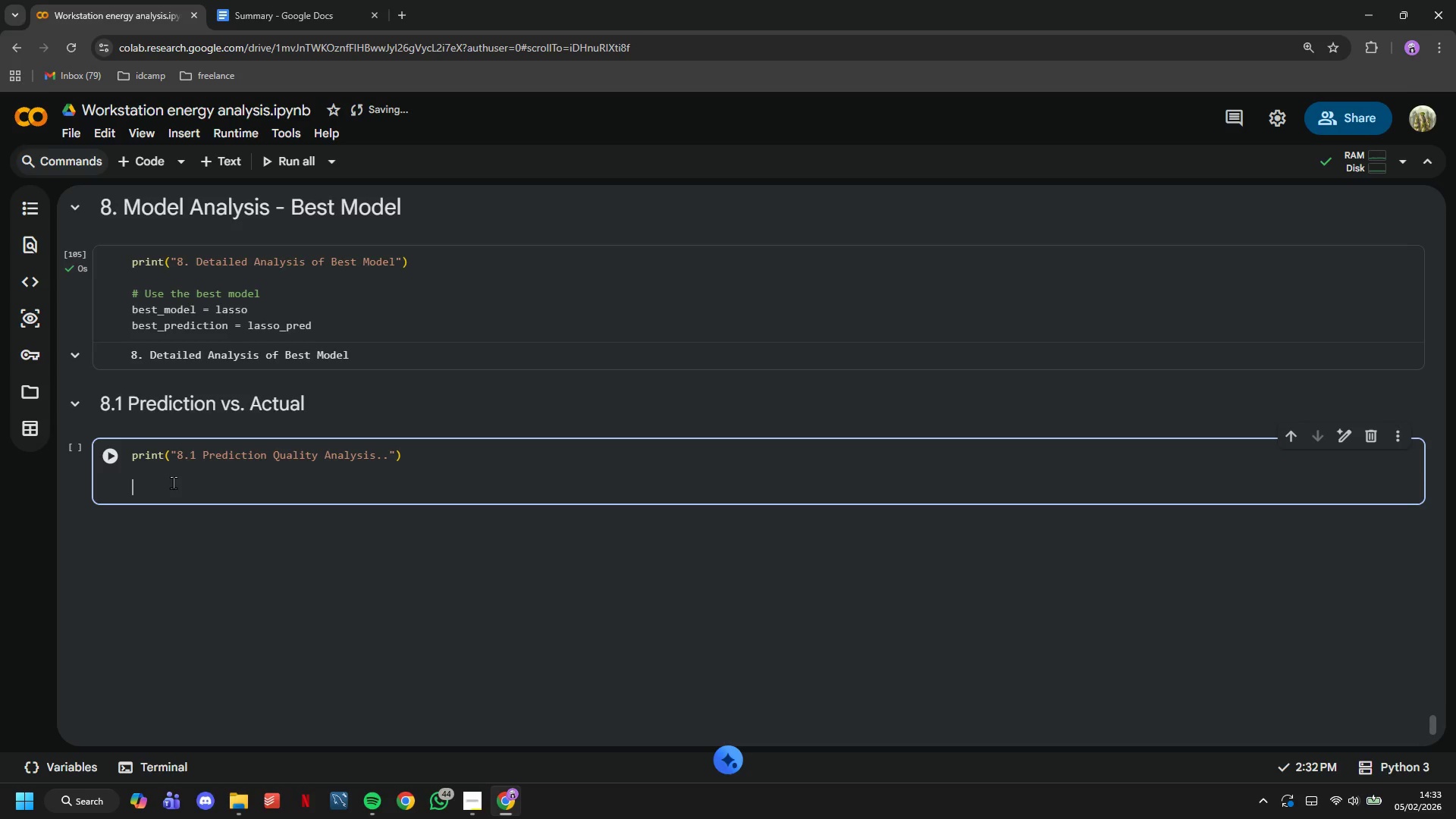 
type(fig, axes = plt.s)
key(Backspace)
type(subplots(1, 2, )
 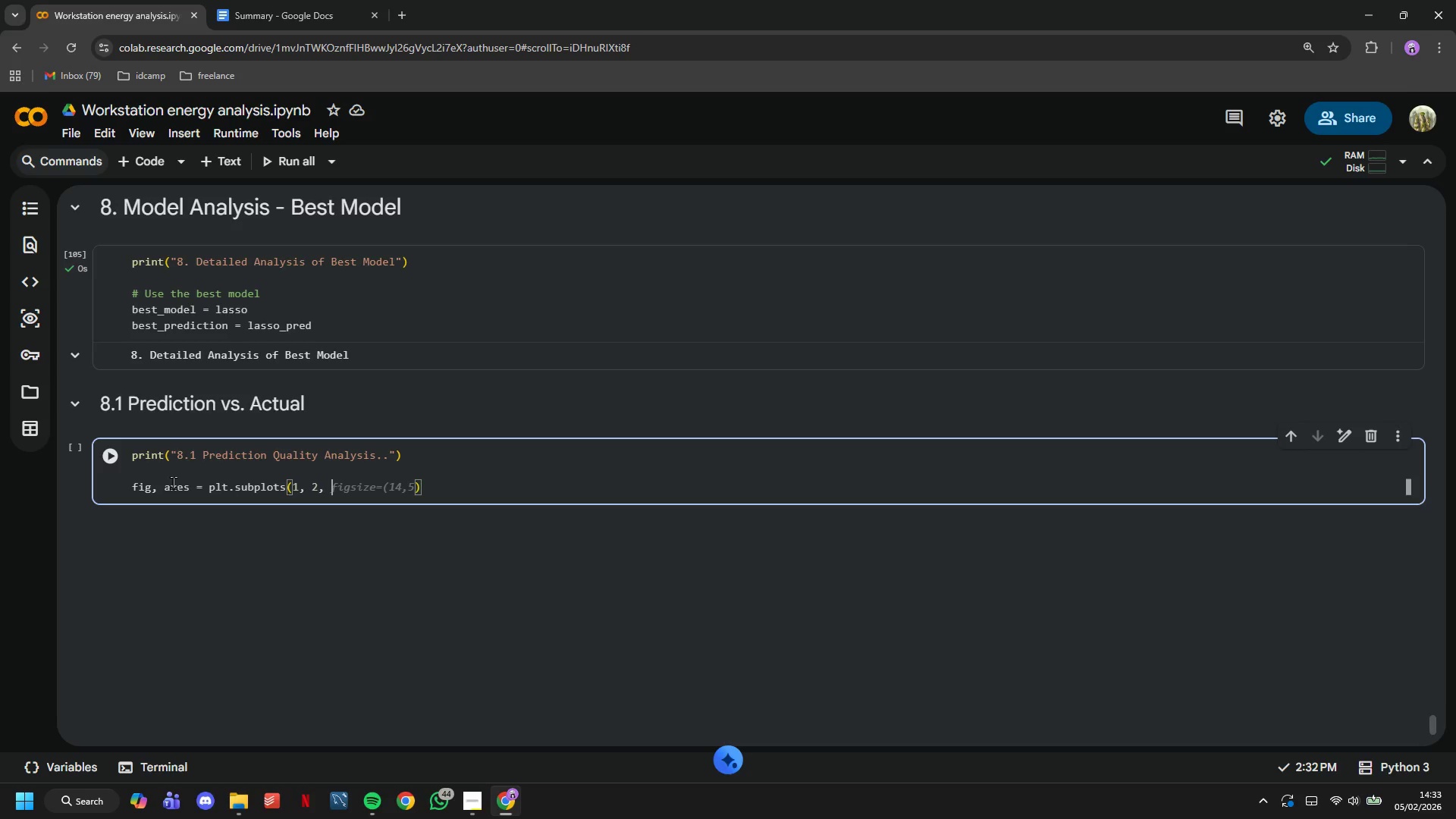 
type(figsize=(14,6)
 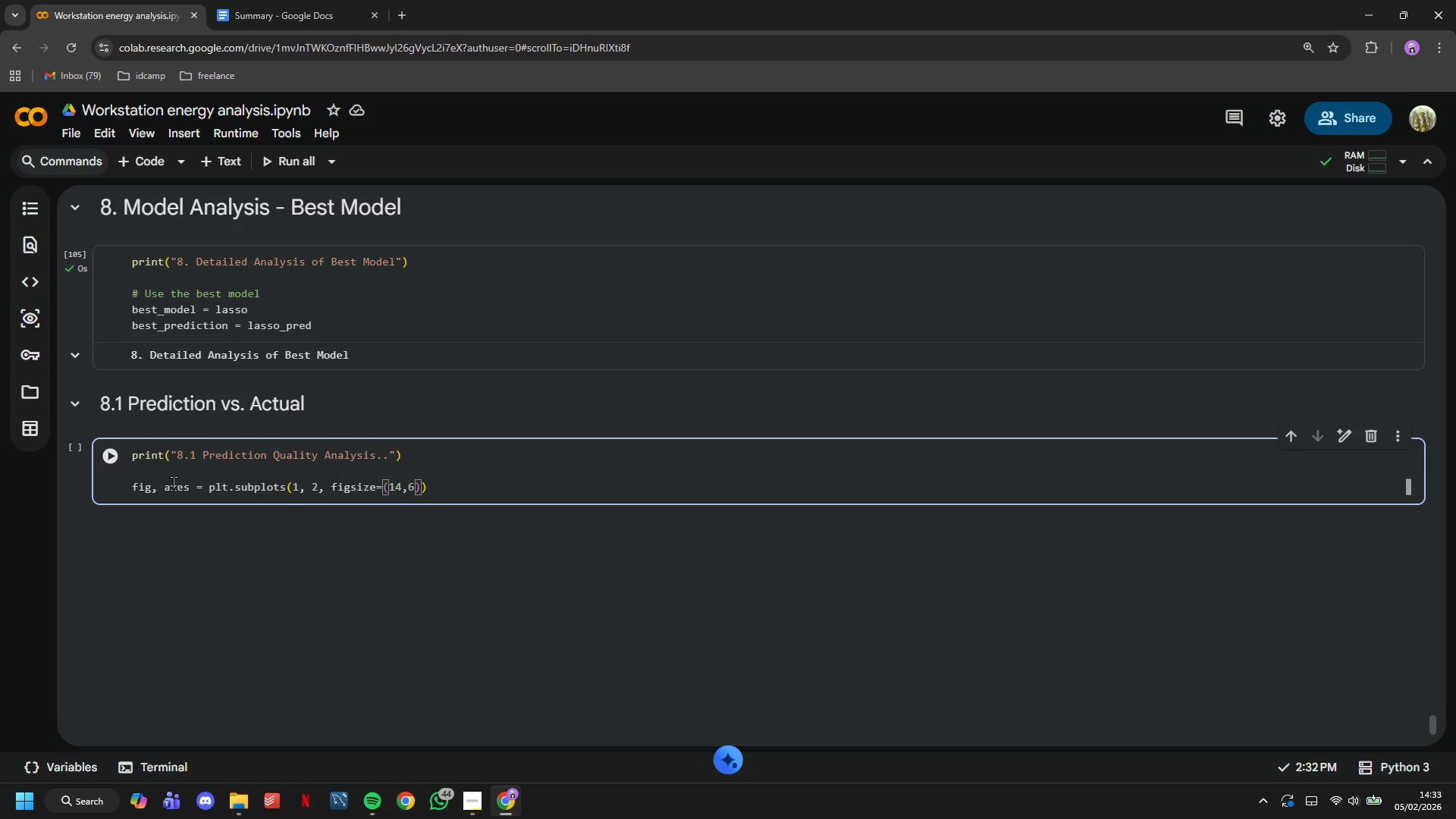 
key(ArrowRight)
 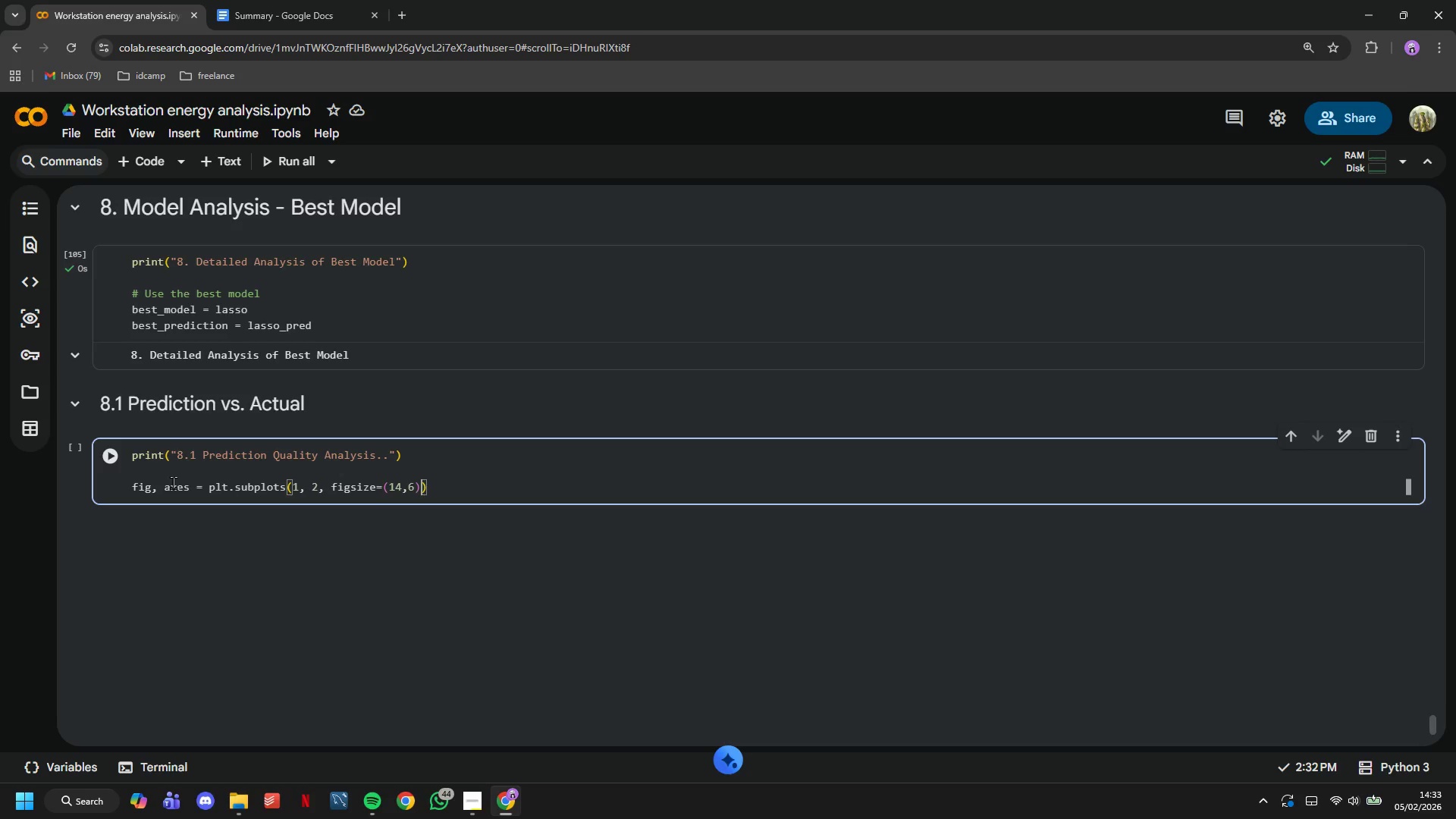 
key(ArrowRight)
 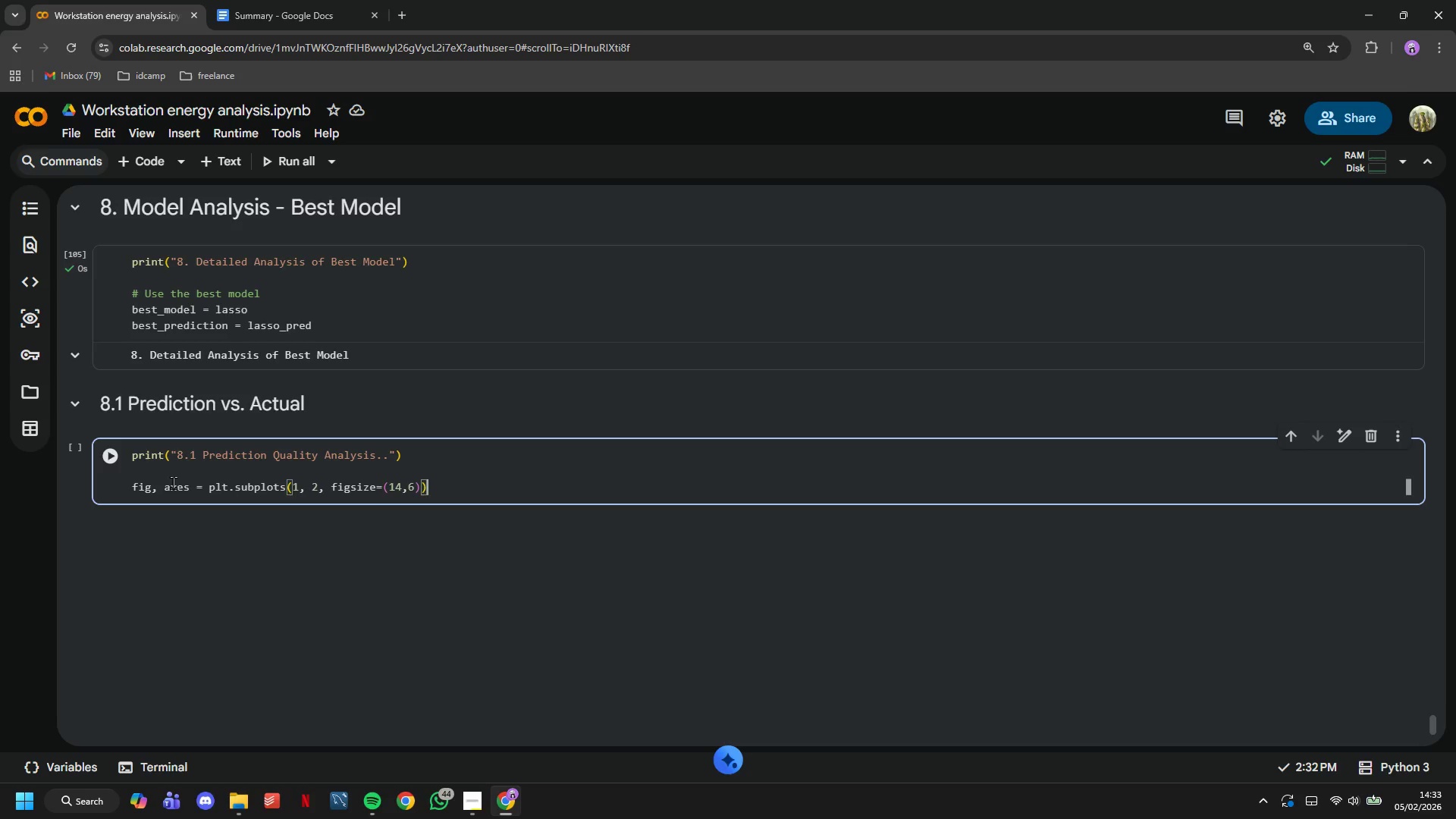 
key(Enter)
 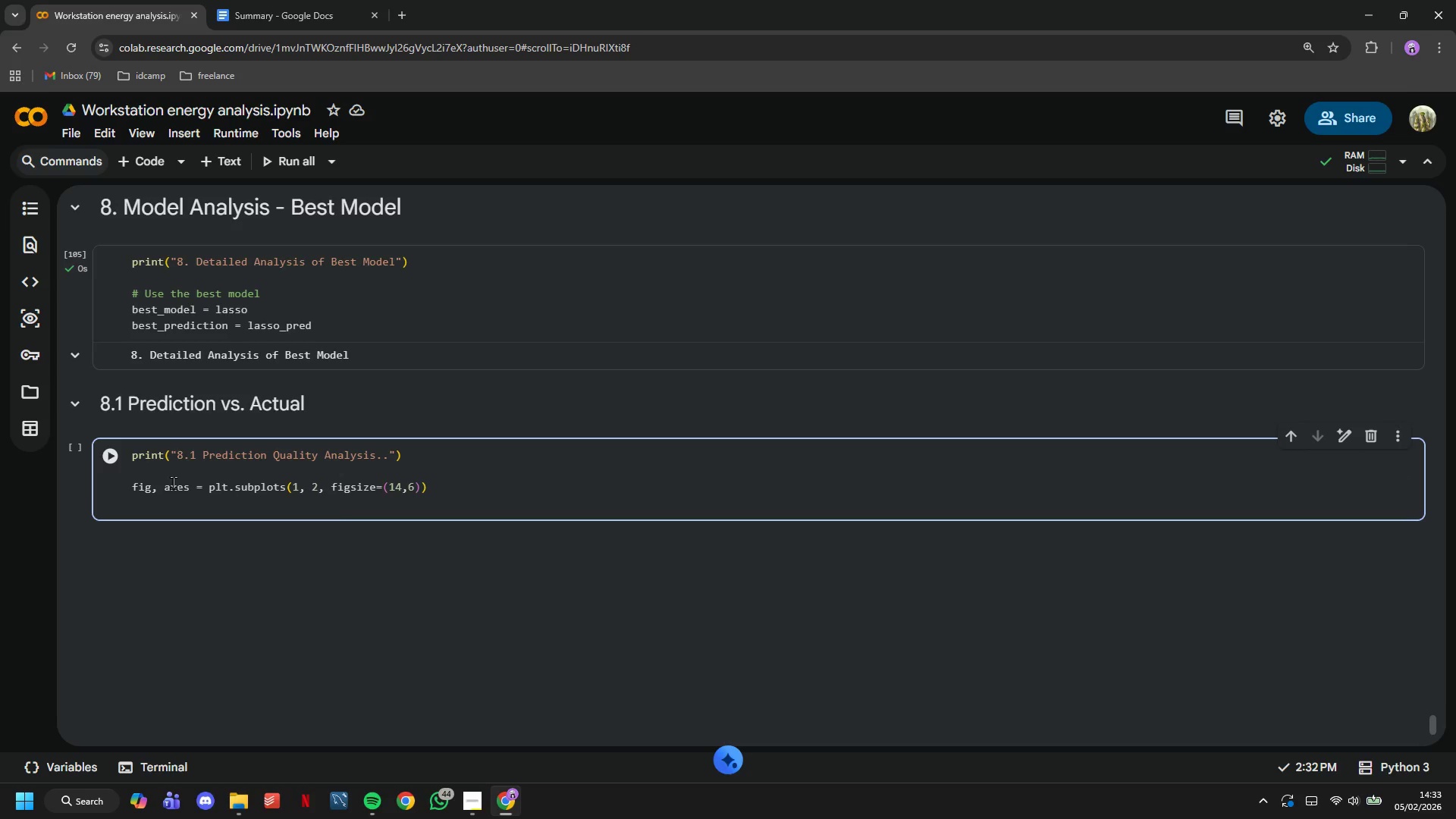 
key(Enter)
 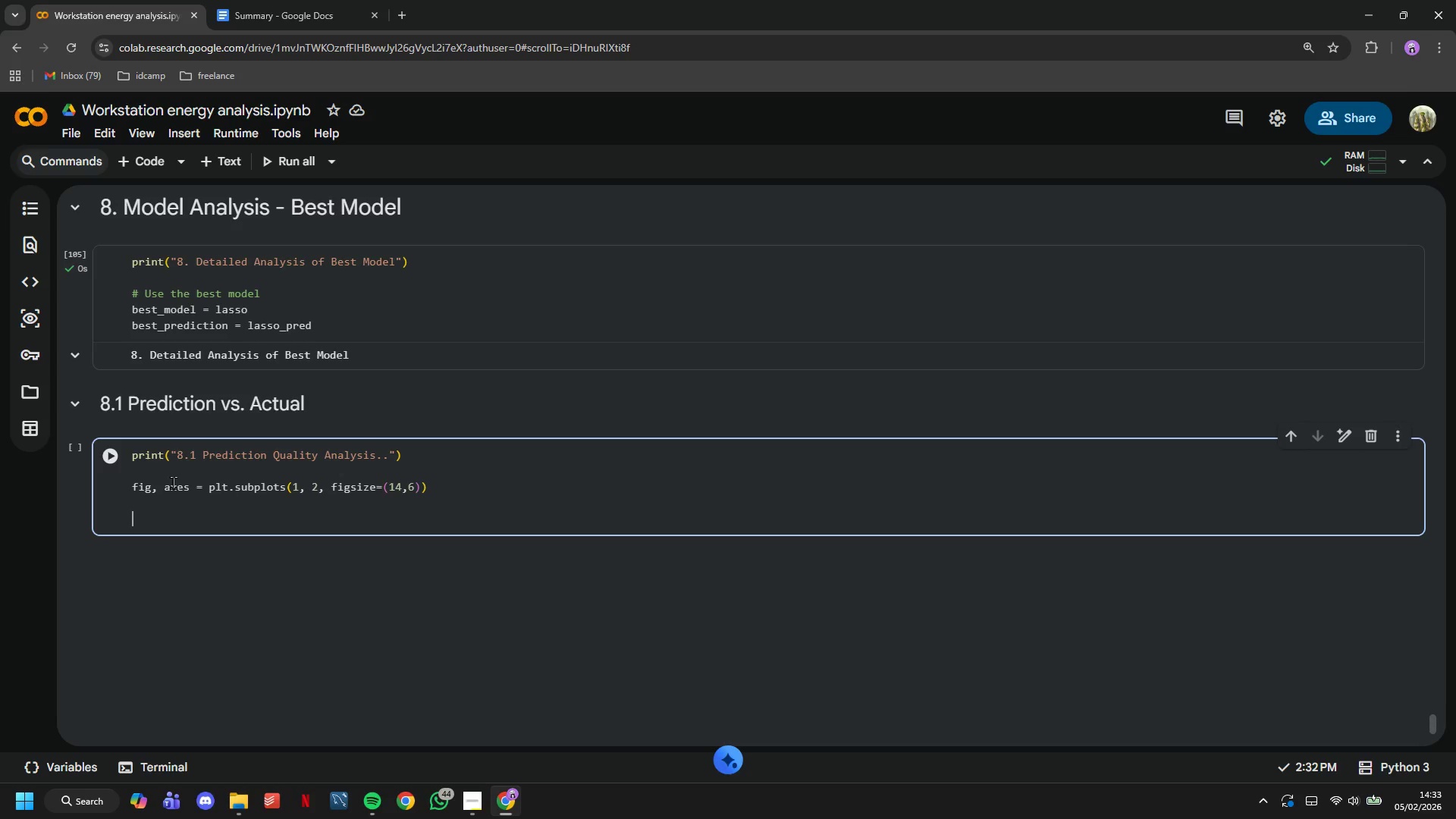 
type(# Scatter plot)
 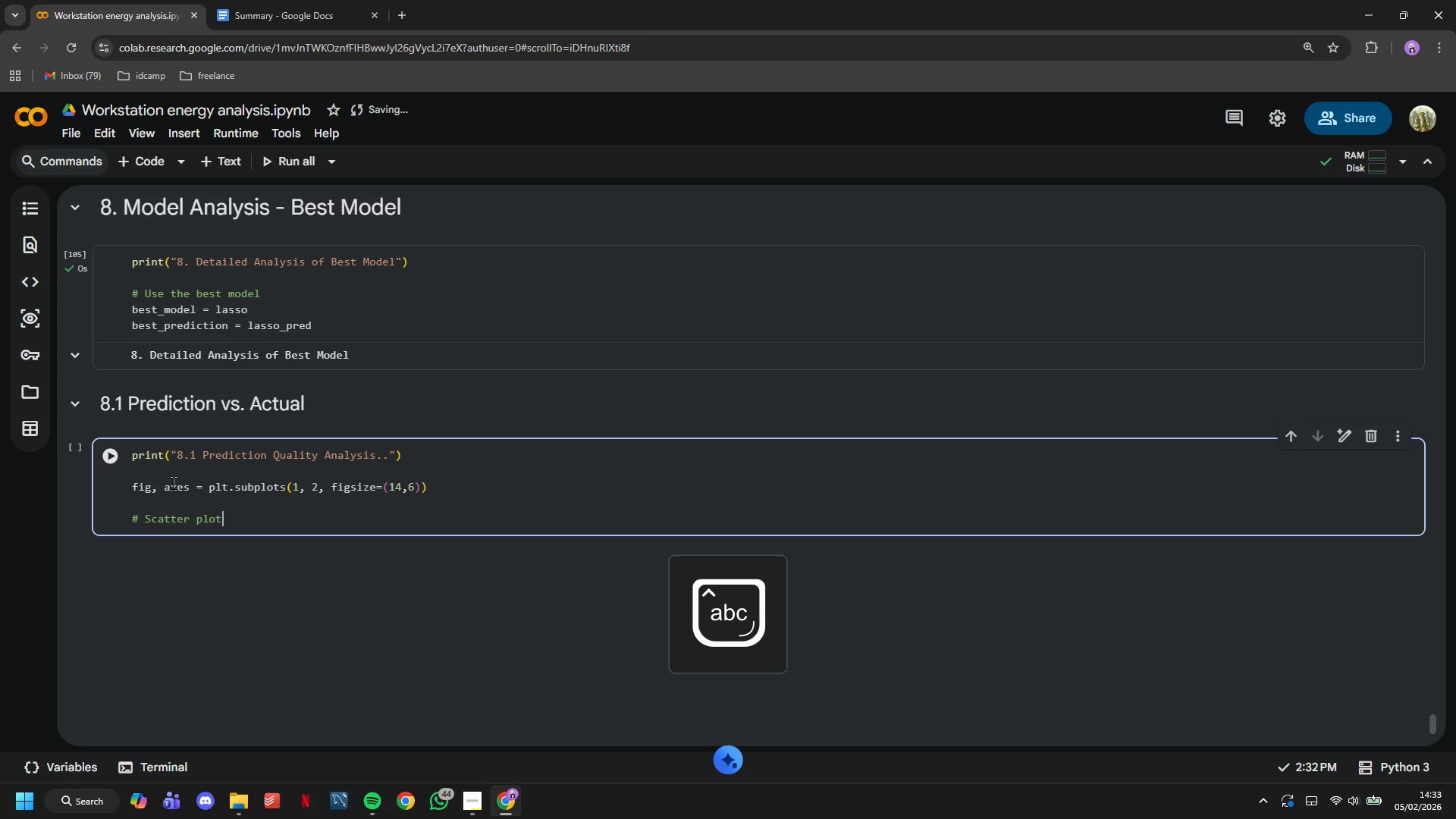 
key(Enter)
 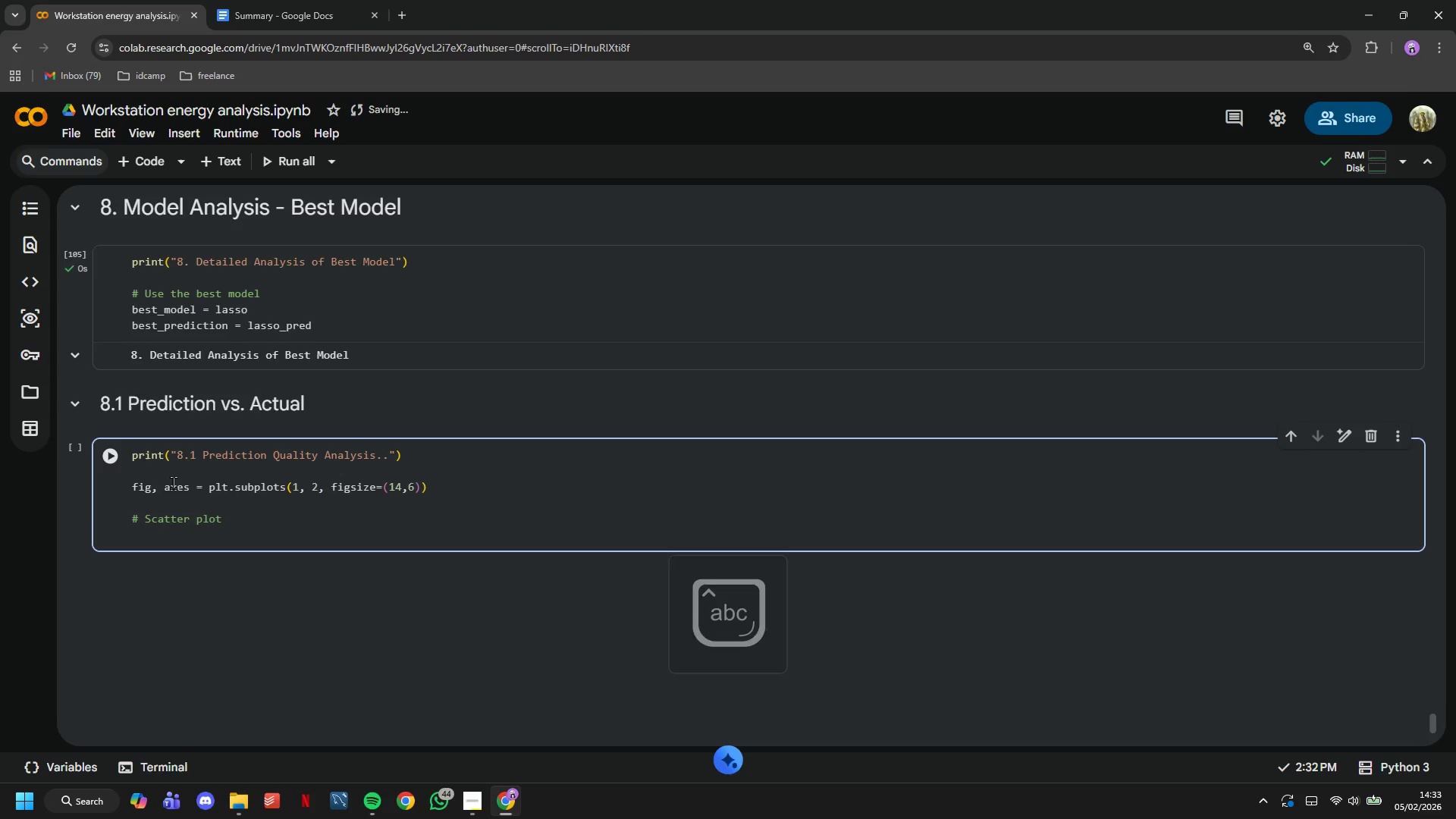 
type(axes[0)
 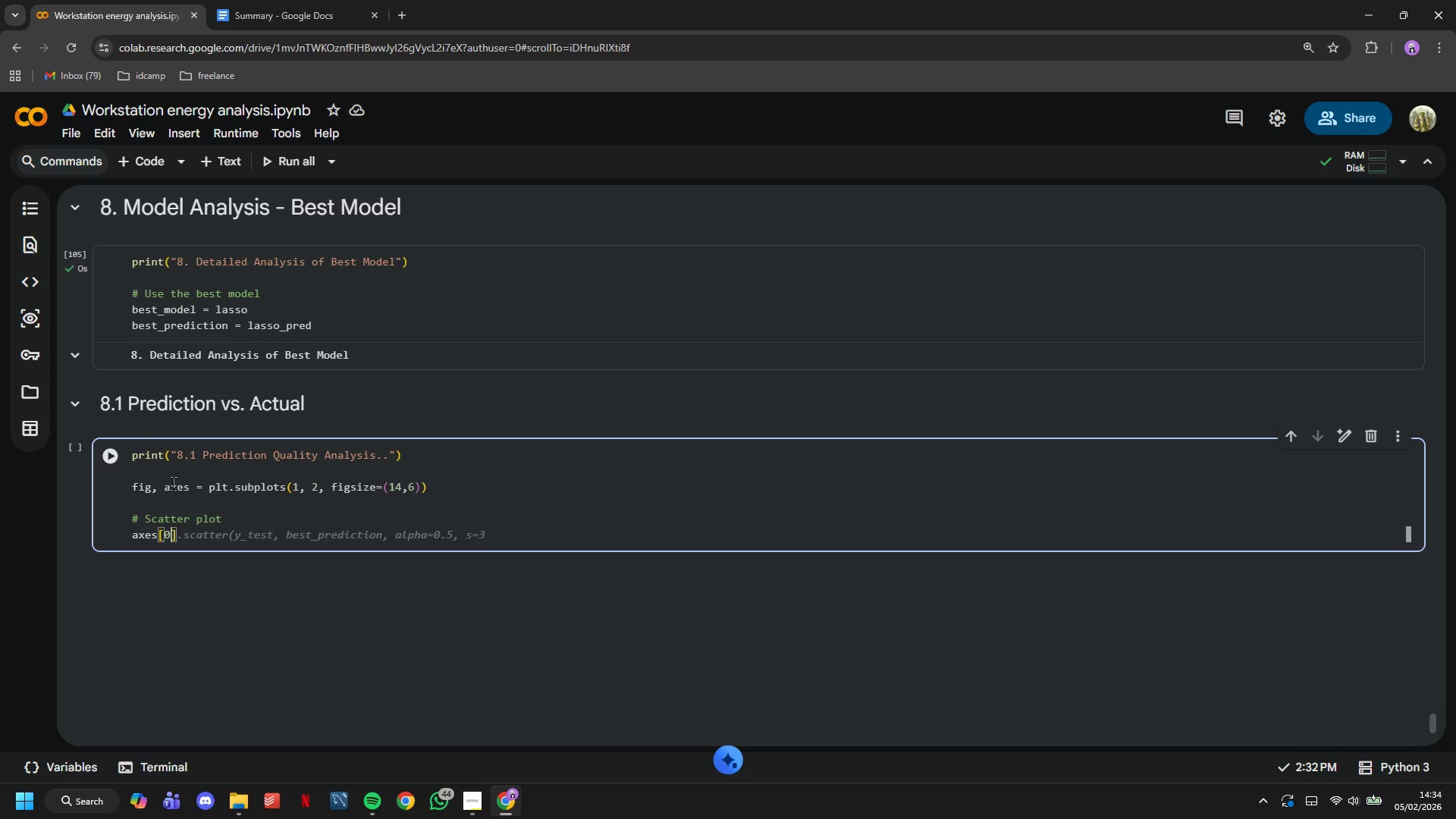 
key(ArrowRight)
 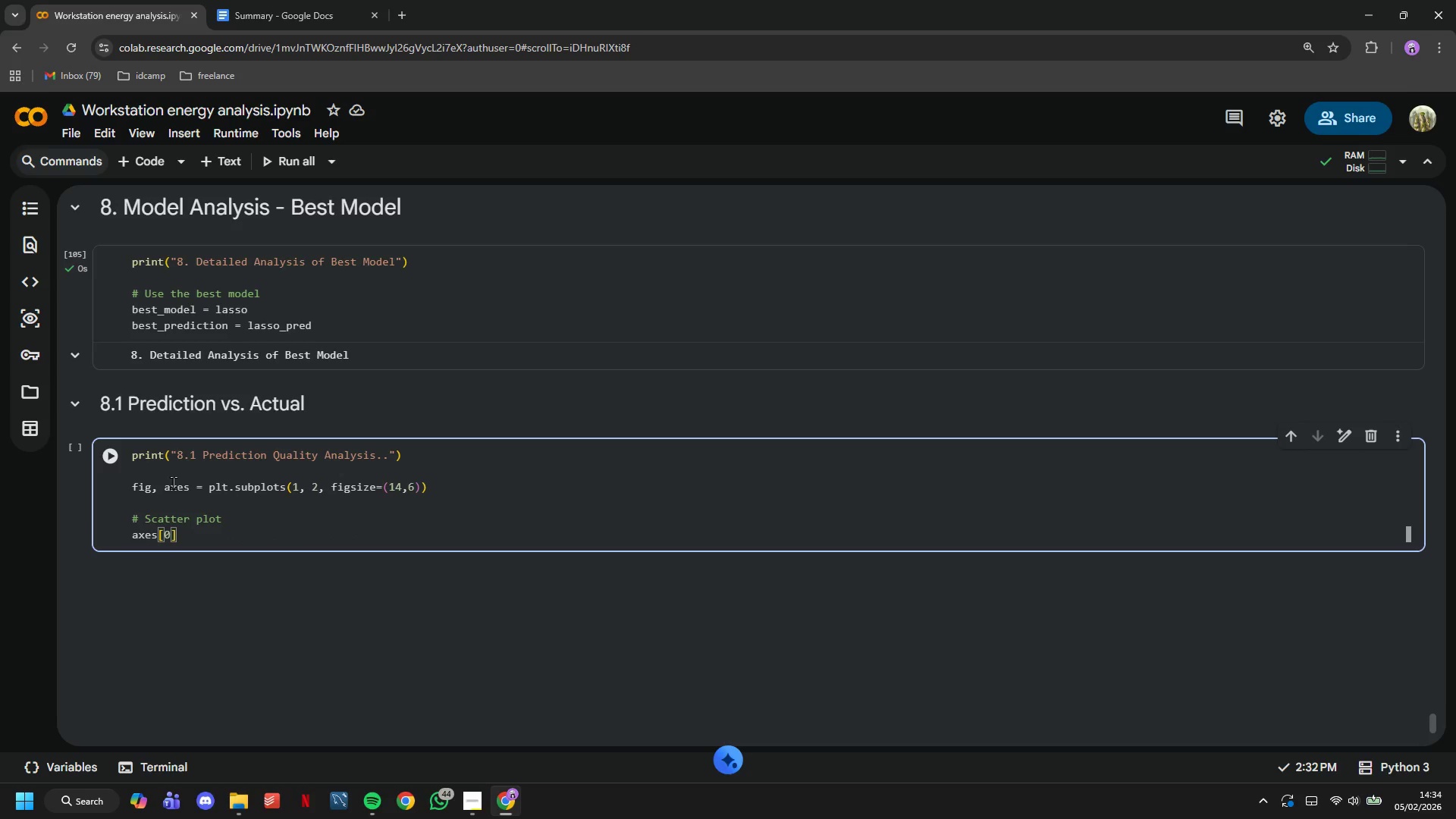 
type(.scatter(y_test, best_predictions, alpha=9)
key(Backspace)
type(0.5, s=30, color=")
key(Backspace)
type('#2E86AB)
 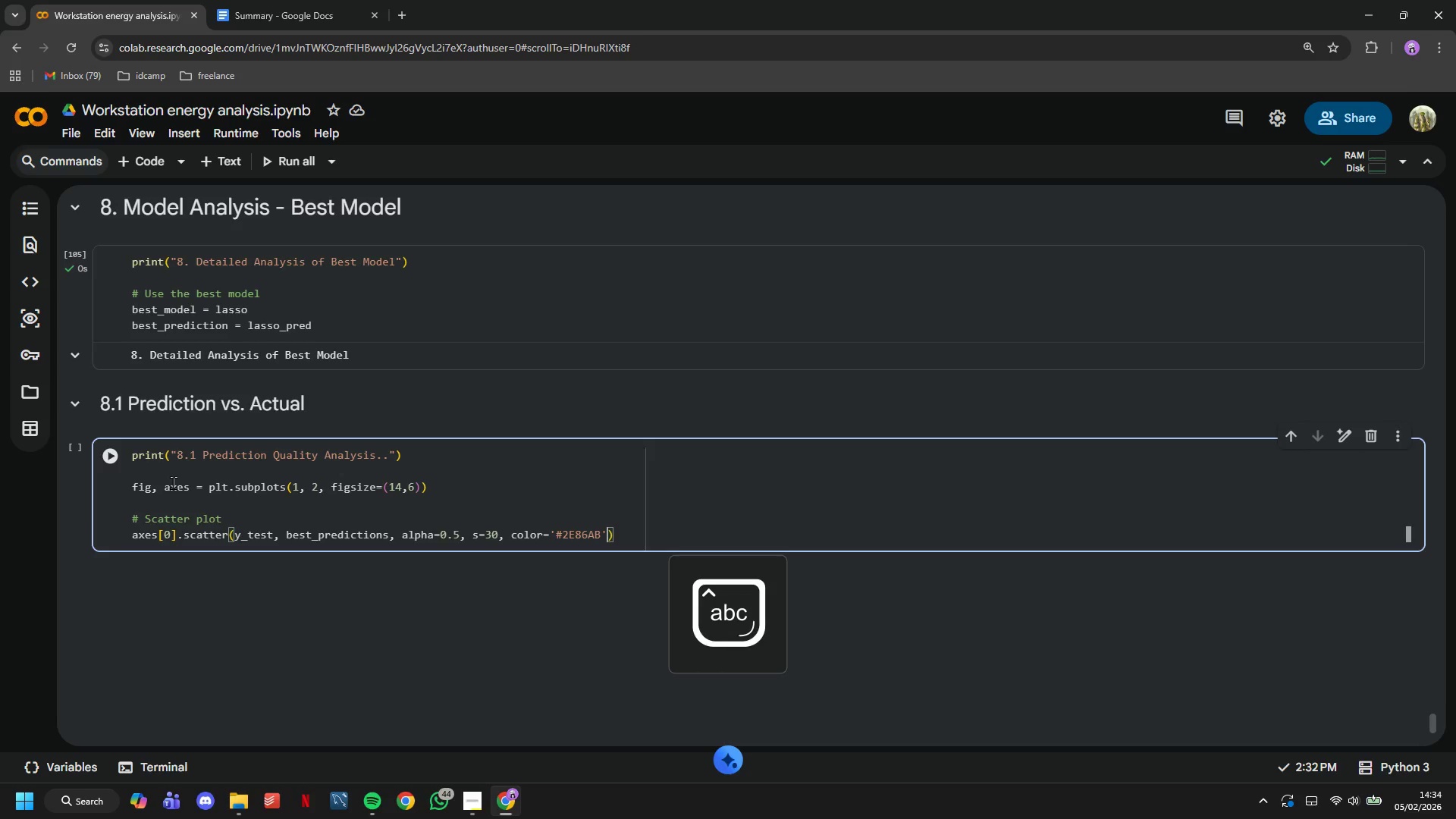 
 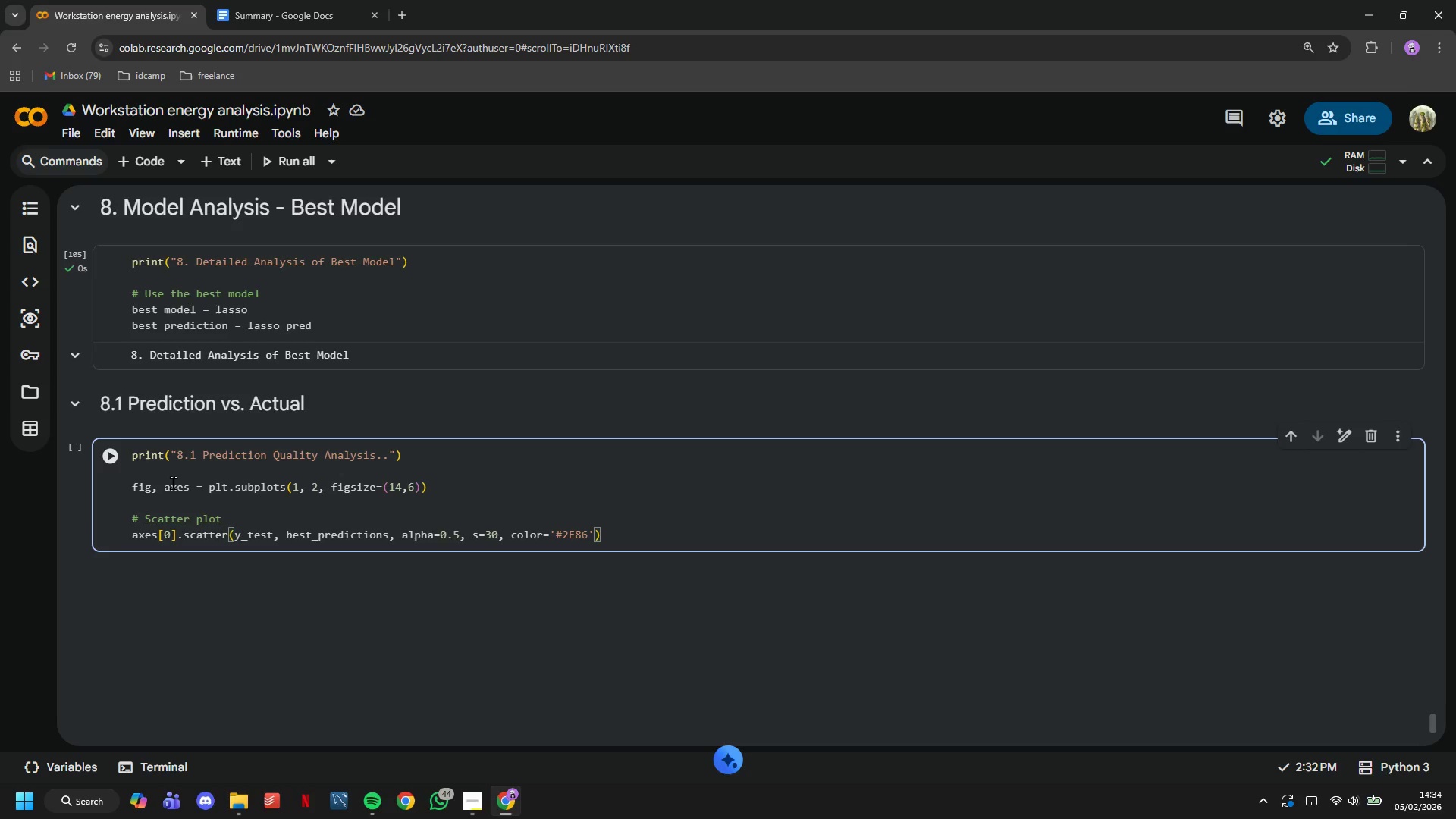 
key(ArrowRight)
 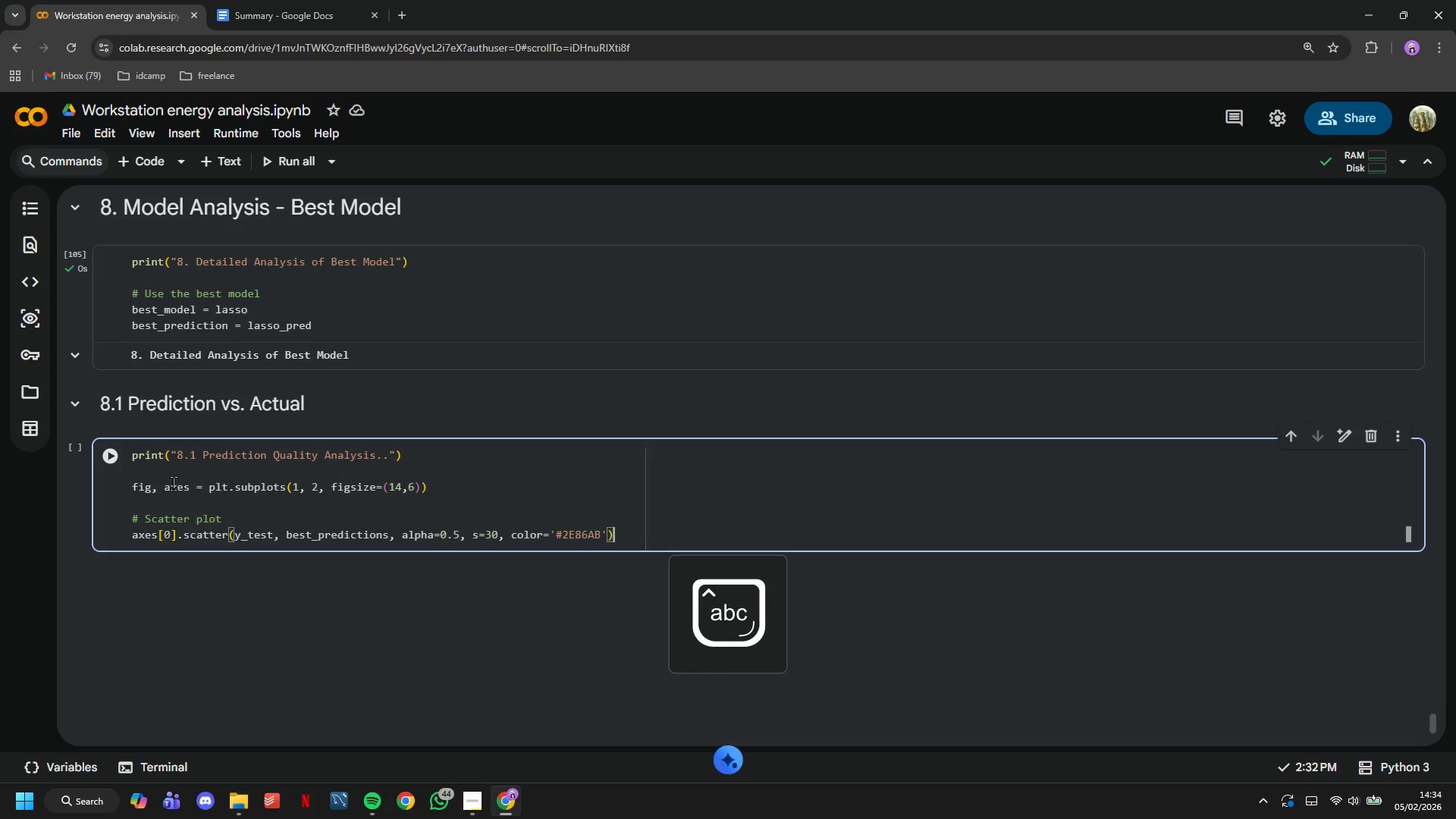 
key(ArrowRight)
 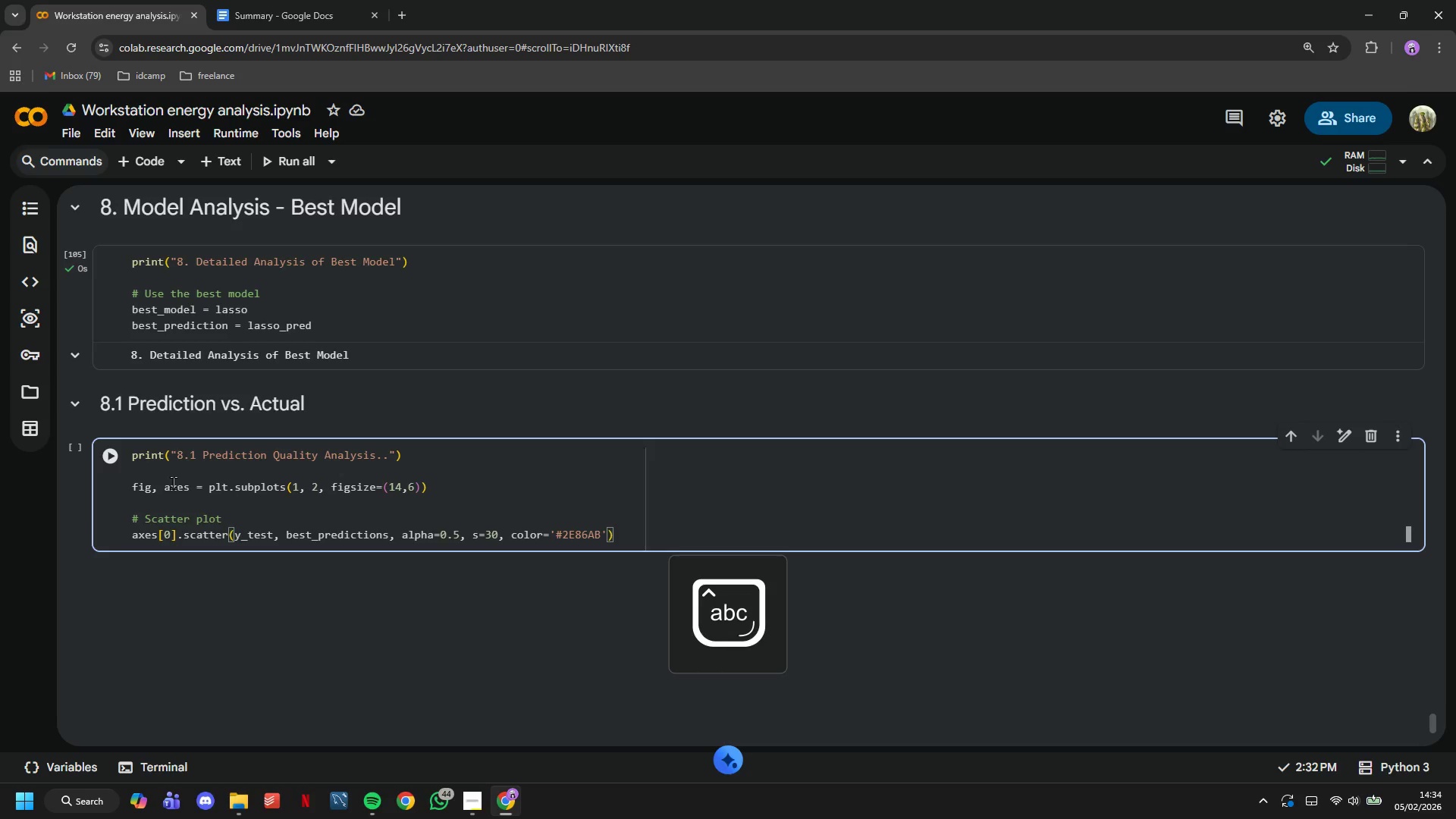 
key(Enter)
 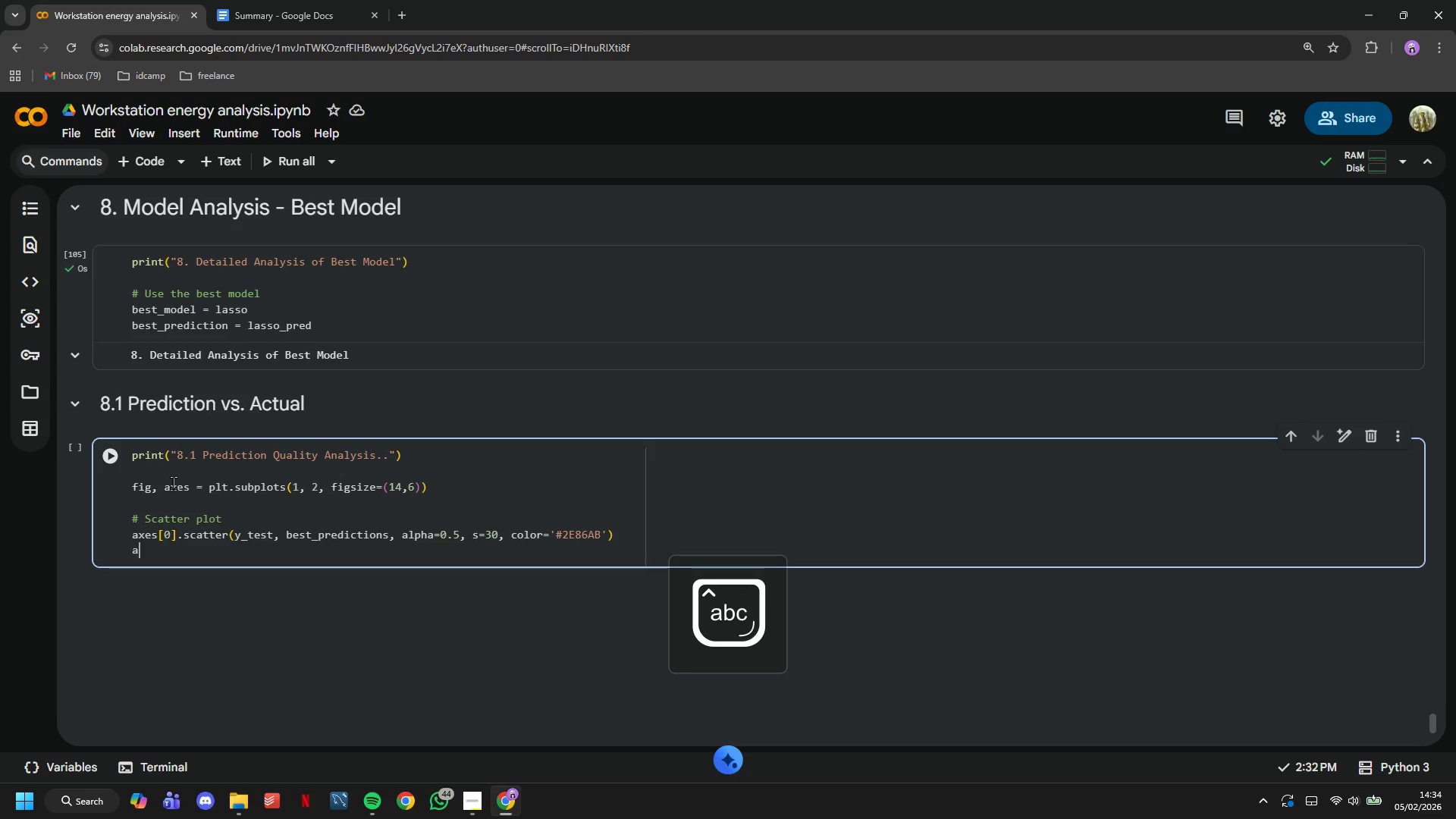 
type(axes[0)
 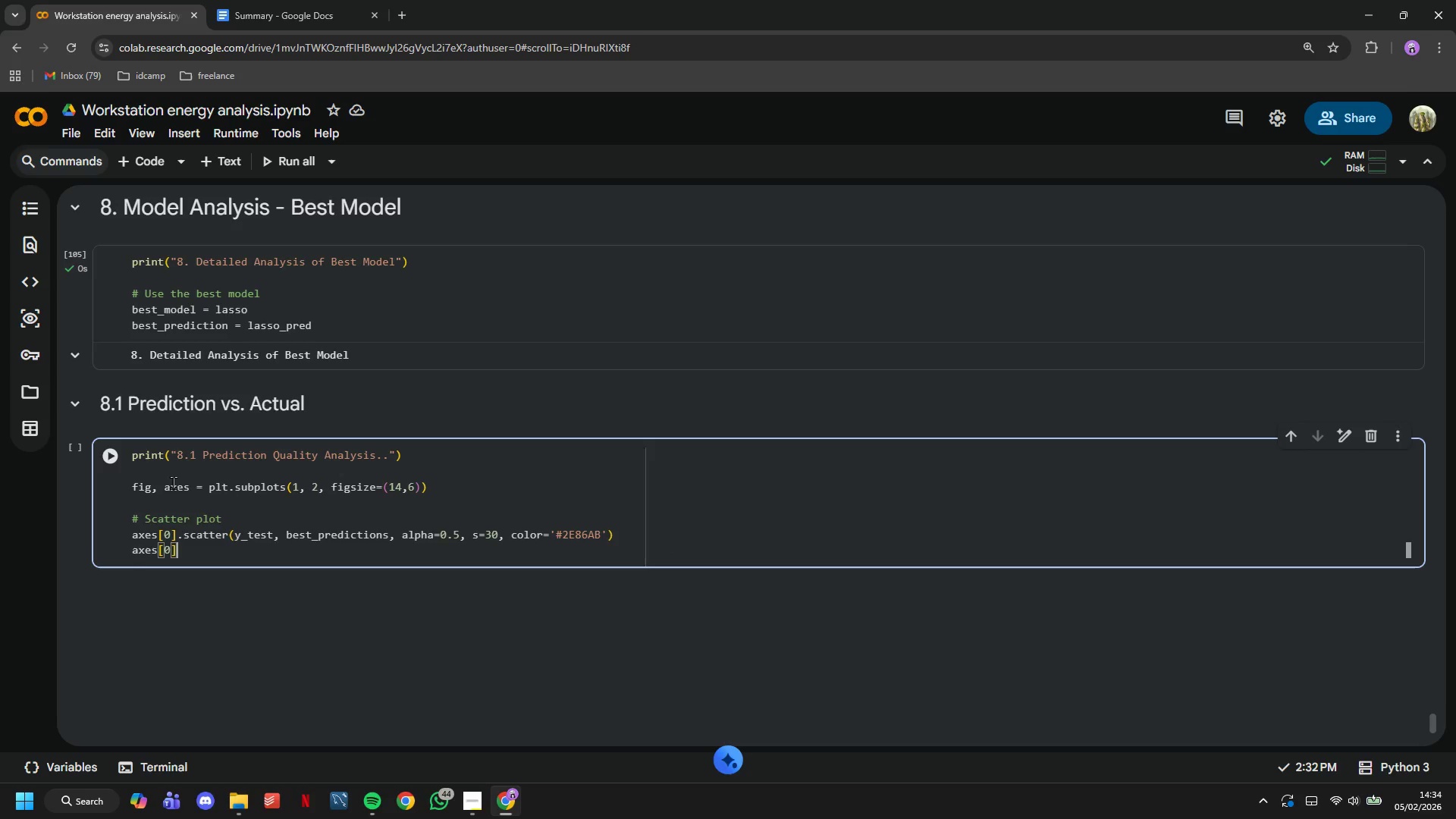 
key(ArrowRight)
 